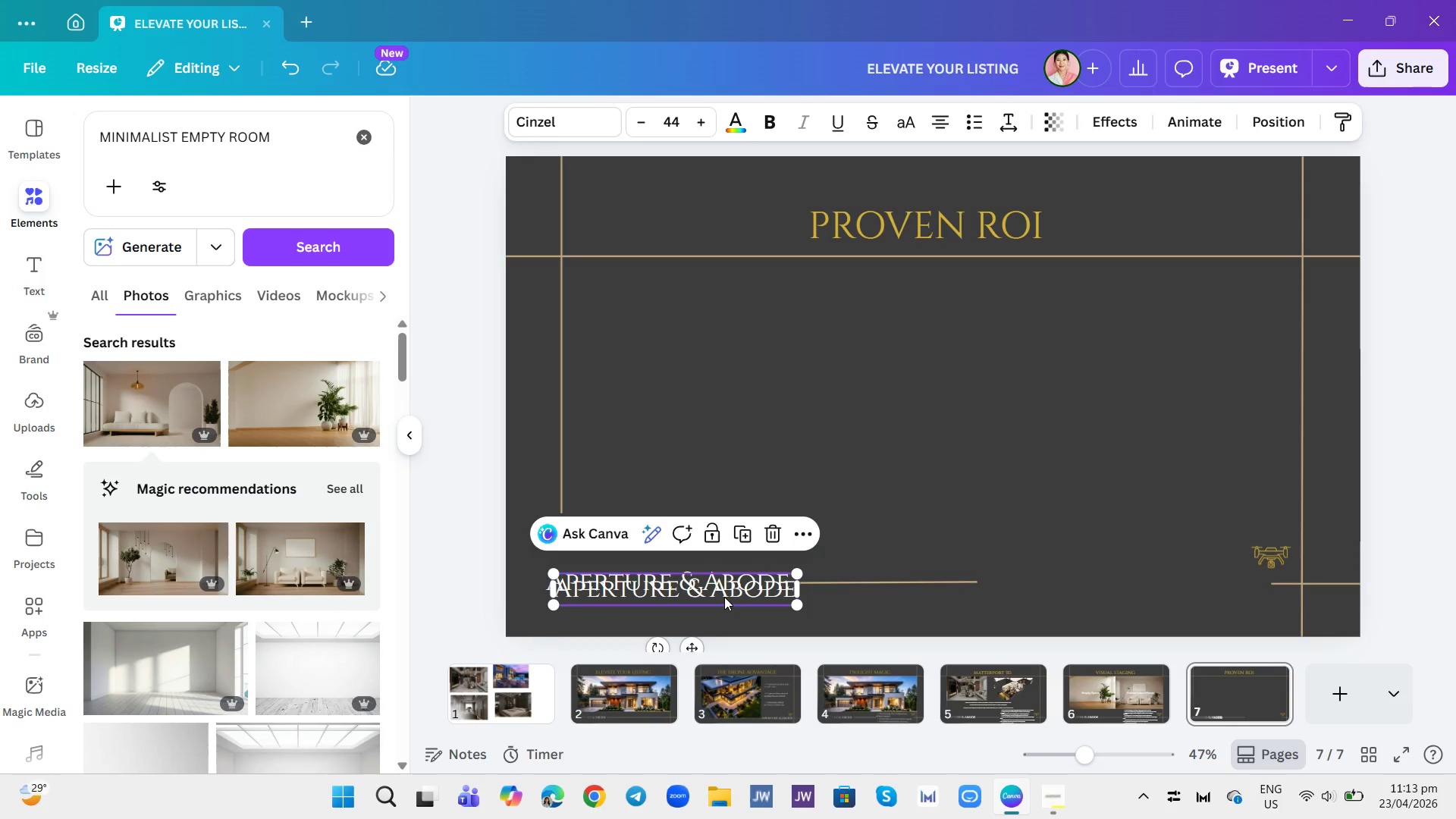 
left_click_drag(start_coordinate=[724, 597], to_coordinate=[742, 560])
 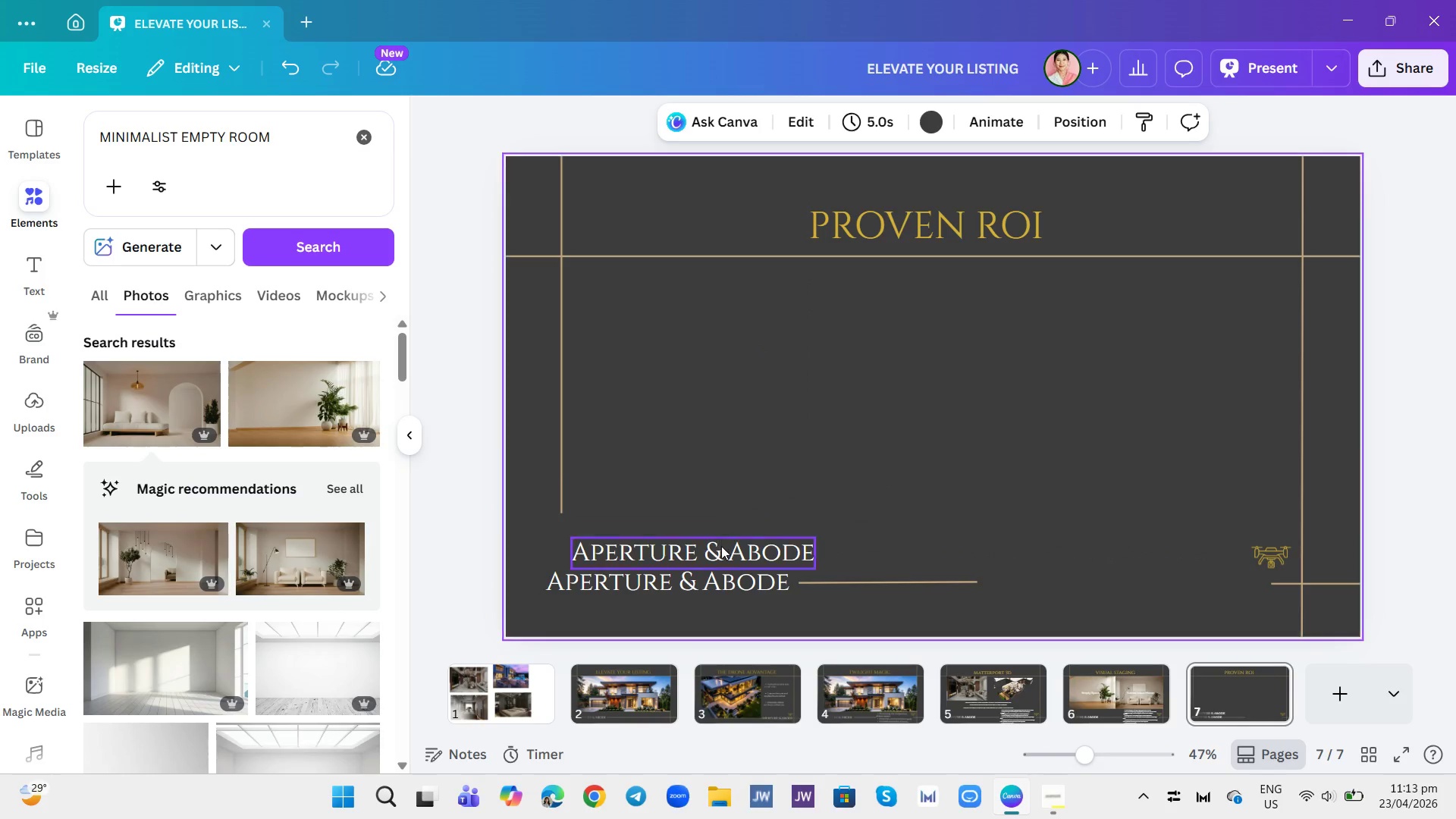 
left_click_drag(start_coordinate=[716, 549], to_coordinate=[754, 283])
 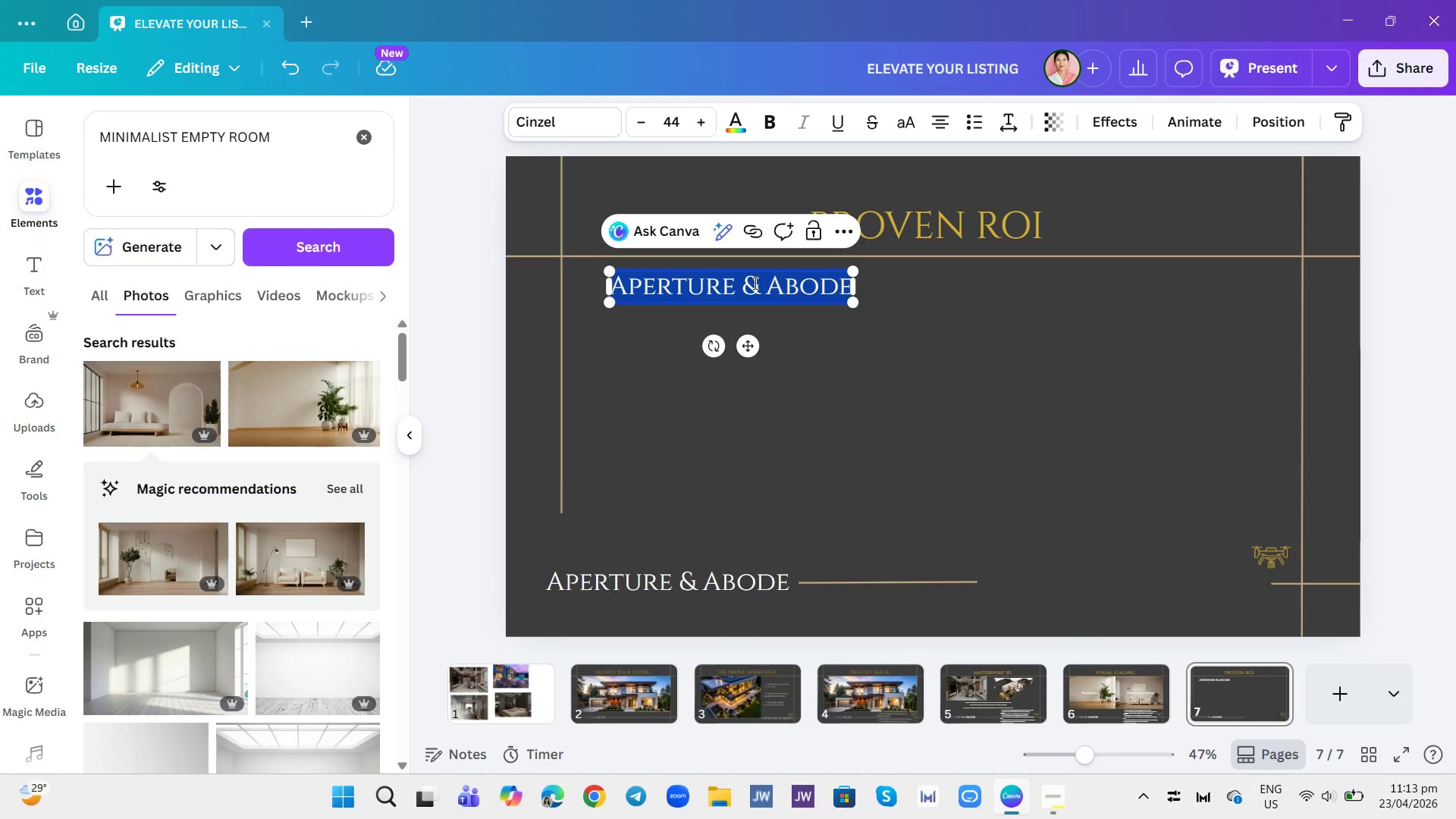 
double_click([754, 283])
 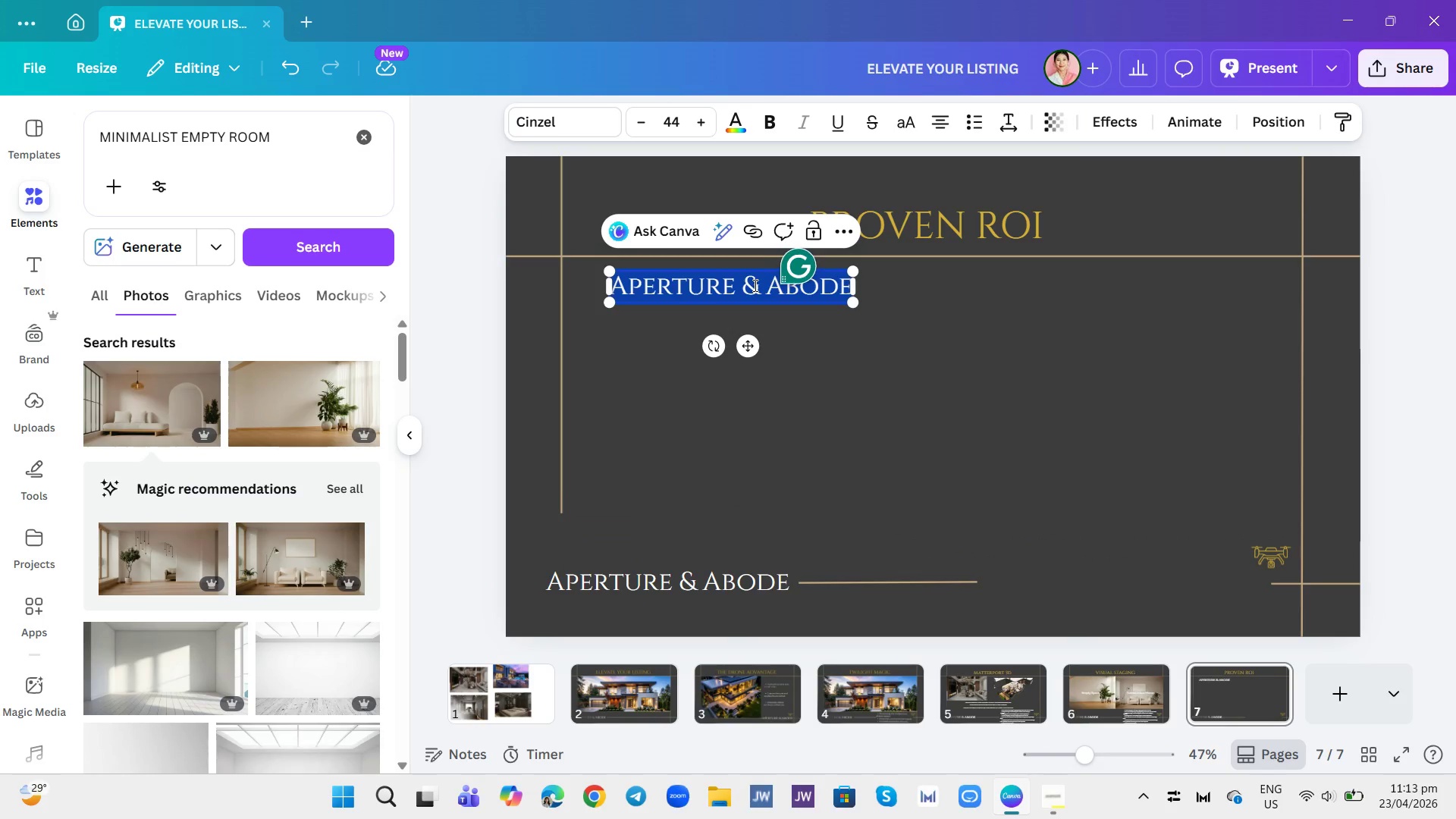 
type(tH)
key(Backspace)
key(Backspace)
type(The VI)
key(Backspace)
type(ideo Advantaeg)
key(Backspace)
key(Backspace)
type(ge)
 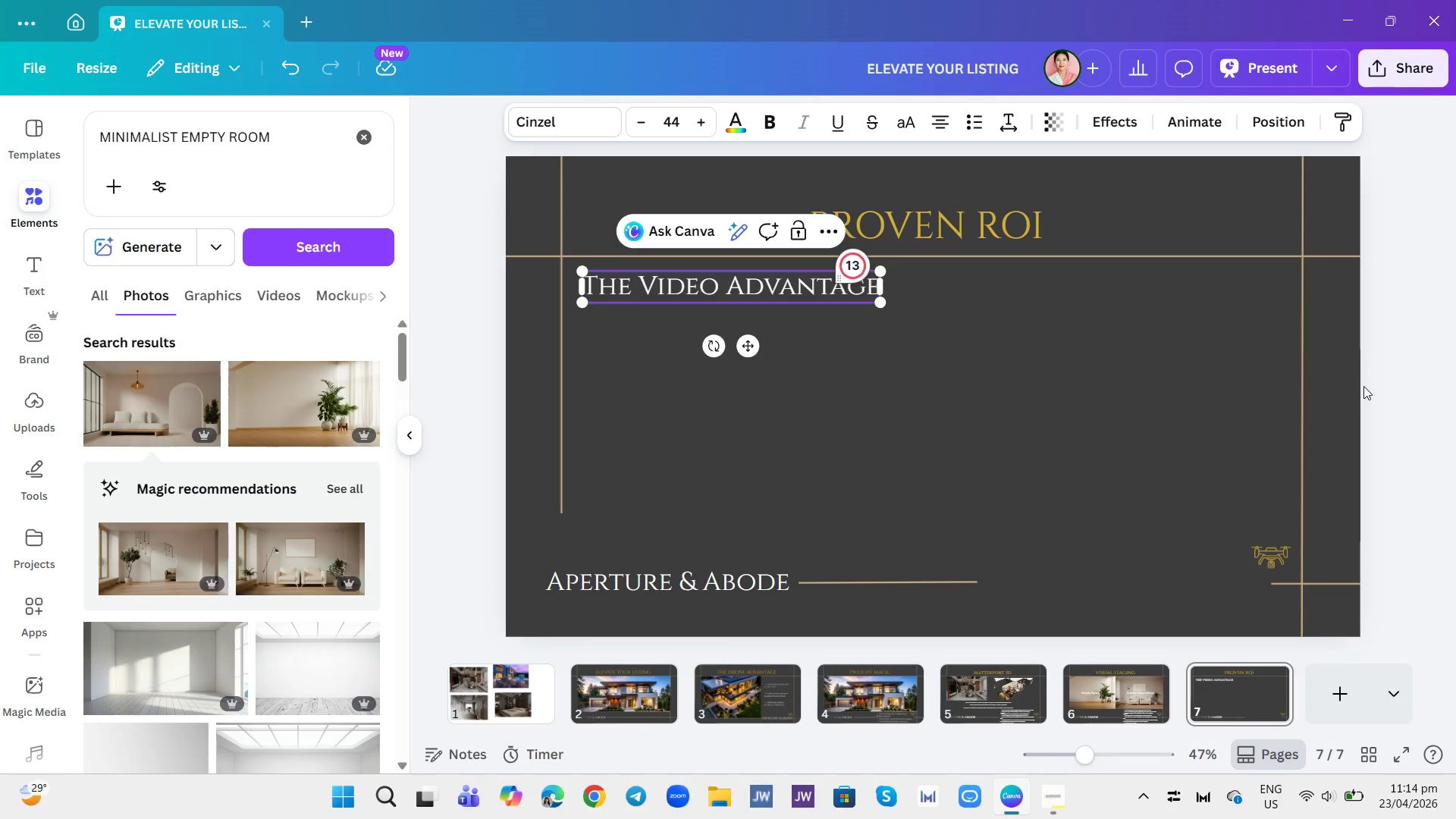 
left_click([1370, 380])
 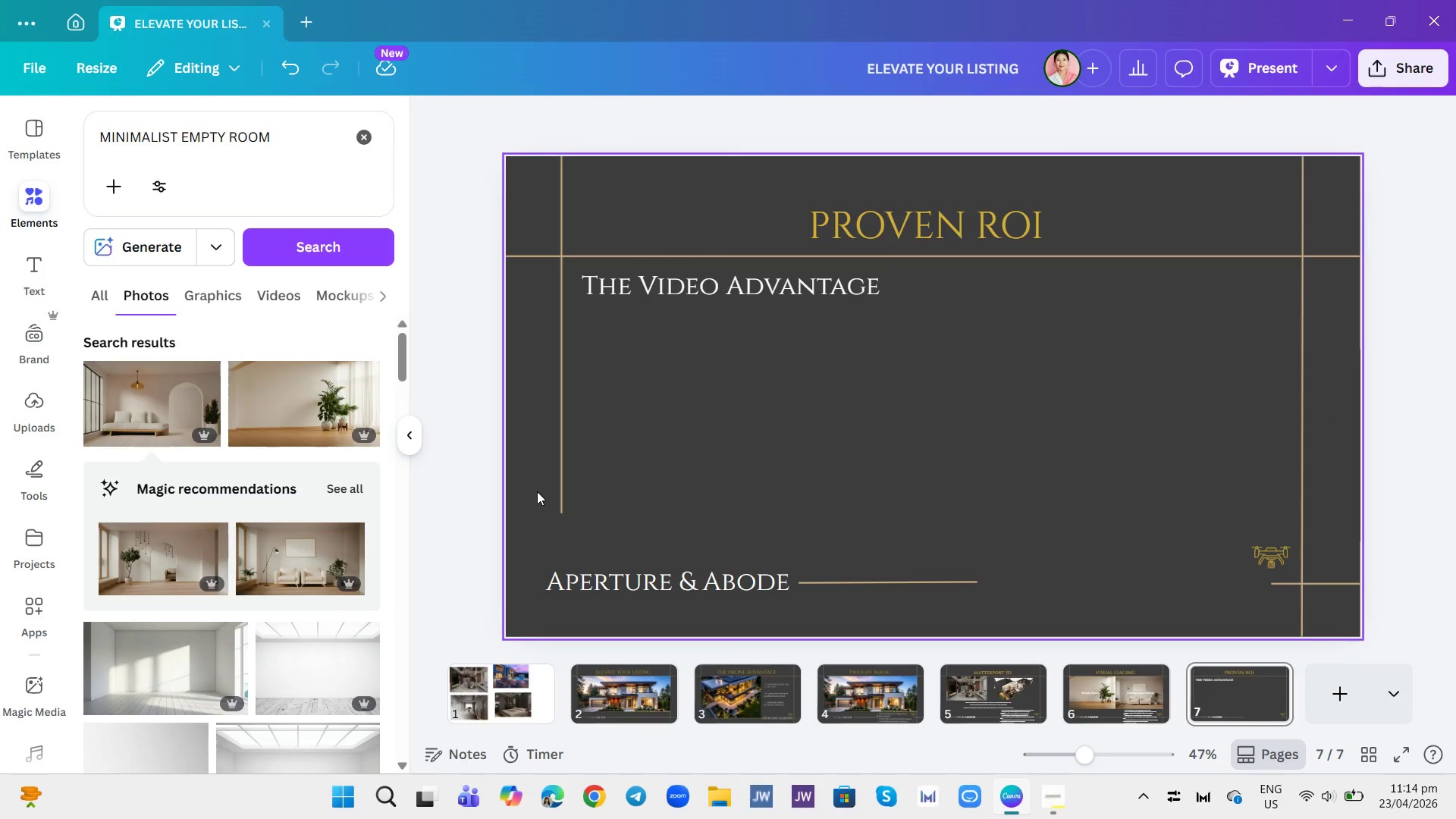 
scroll: coordinate [30, 580], scroll_direction: down, amount: 2.0
 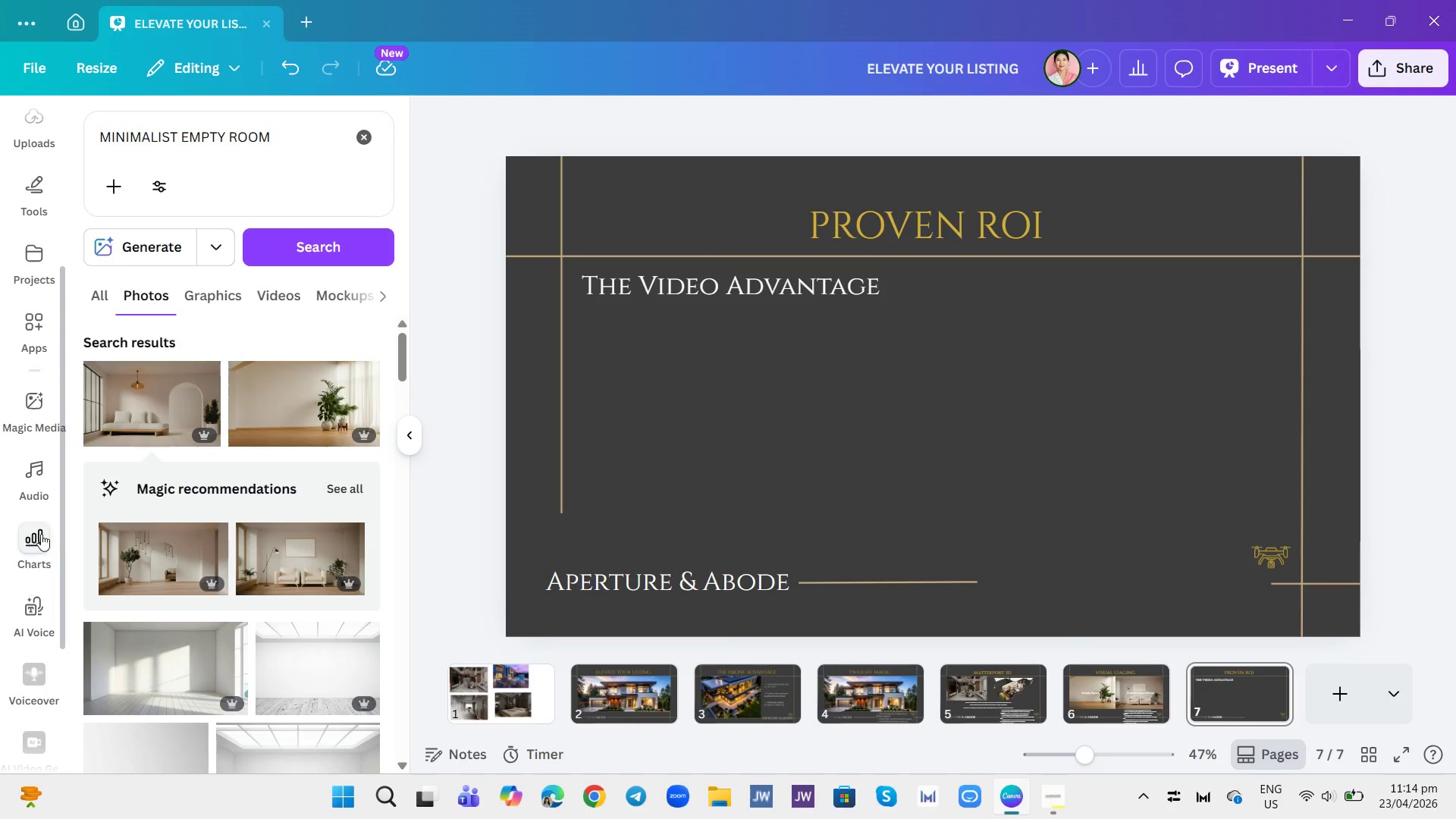 
left_click([41, 534])
 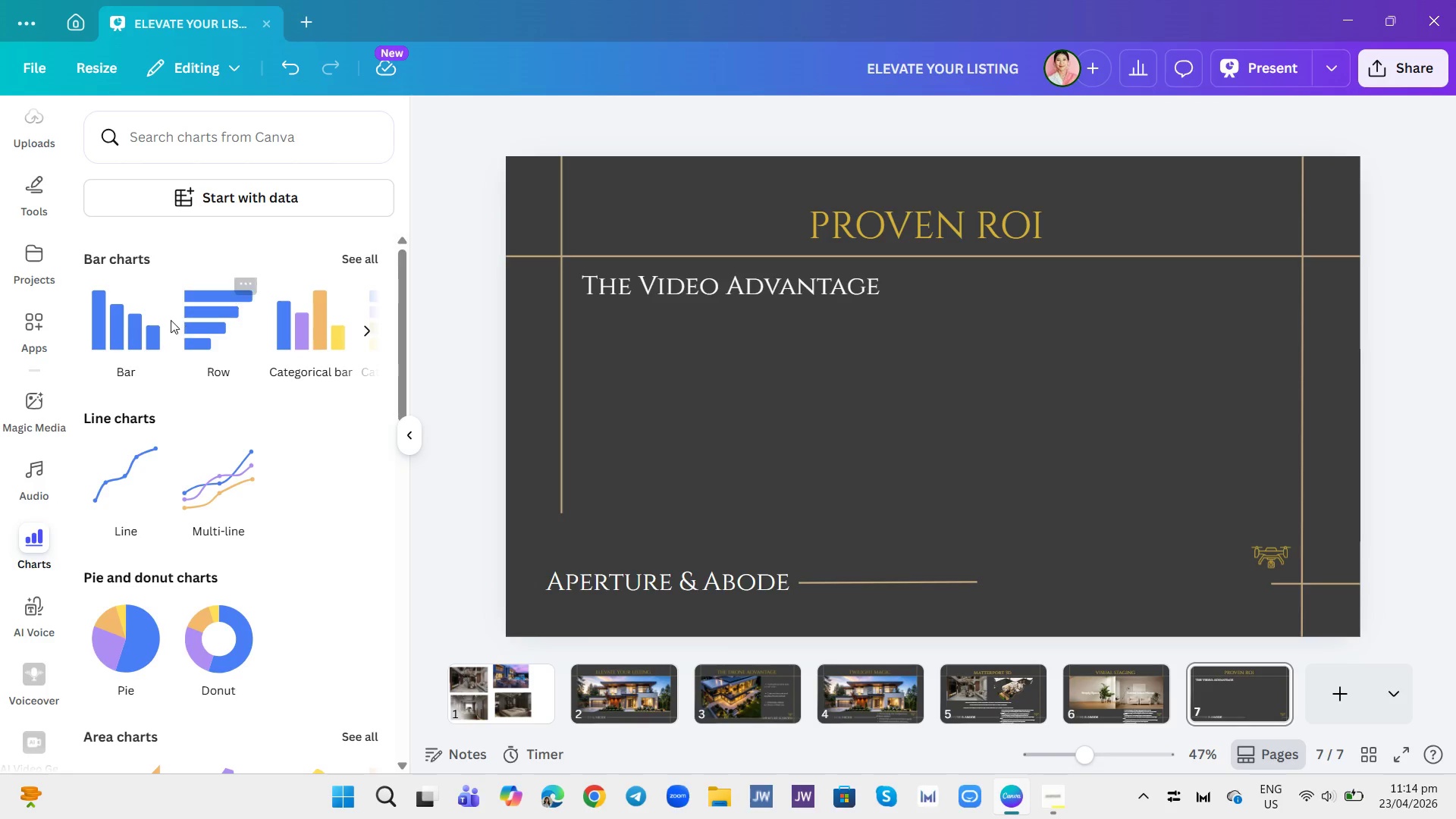 
left_click([121, 312])
 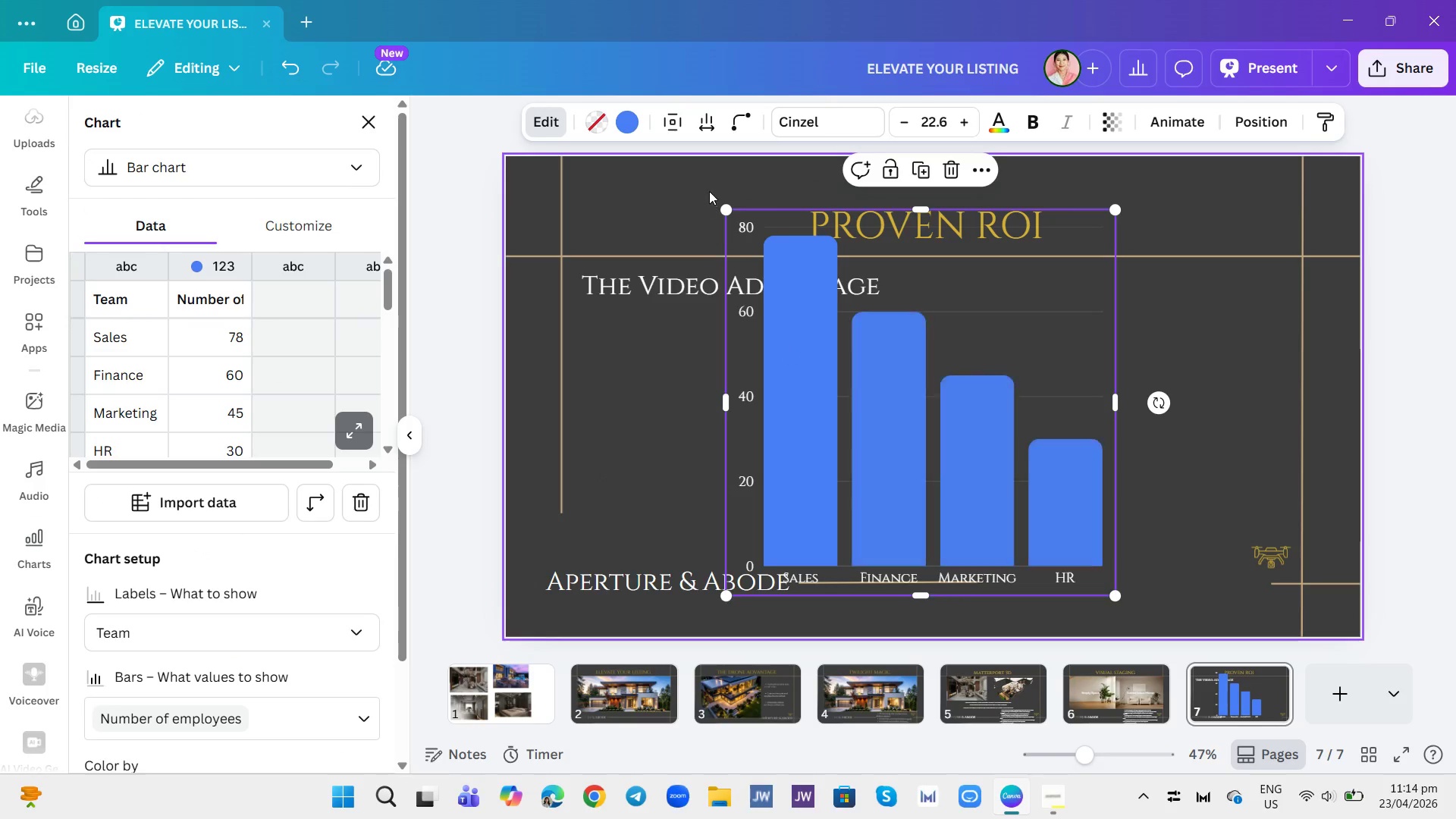 
left_click_drag(start_coordinate=[725, 212], to_coordinate=[915, 451])
 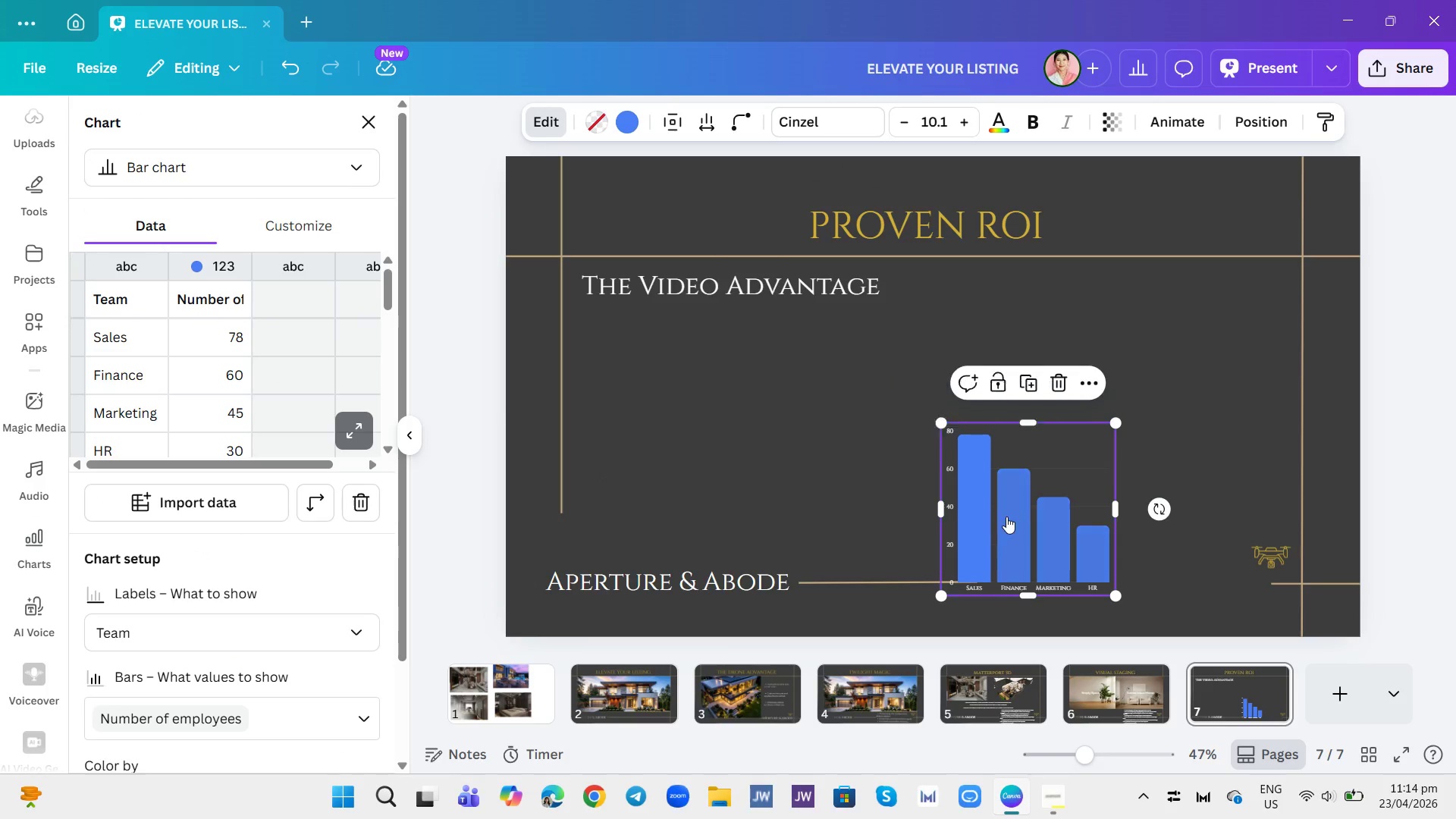 
left_click_drag(start_coordinate=[1006, 516], to_coordinate=[717, 406])
 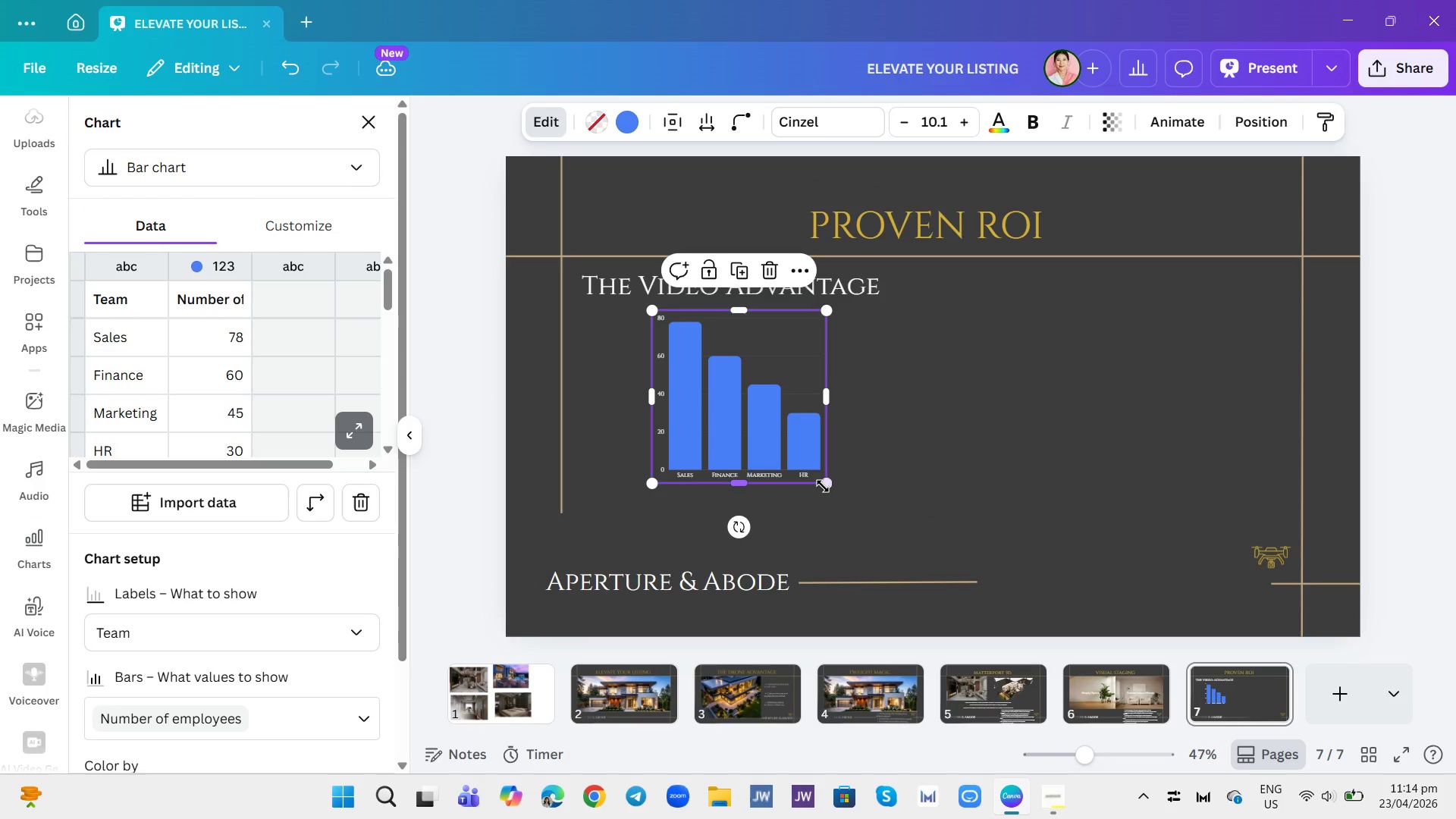 
left_click_drag(start_coordinate=[827, 486], to_coordinate=[861, 509])
 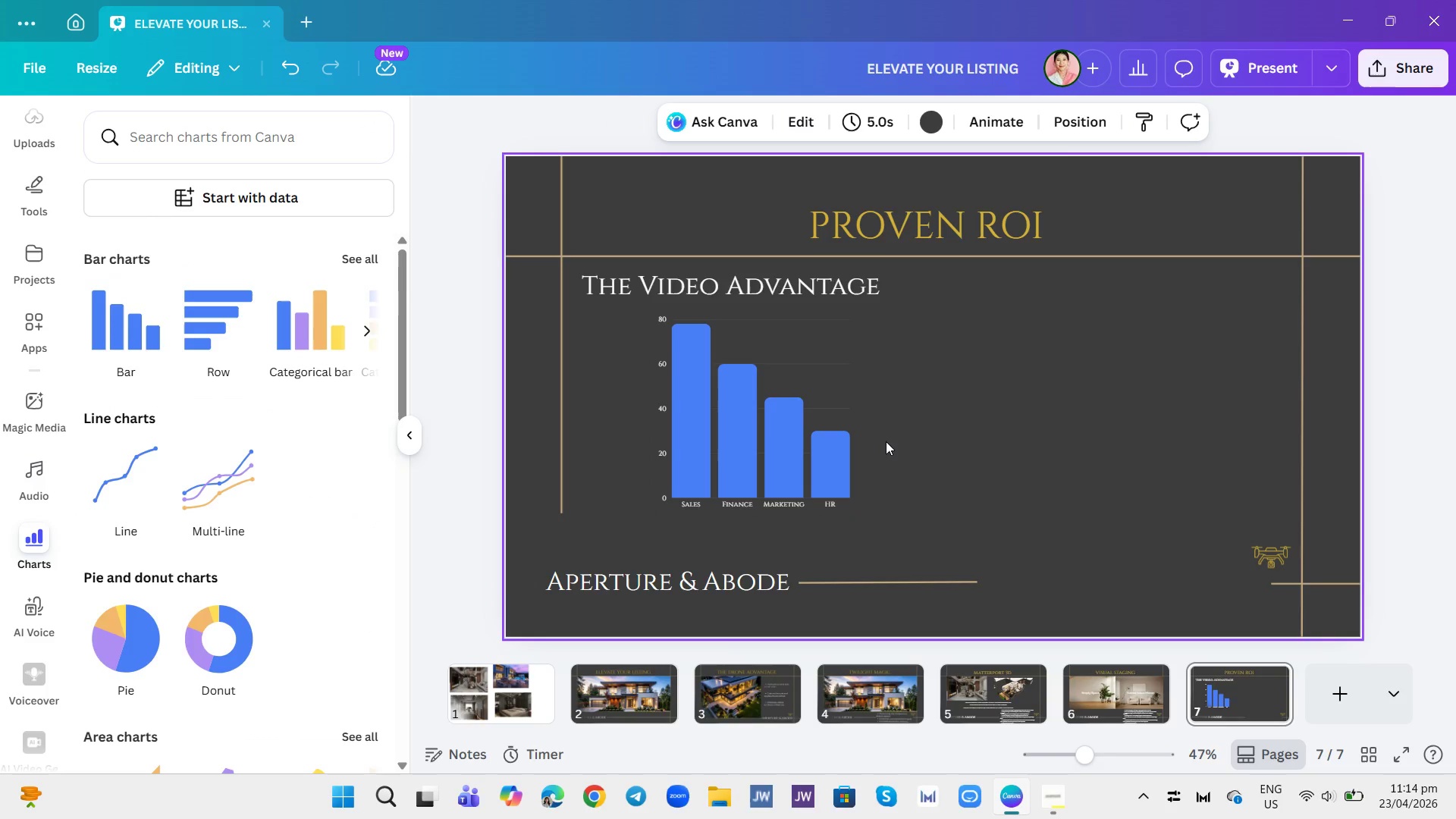 
left_click([837, 457])
 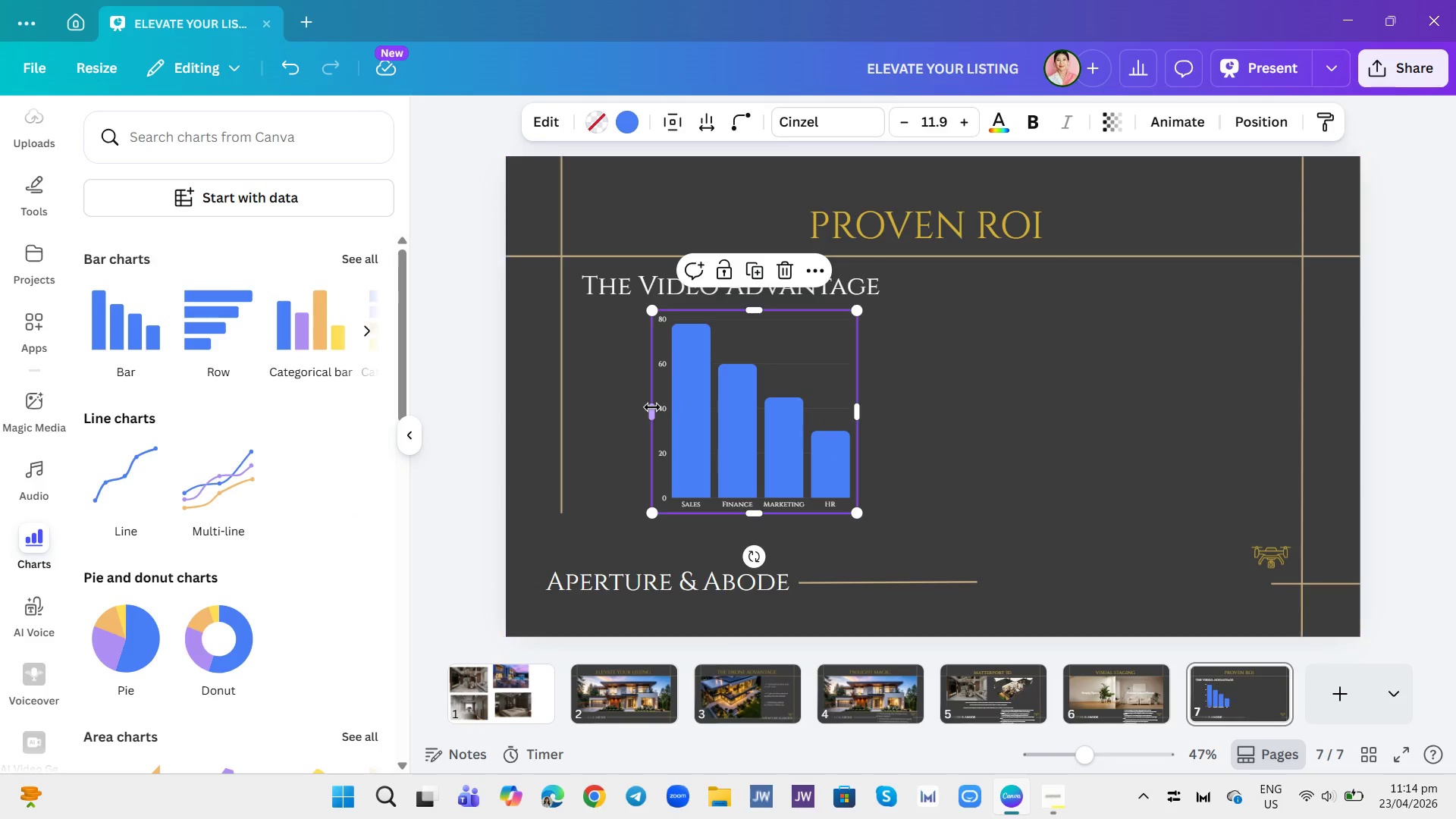 
left_click_drag(start_coordinate=[652, 407], to_coordinate=[631, 410])
 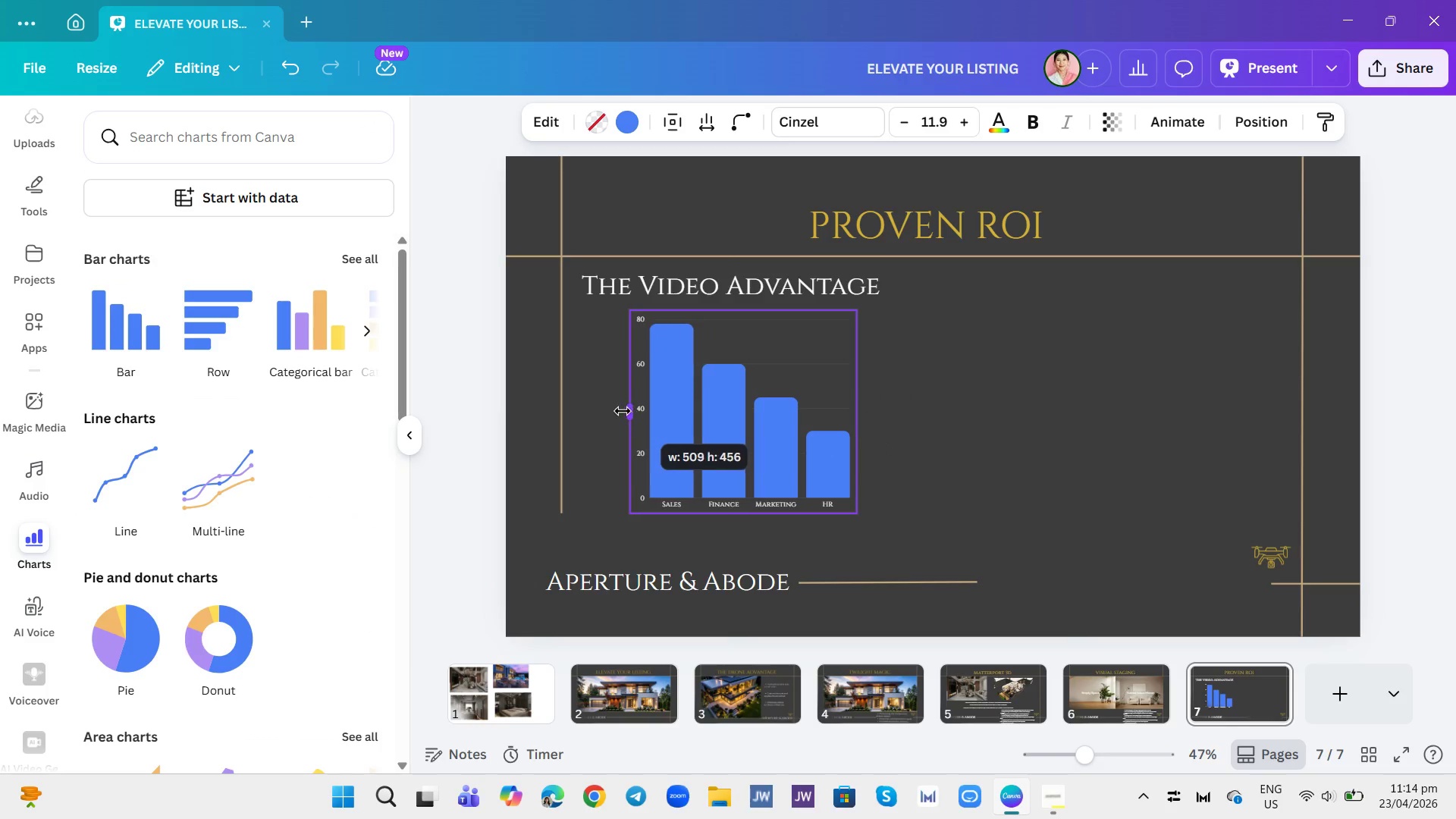 
left_click_drag(start_coordinate=[628, 411], to_coordinate=[623, 411])
 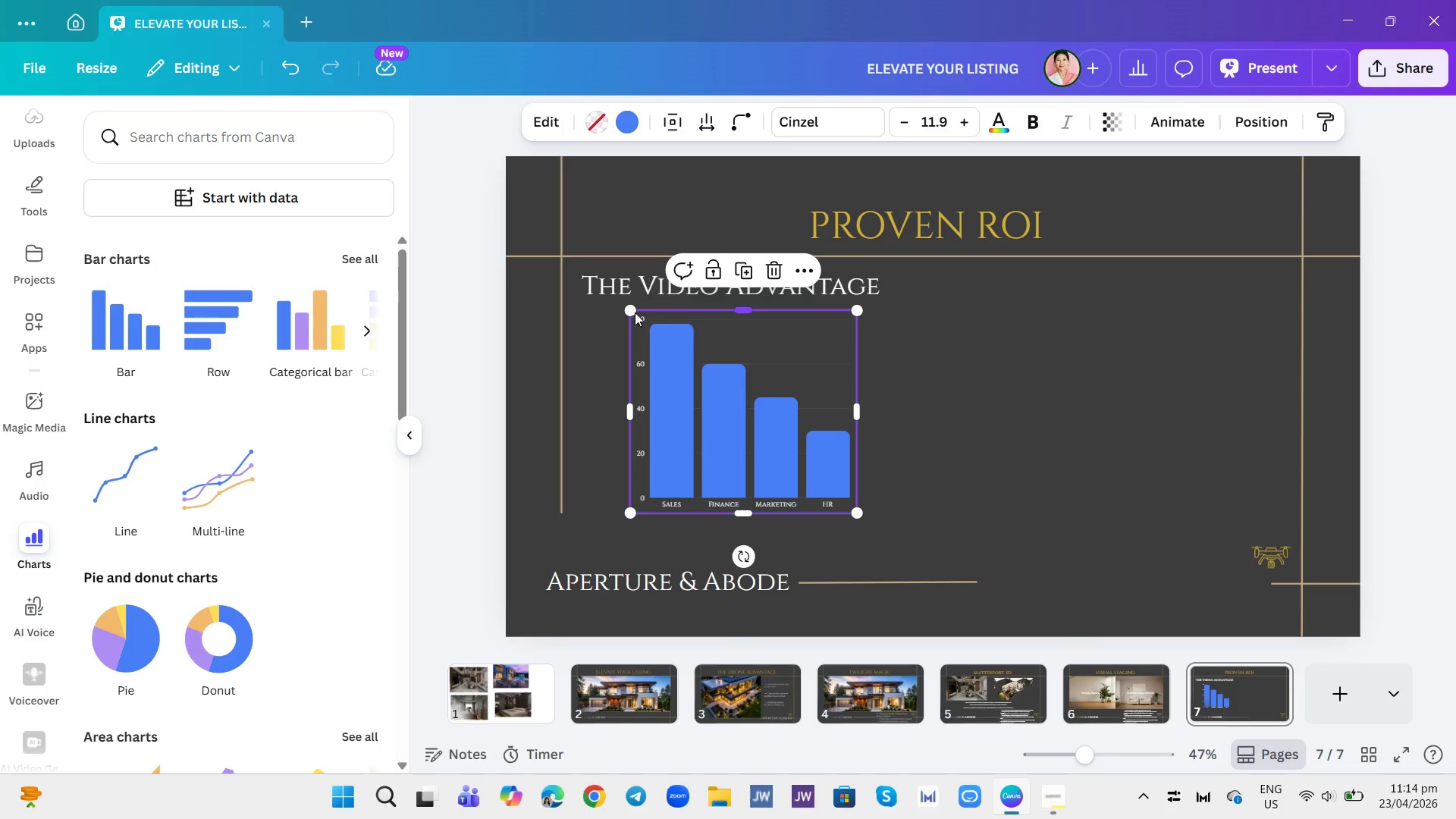 
left_click_drag(start_coordinate=[632, 312], to_coordinate=[629, 310])
 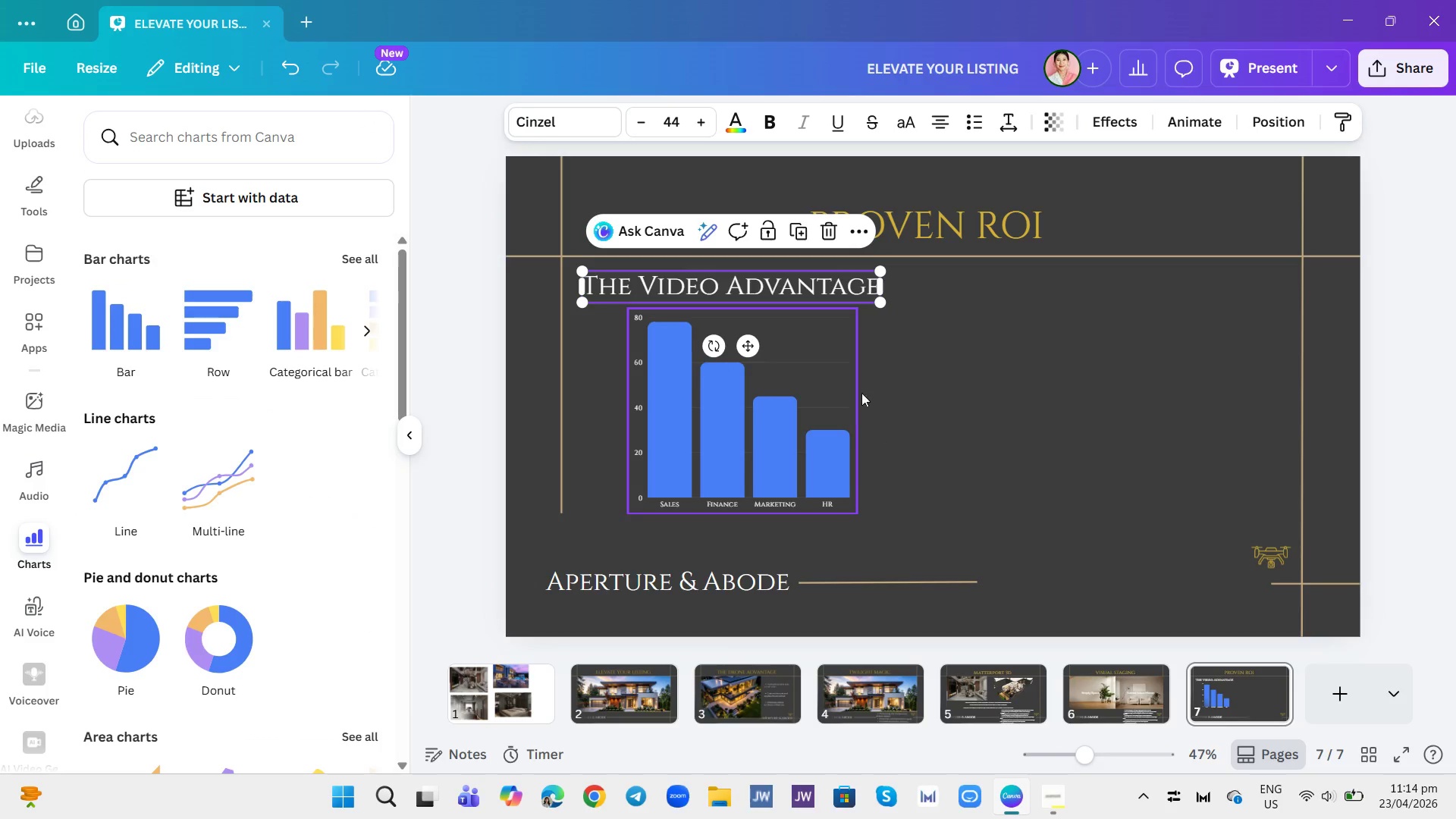 
left_click([894, 400])
 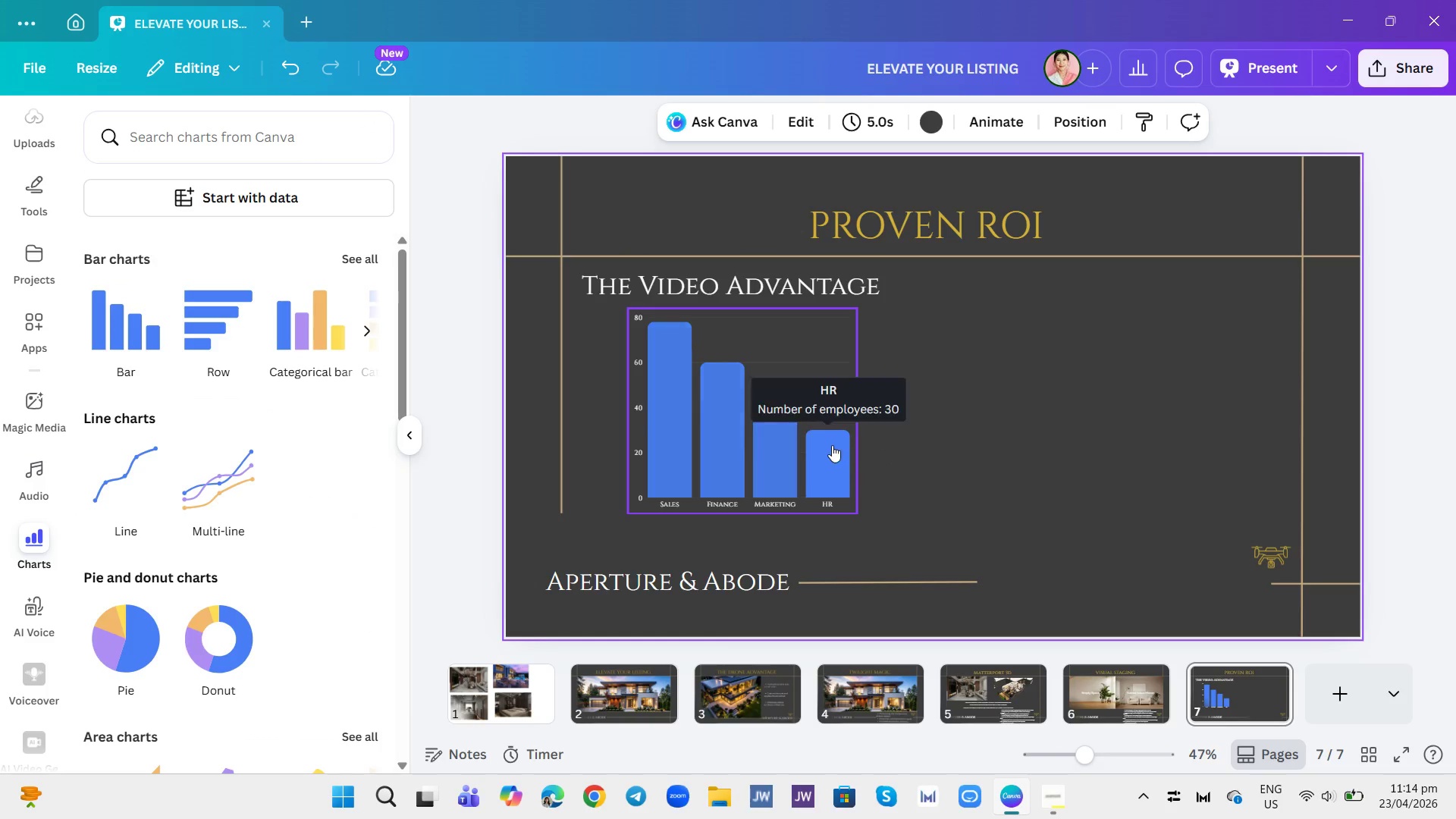 
left_click([782, 449])
 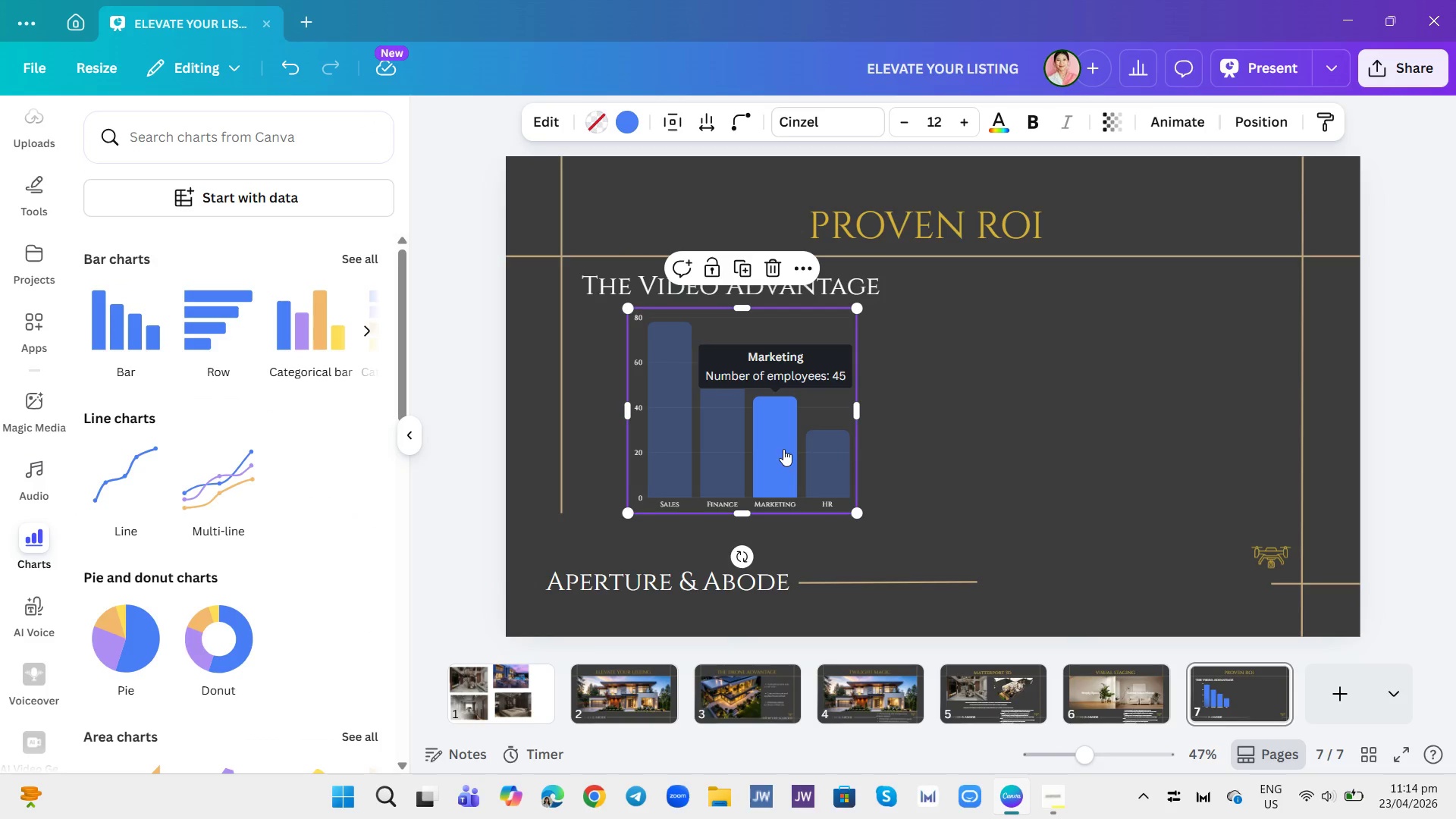 
left_click_drag(start_coordinate=[783, 449], to_coordinate=[783, 443])
 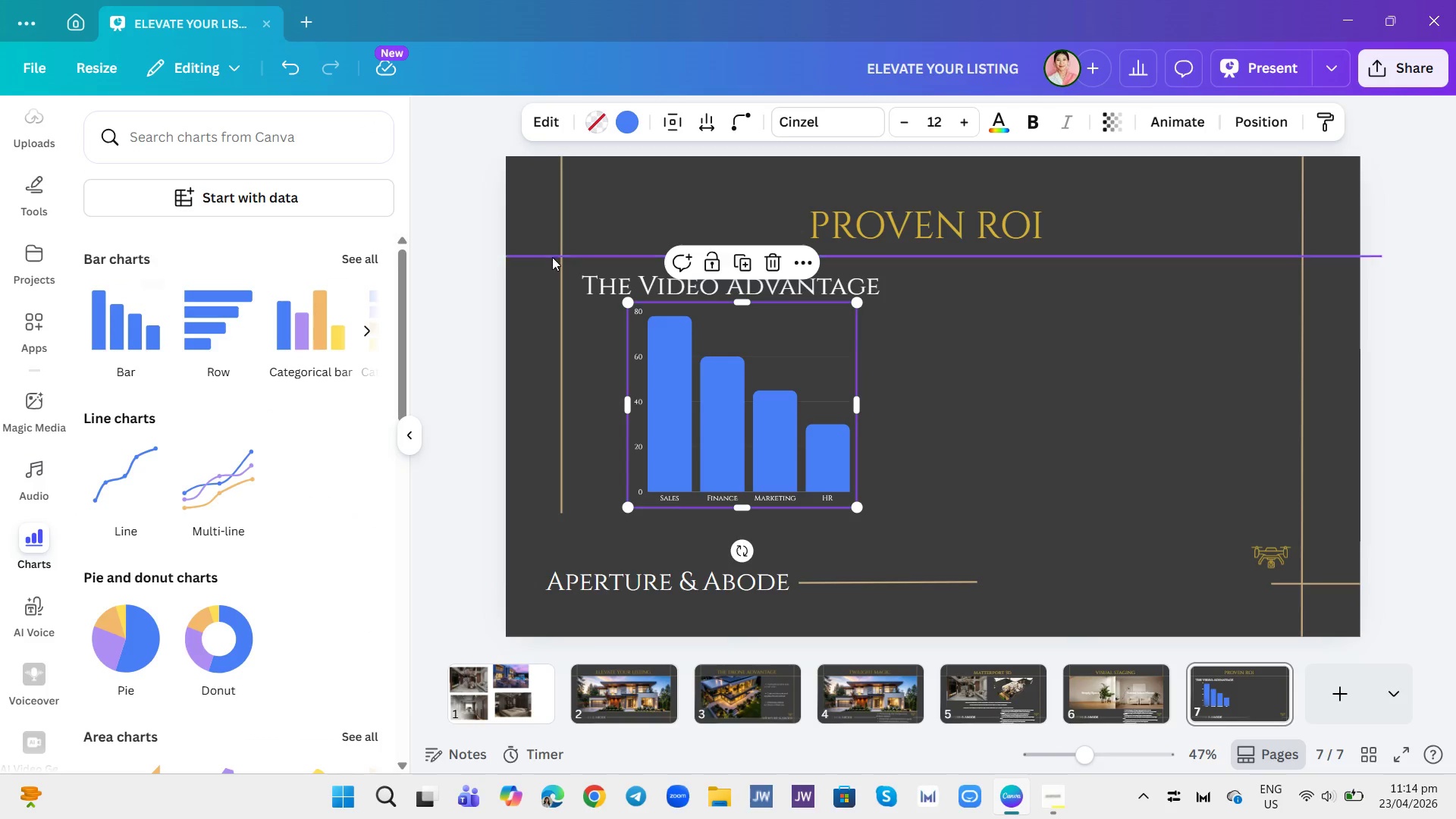 
left_click([695, 346])
 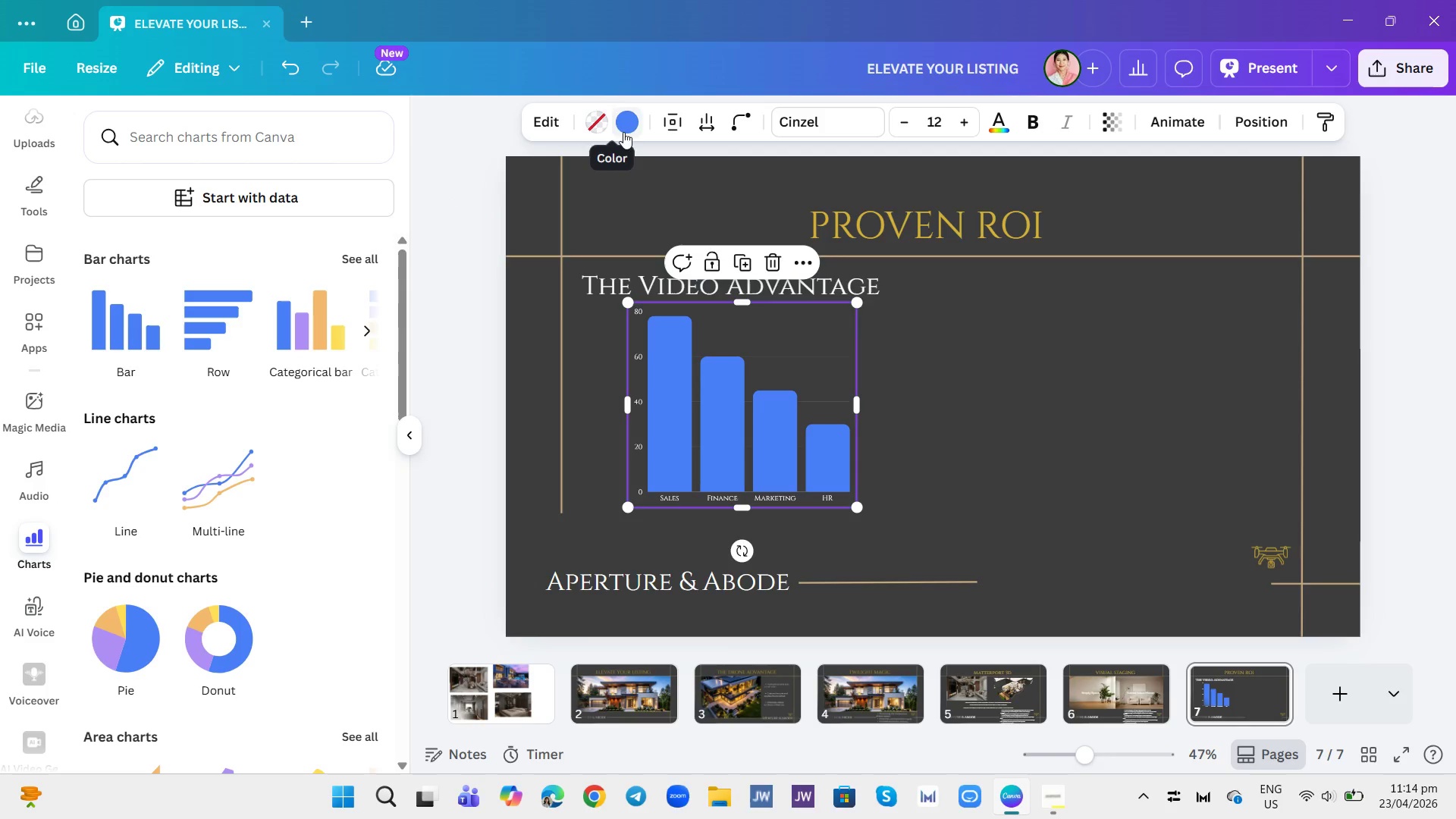 
left_click([557, 122])
 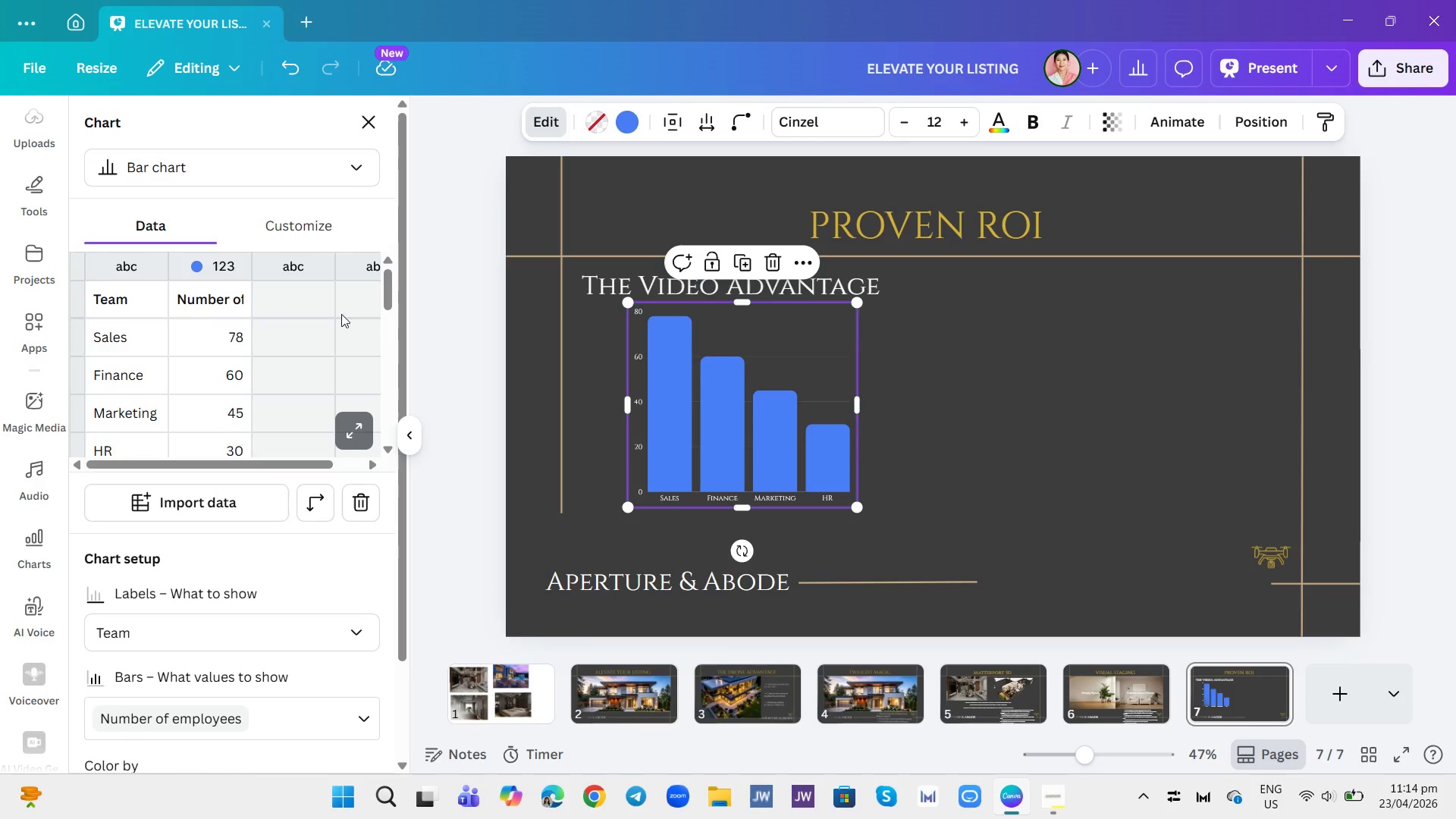 
left_click([281, 224])
 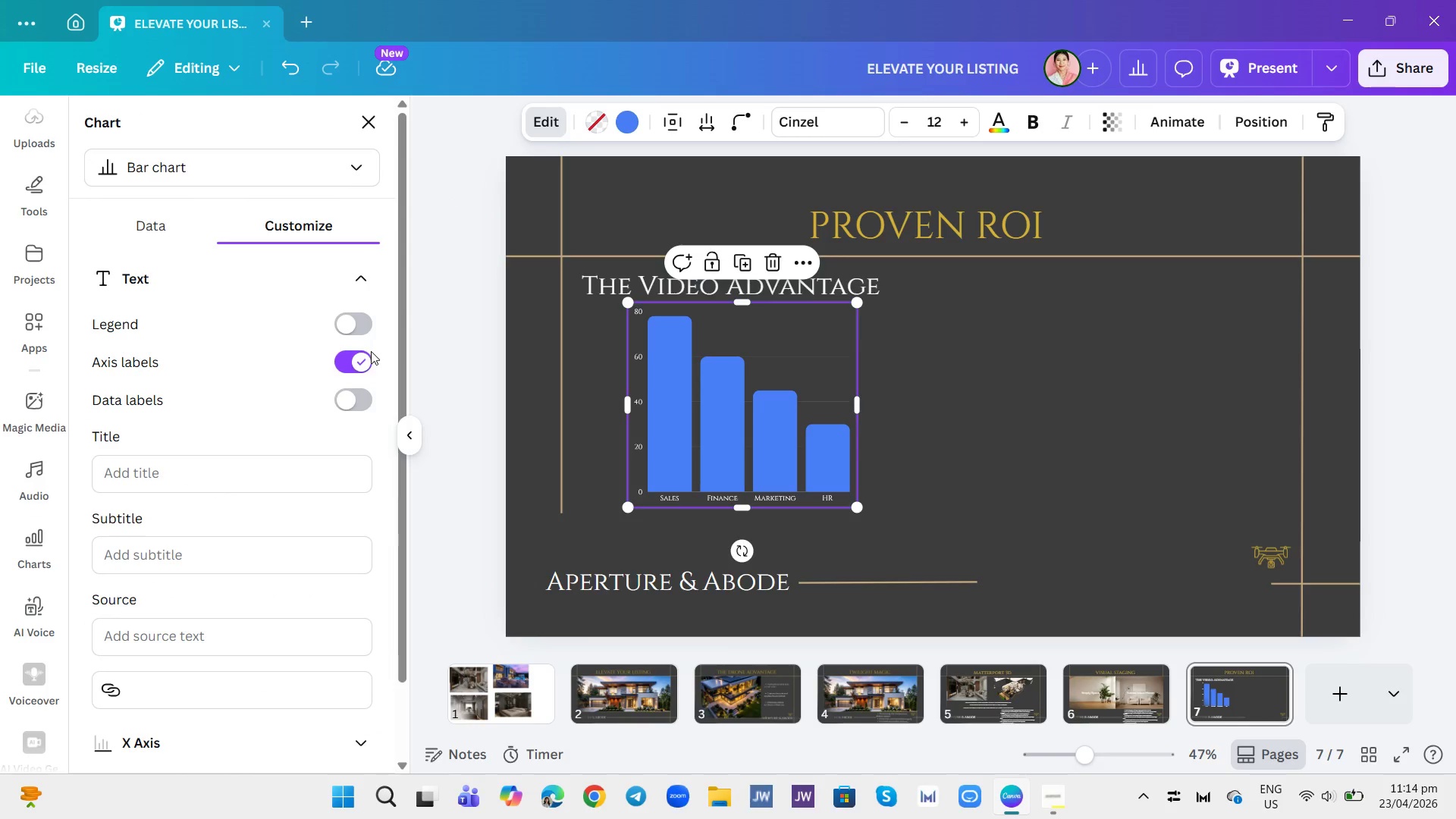 
left_click([359, 362])
 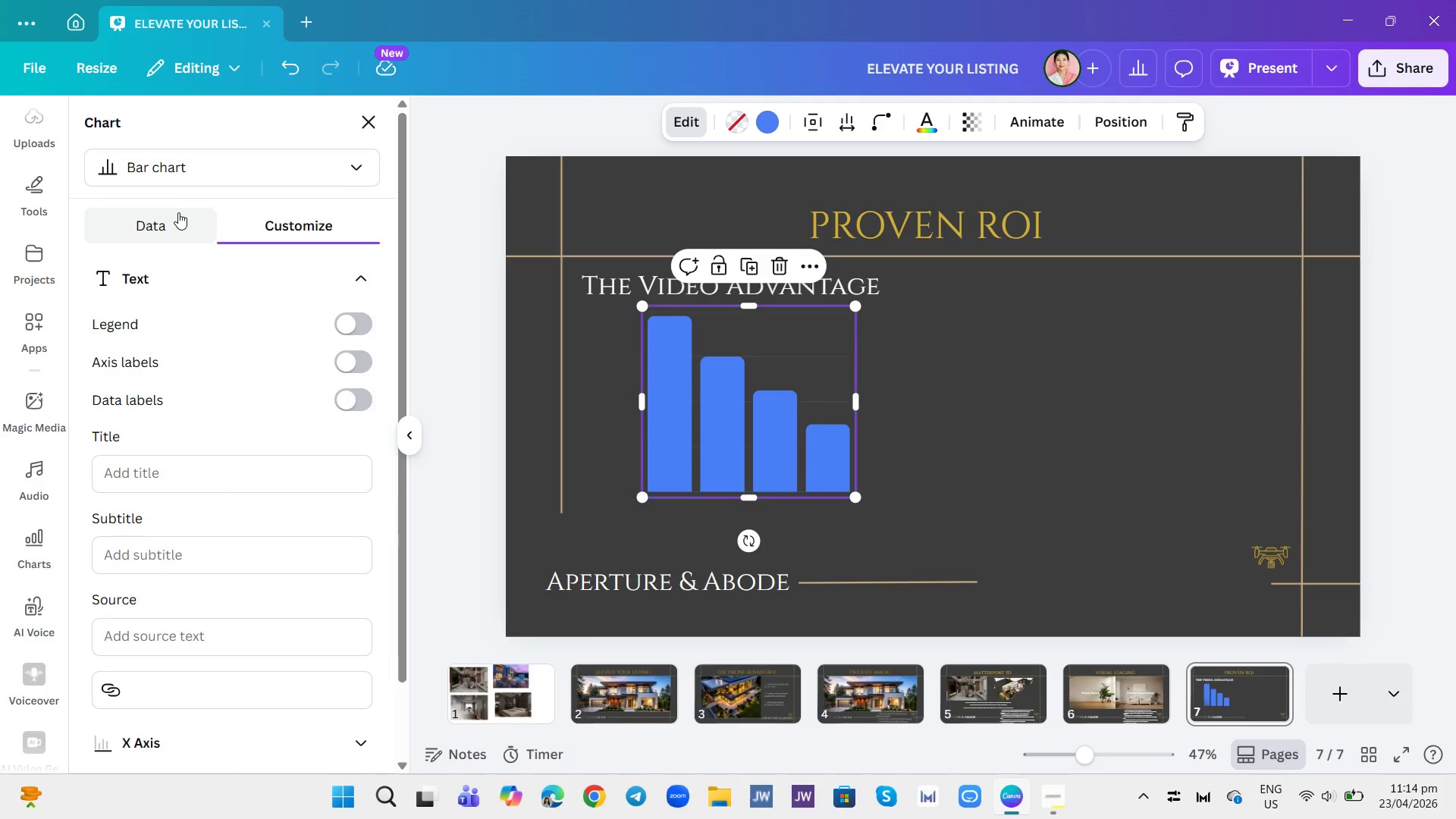 
left_click([174, 222])
 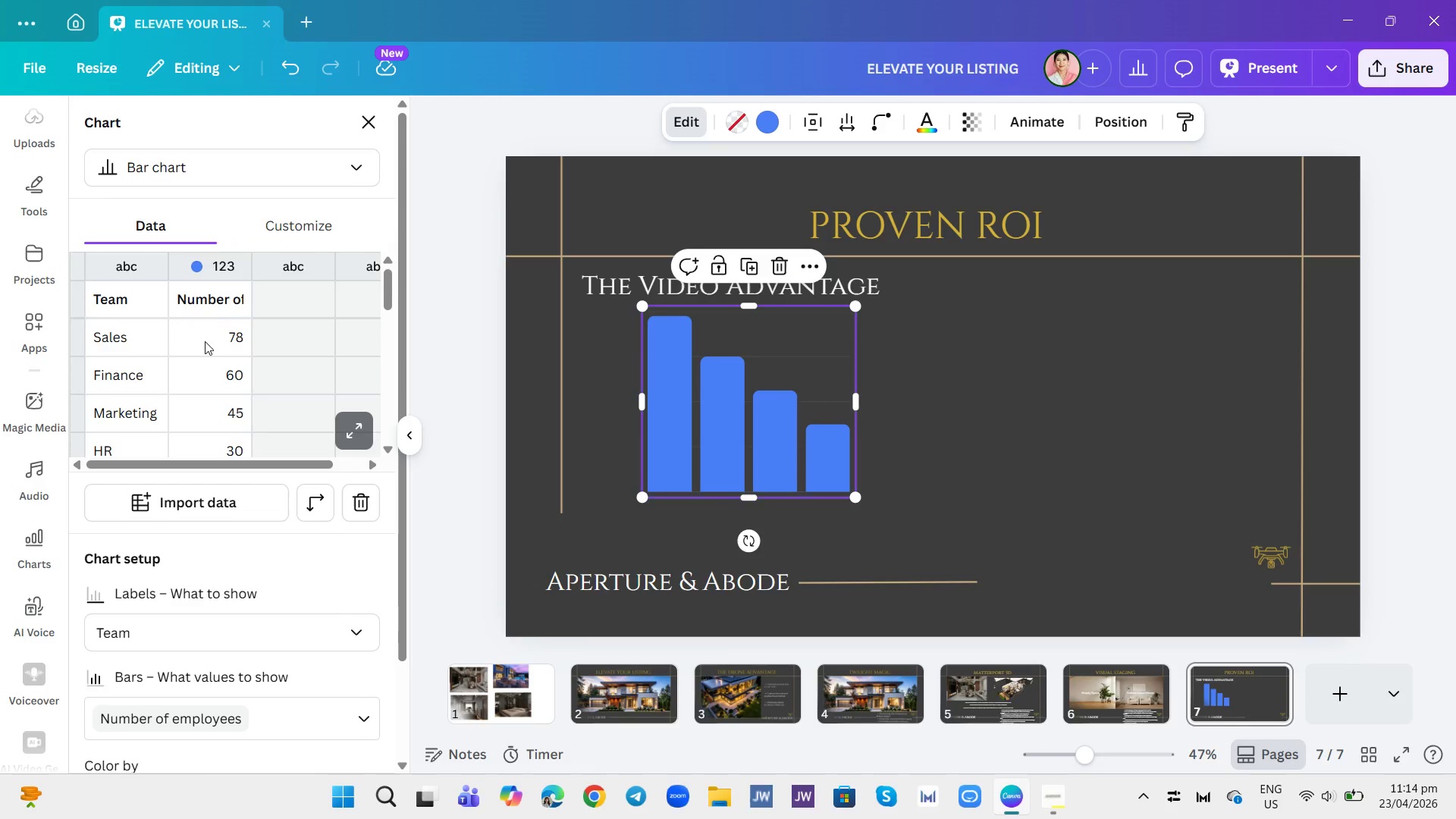 
scroll: coordinate [206, 336], scroll_direction: down, amount: 1.0
 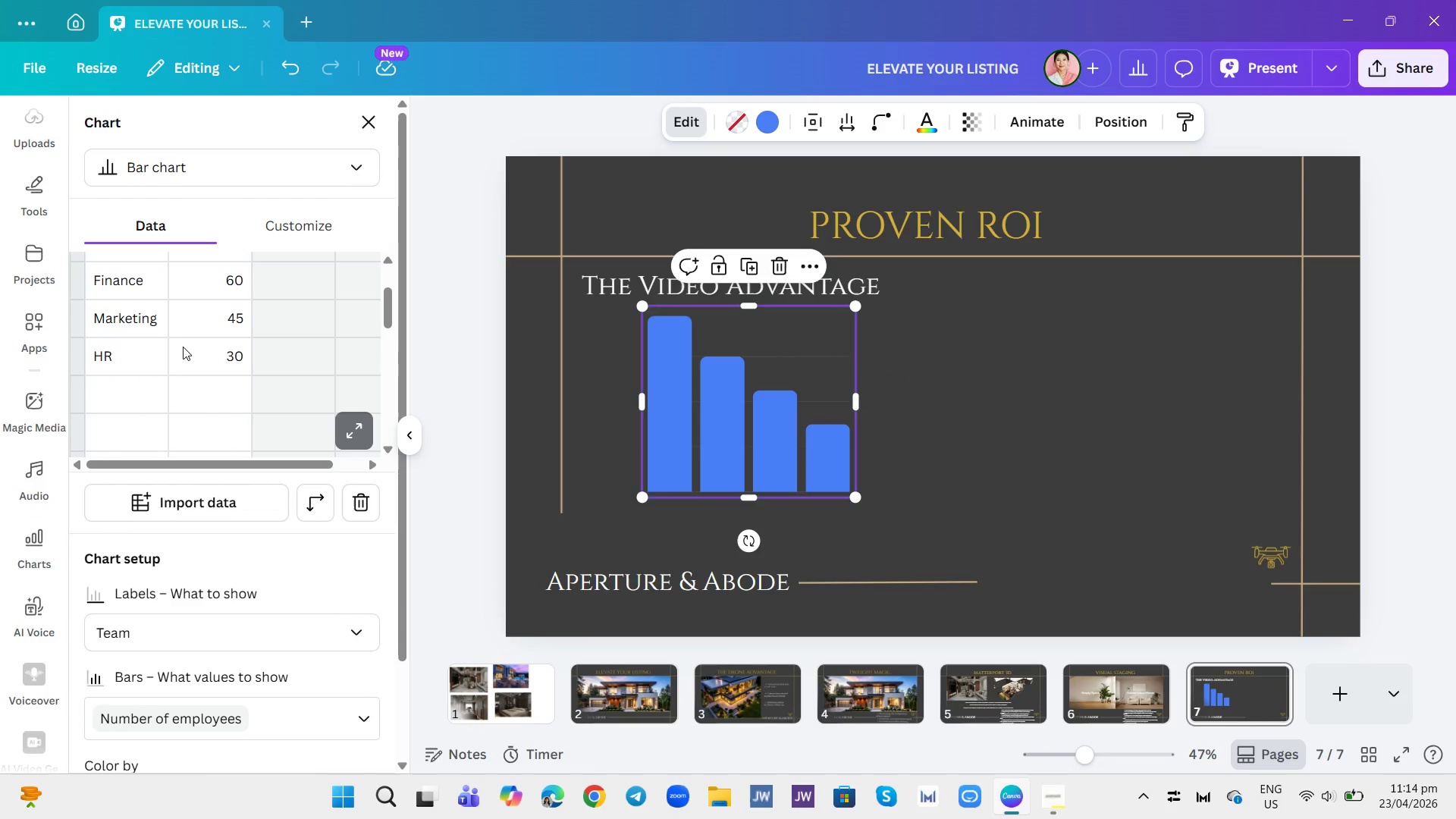 
double_click([192, 348])
 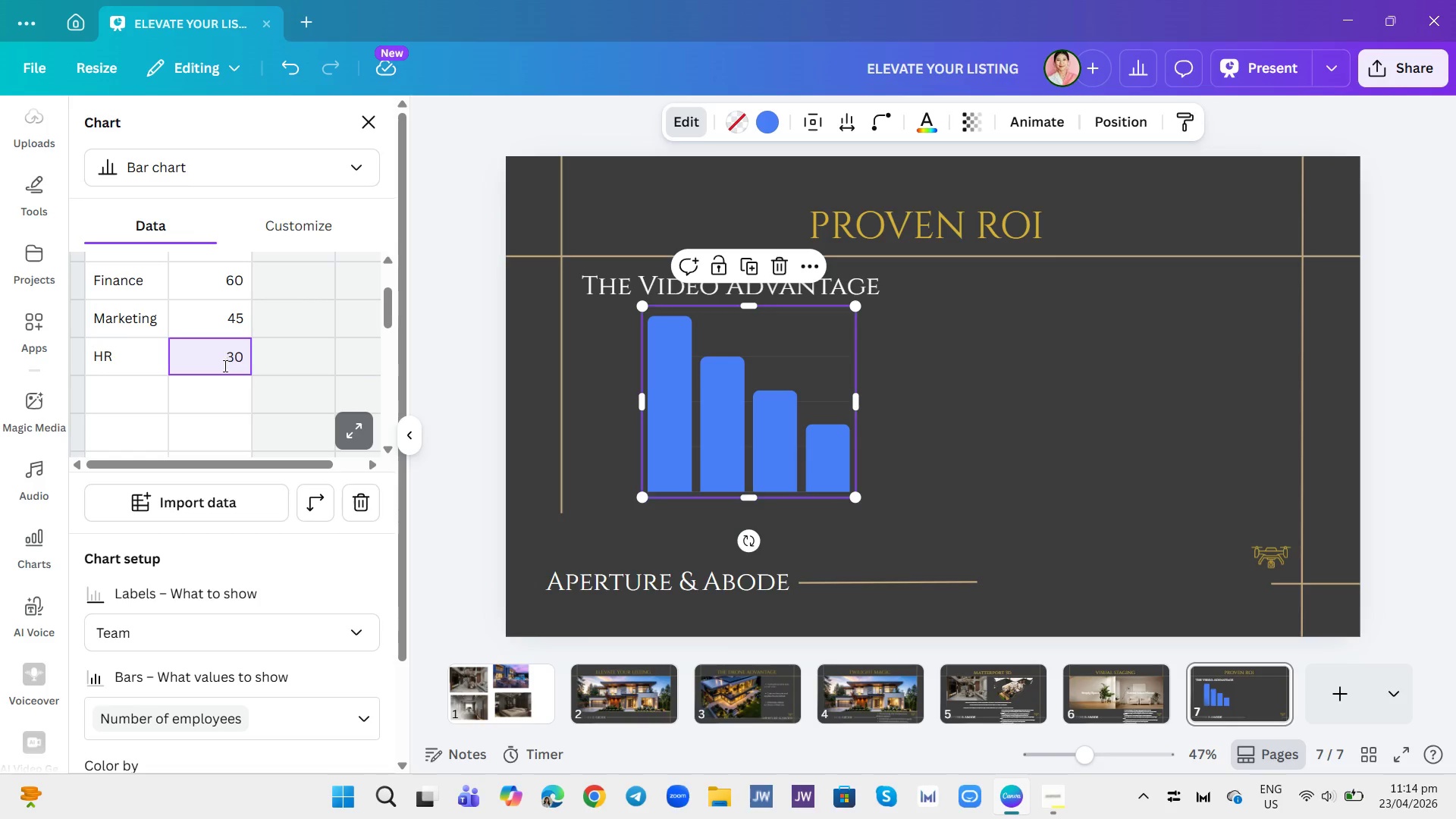 
key(Backspace)
 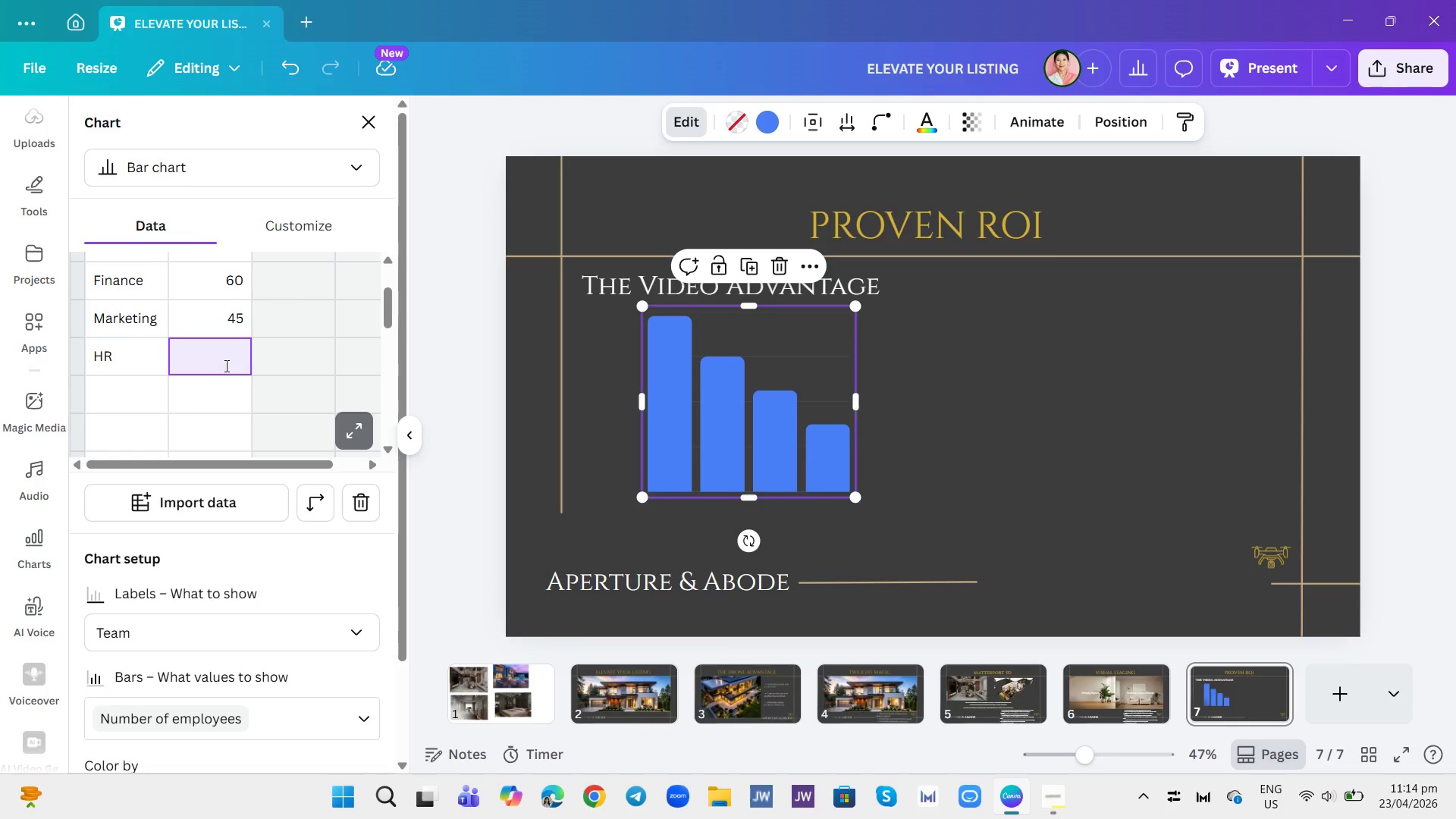 
key(Backspace)
 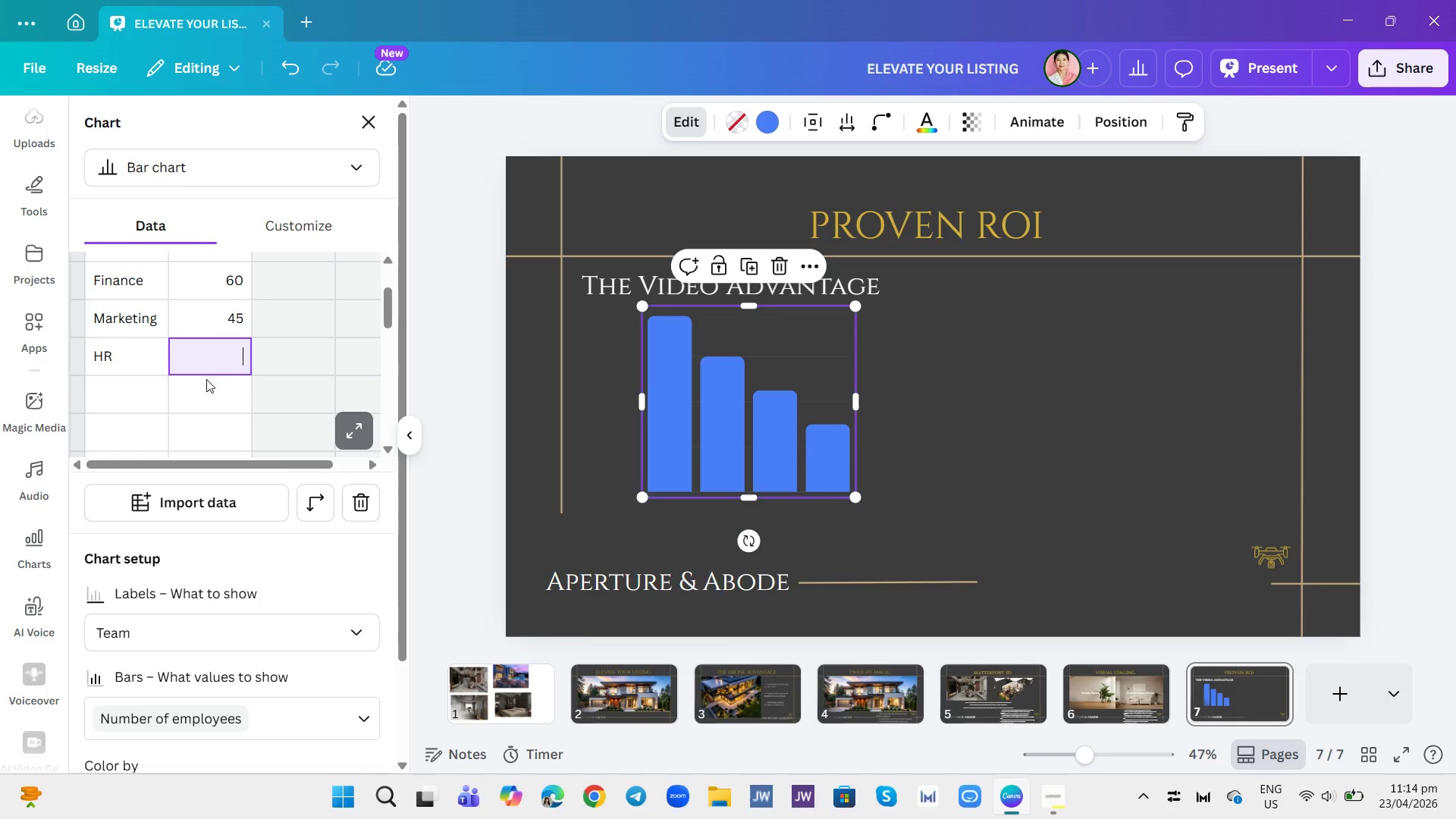 
key(Backspace)
 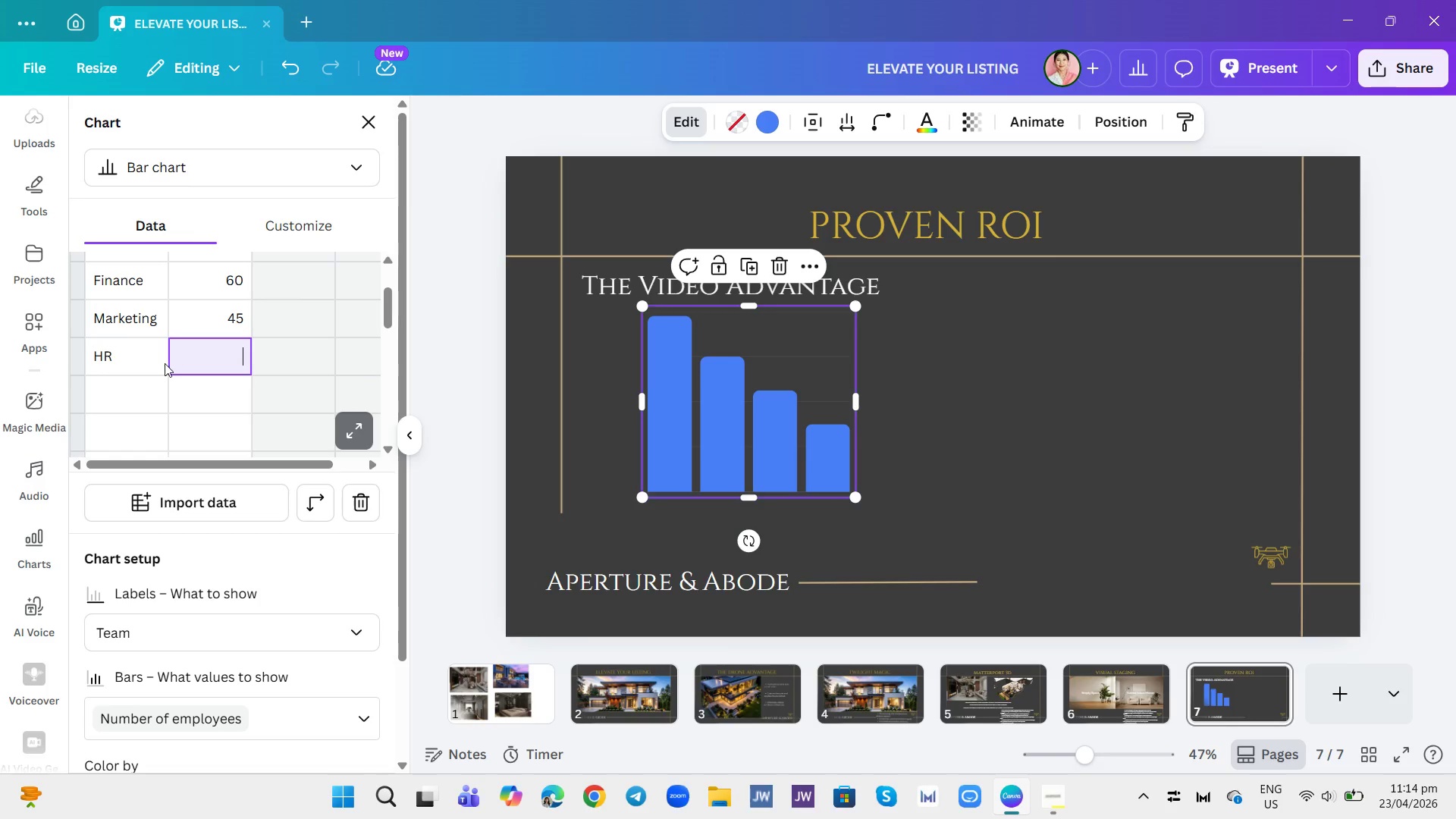 
left_click([165, 362])
 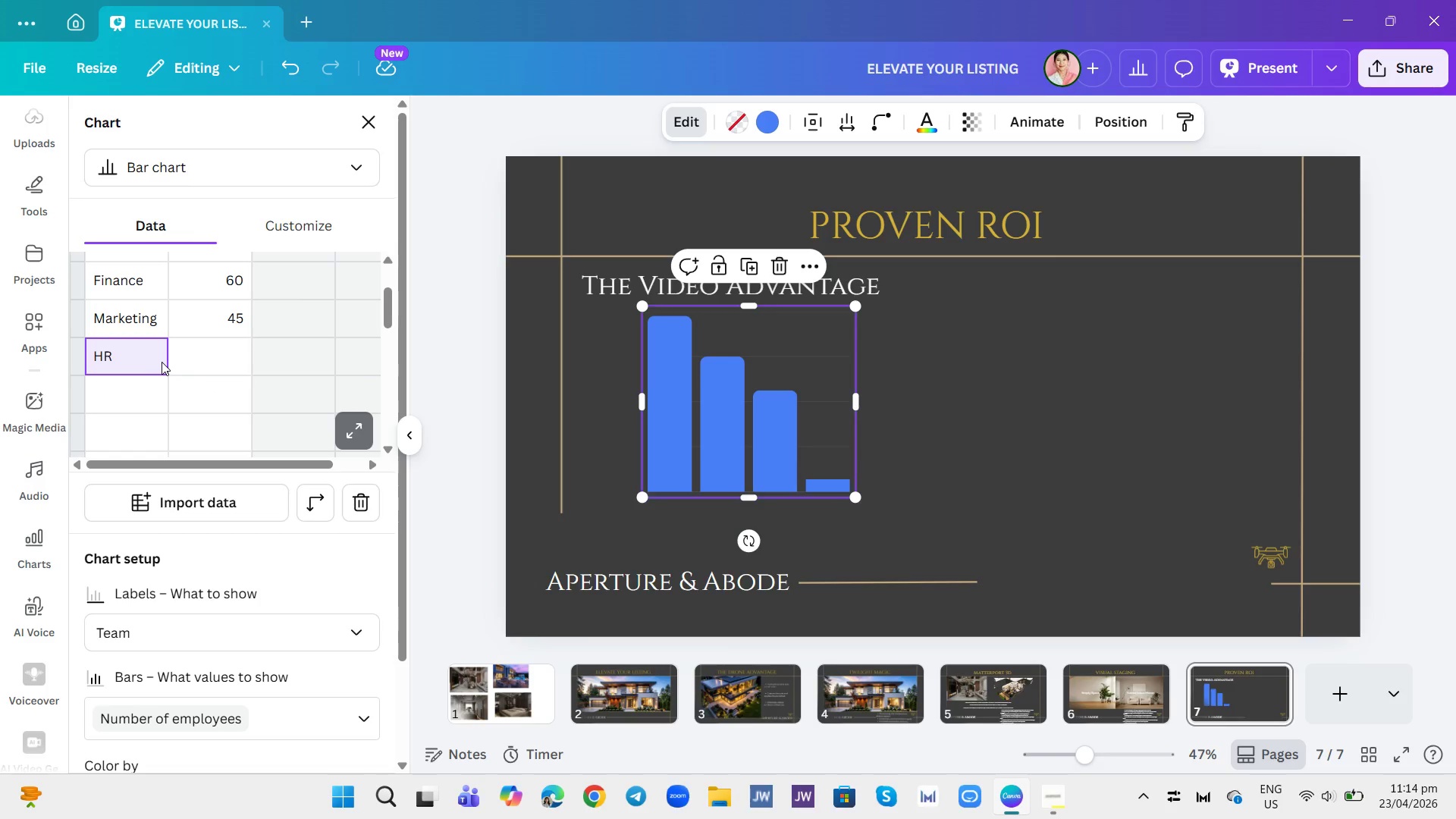 
key(Backspace)
 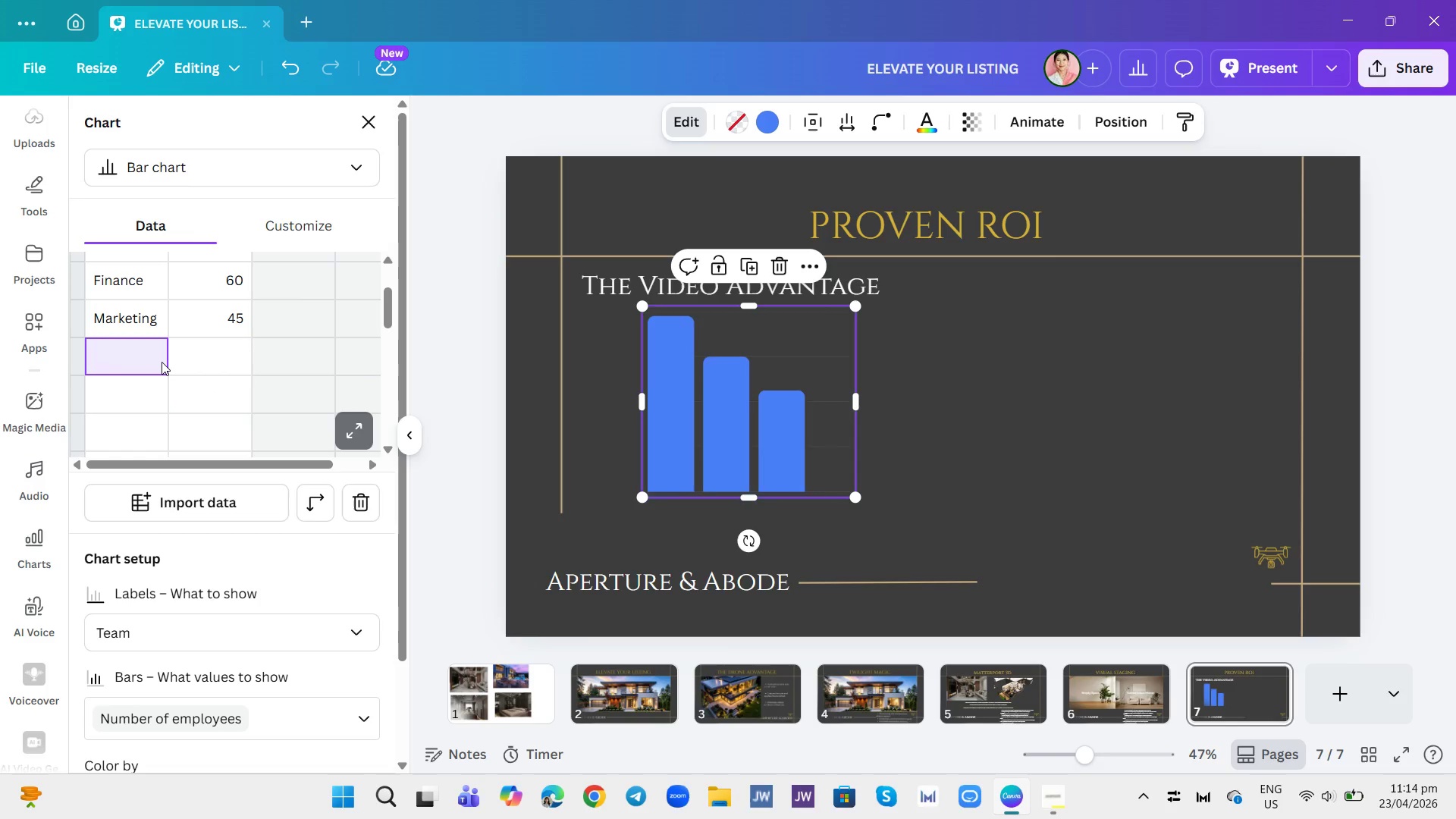 
key(Backspace)
 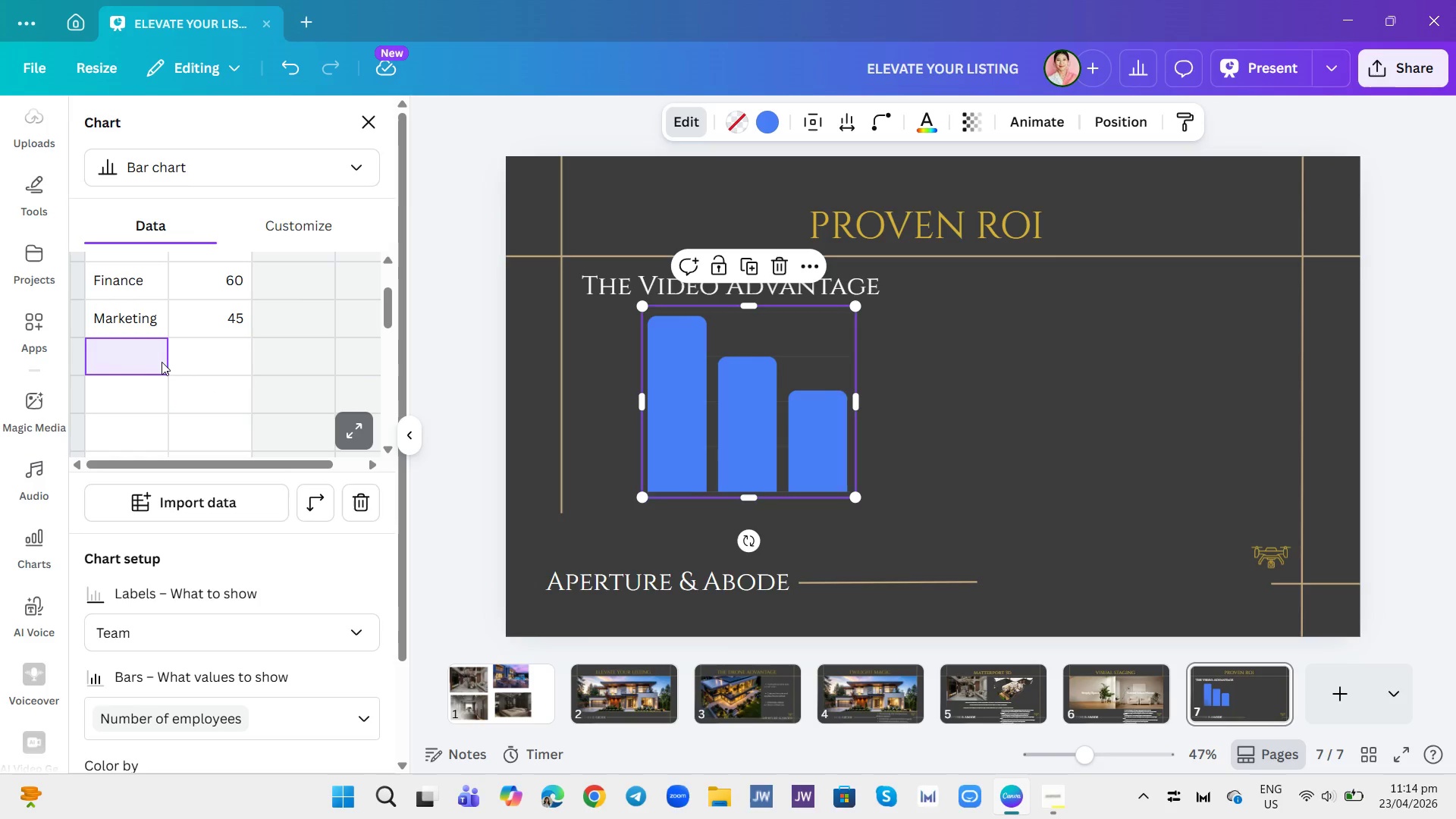 
key(Backspace)
 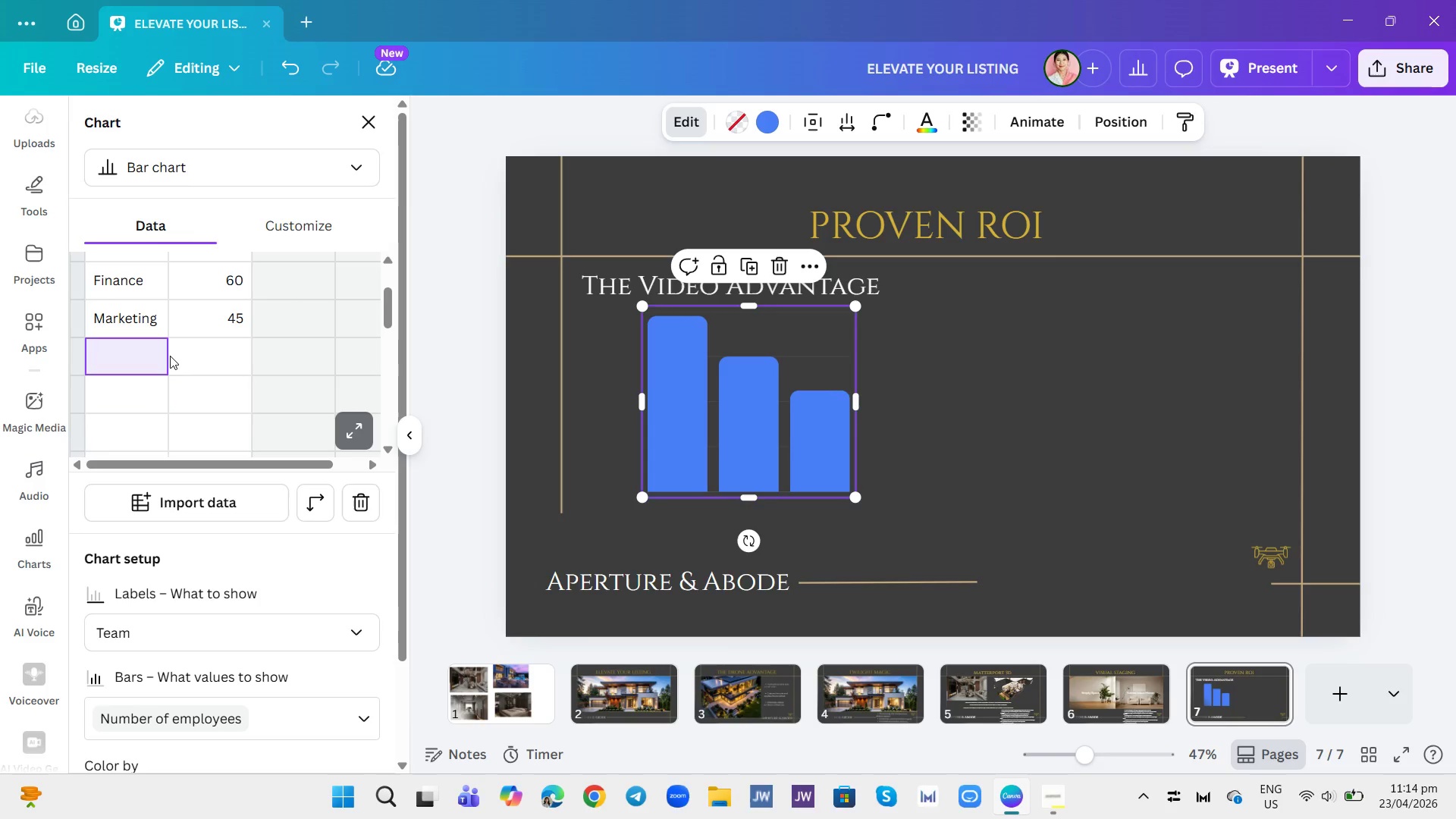 
scroll: coordinate [170, 356], scroll_direction: none, amount: 0.0
 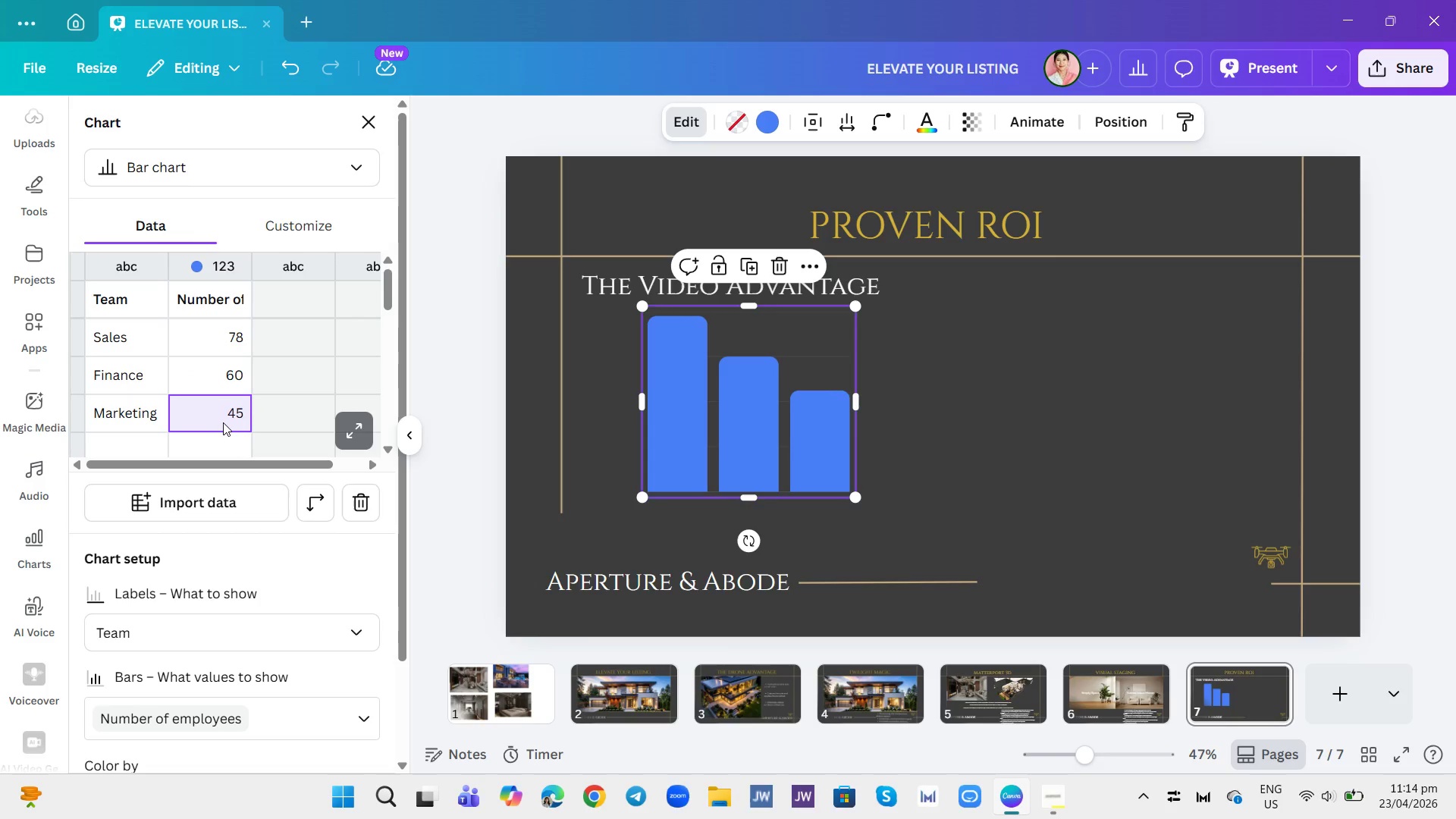 
double_click([223, 422])
 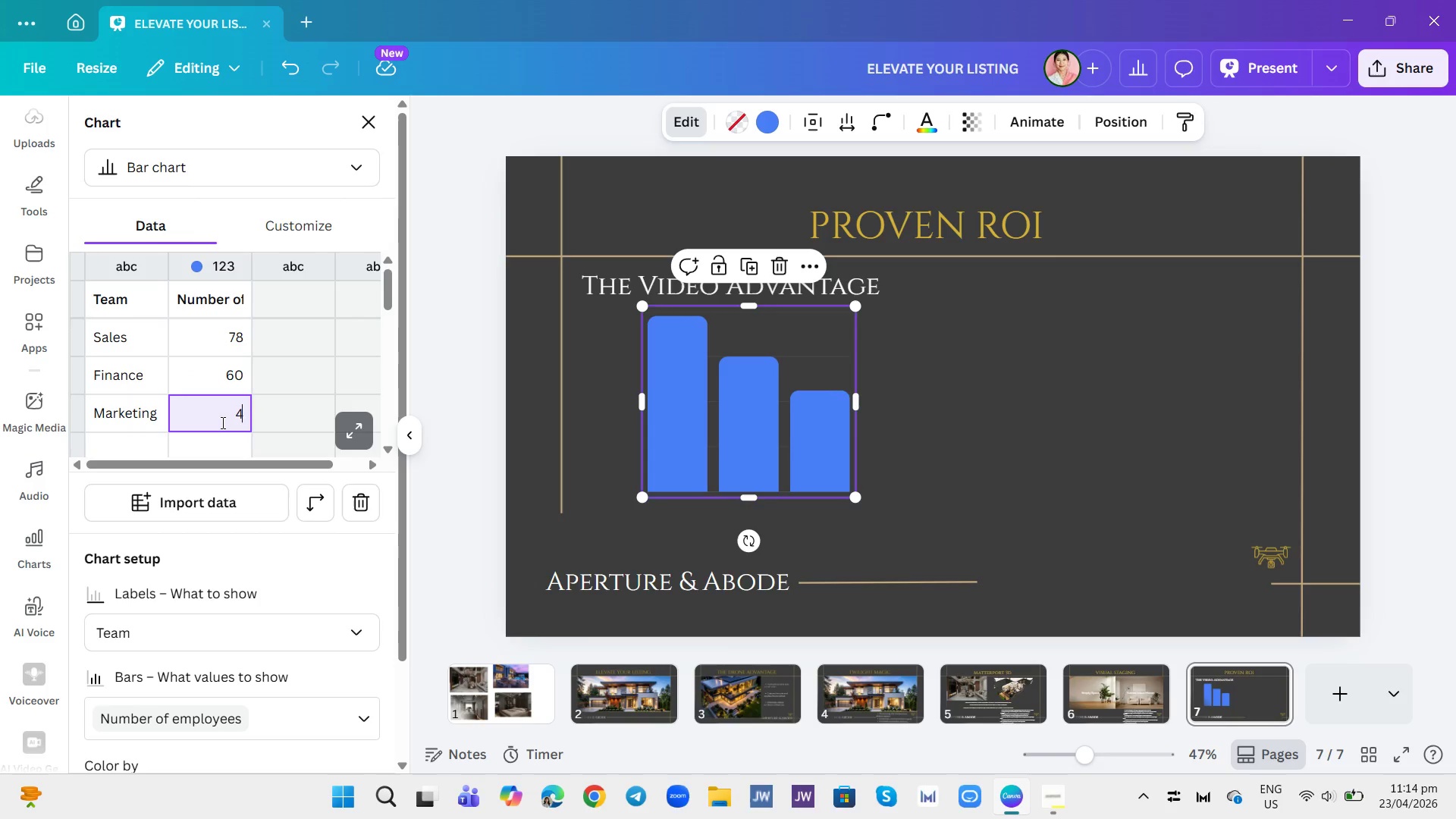 
key(Backspace)
 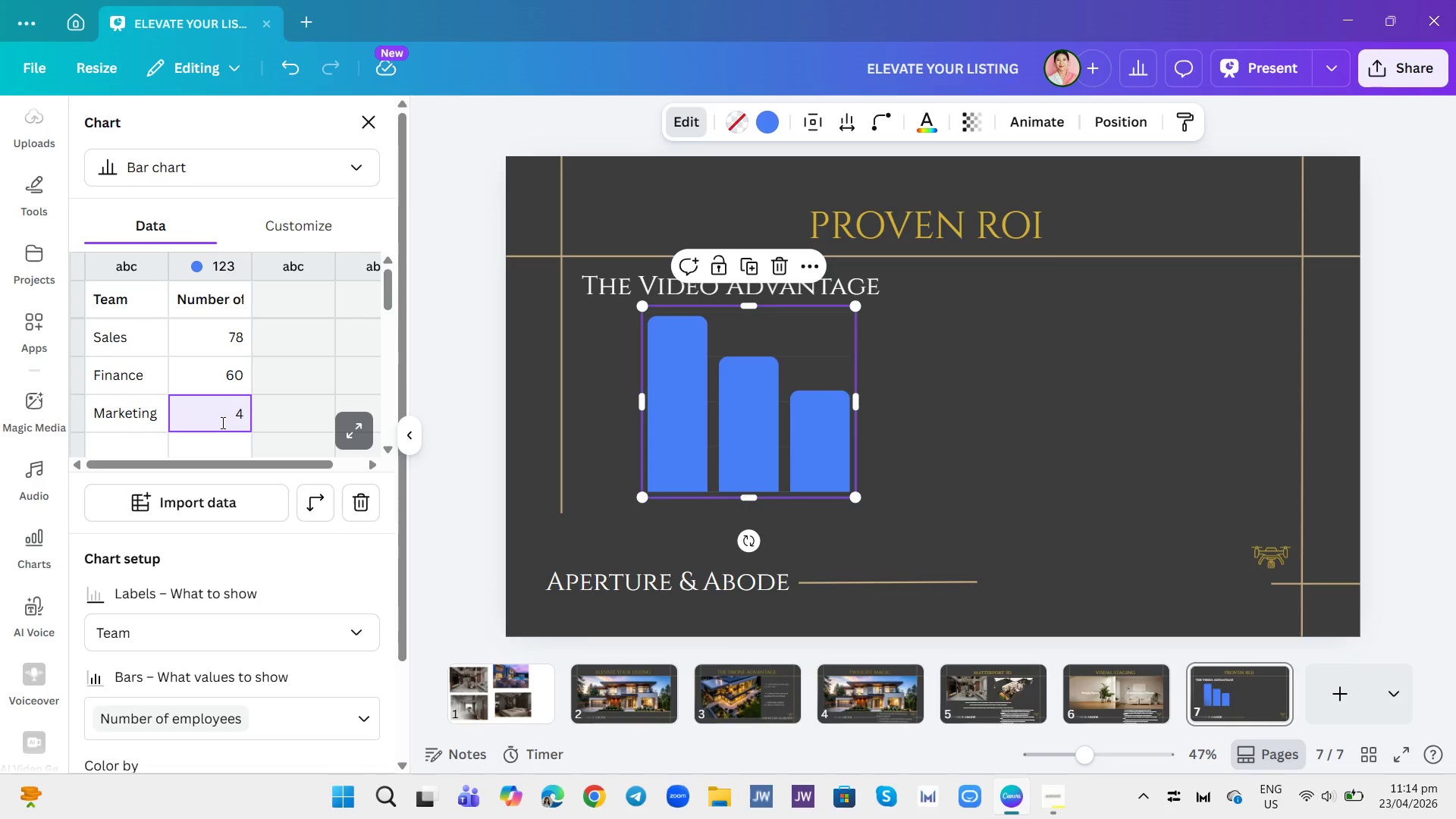 
key(Backspace)
 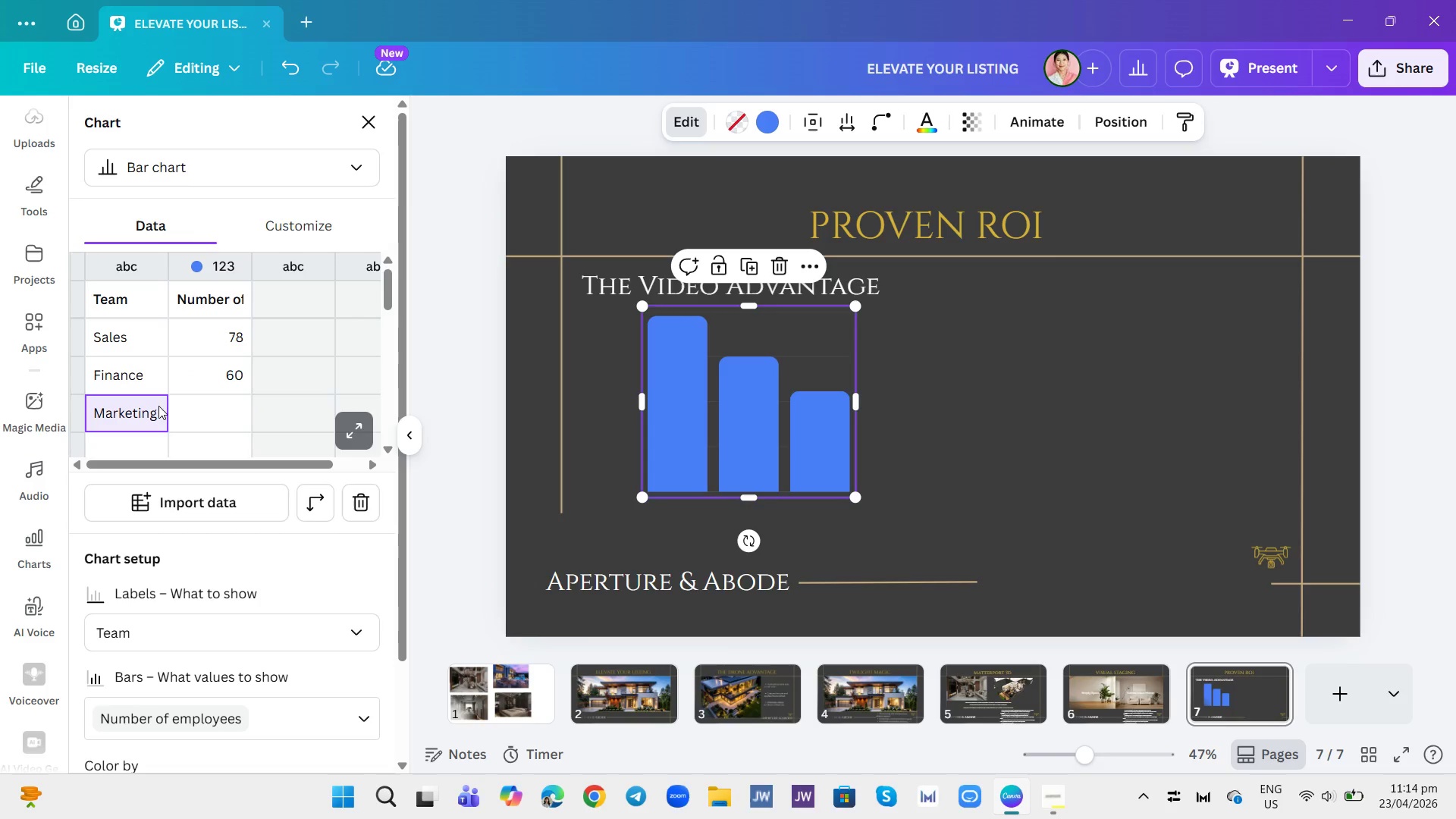 
double_click([158, 406])
 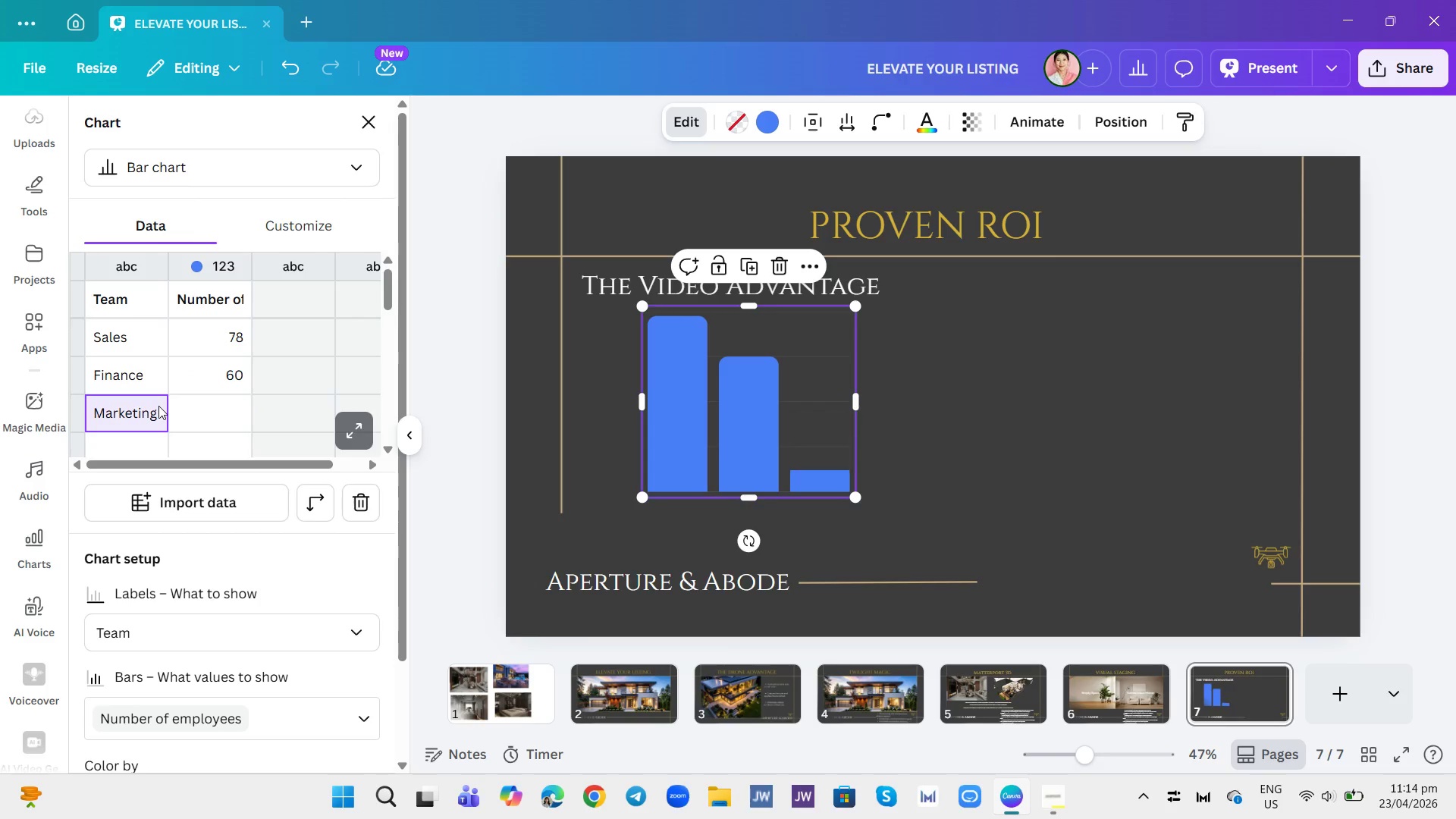 
key(Backspace)
 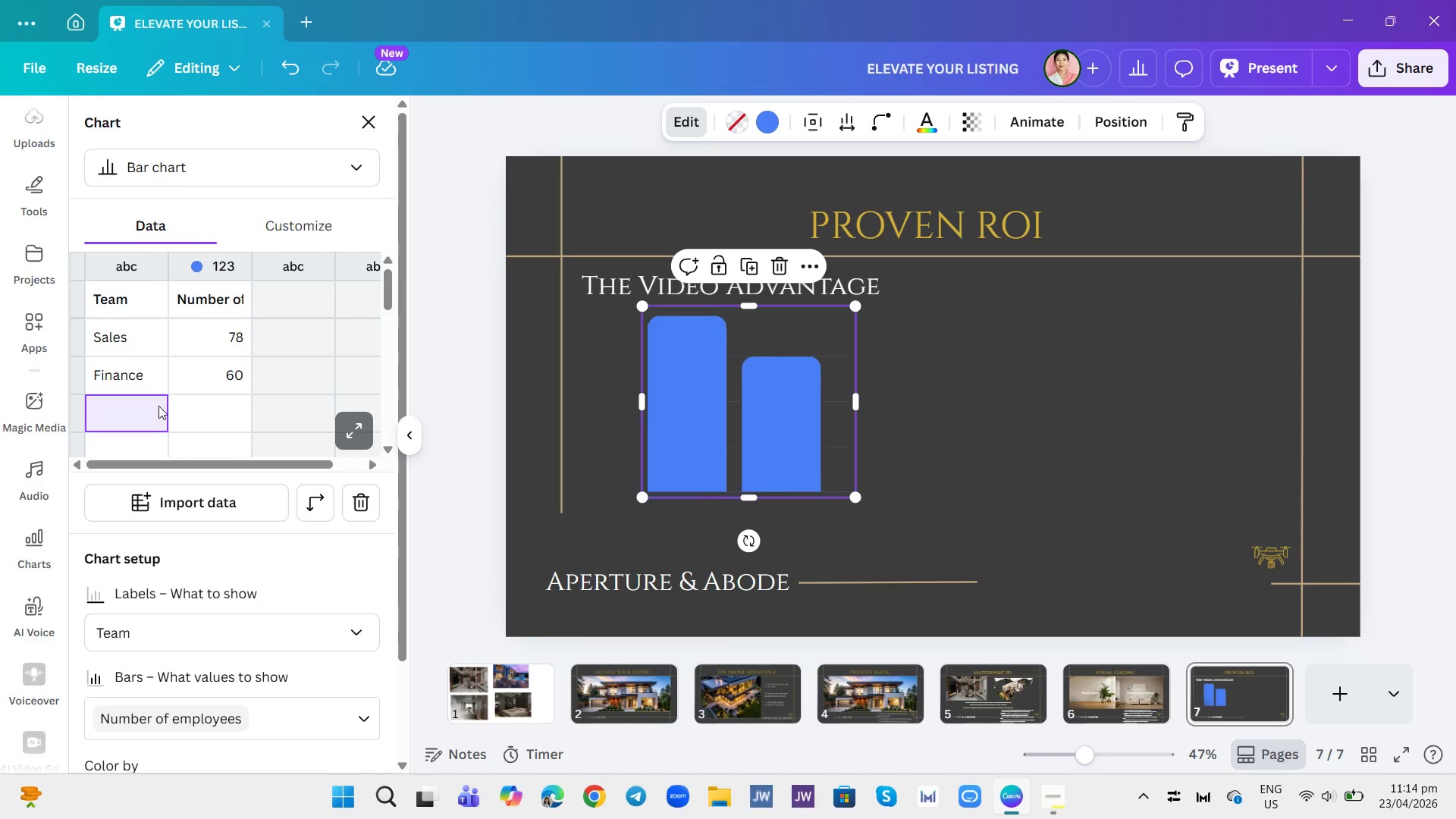 
key(Backspace)
 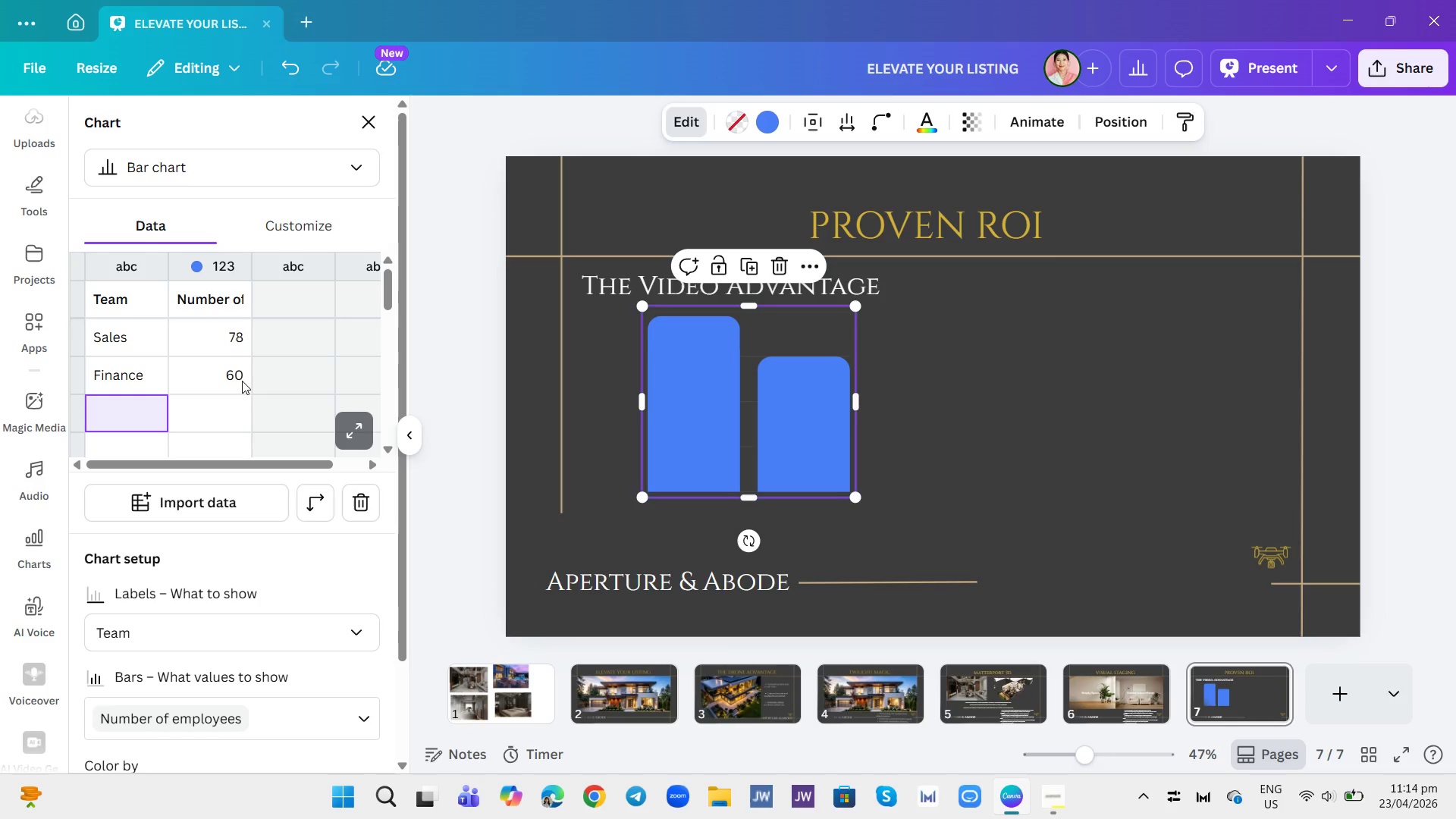 
double_click([239, 372])
 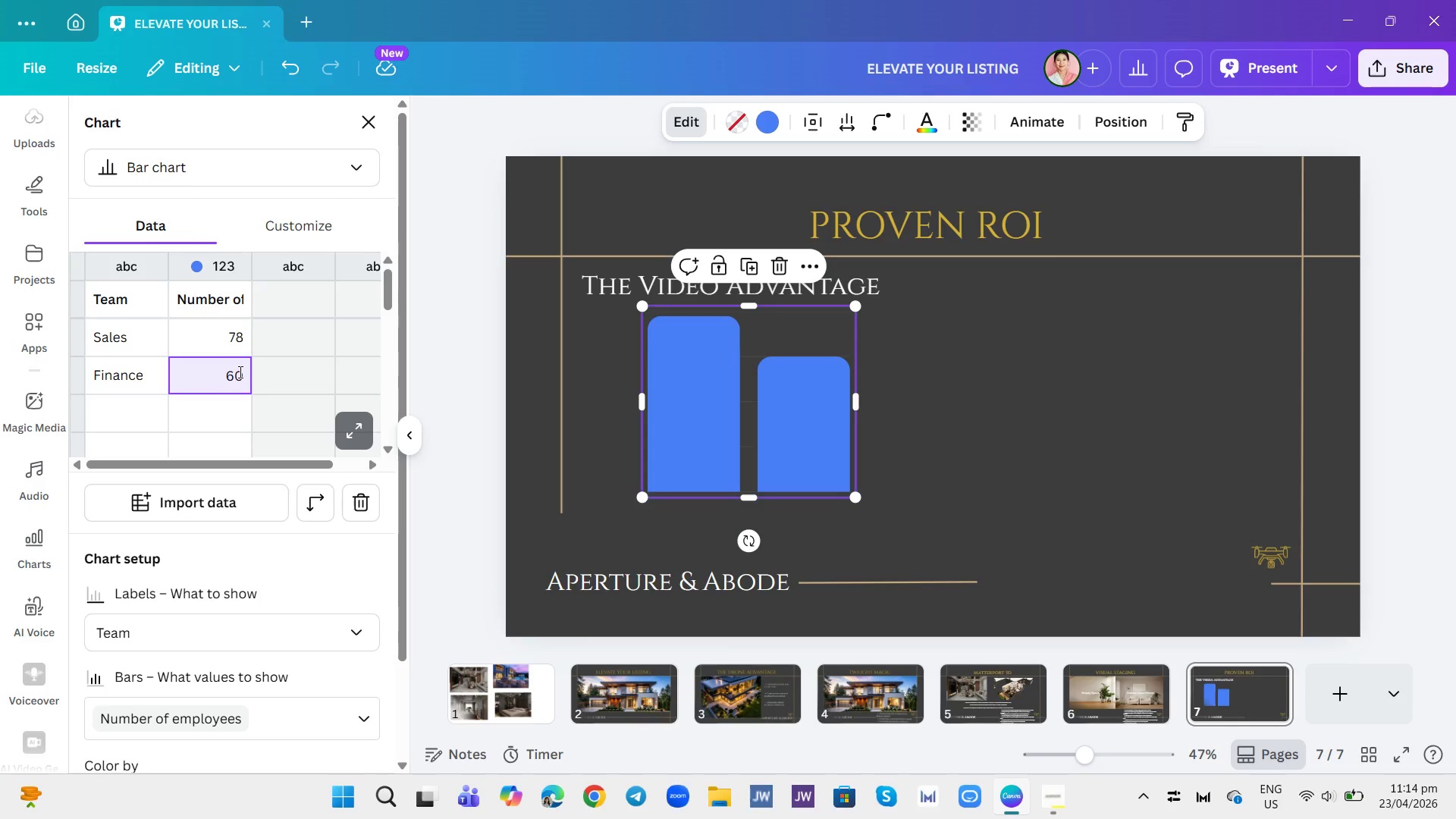 
double_click([239, 372])
 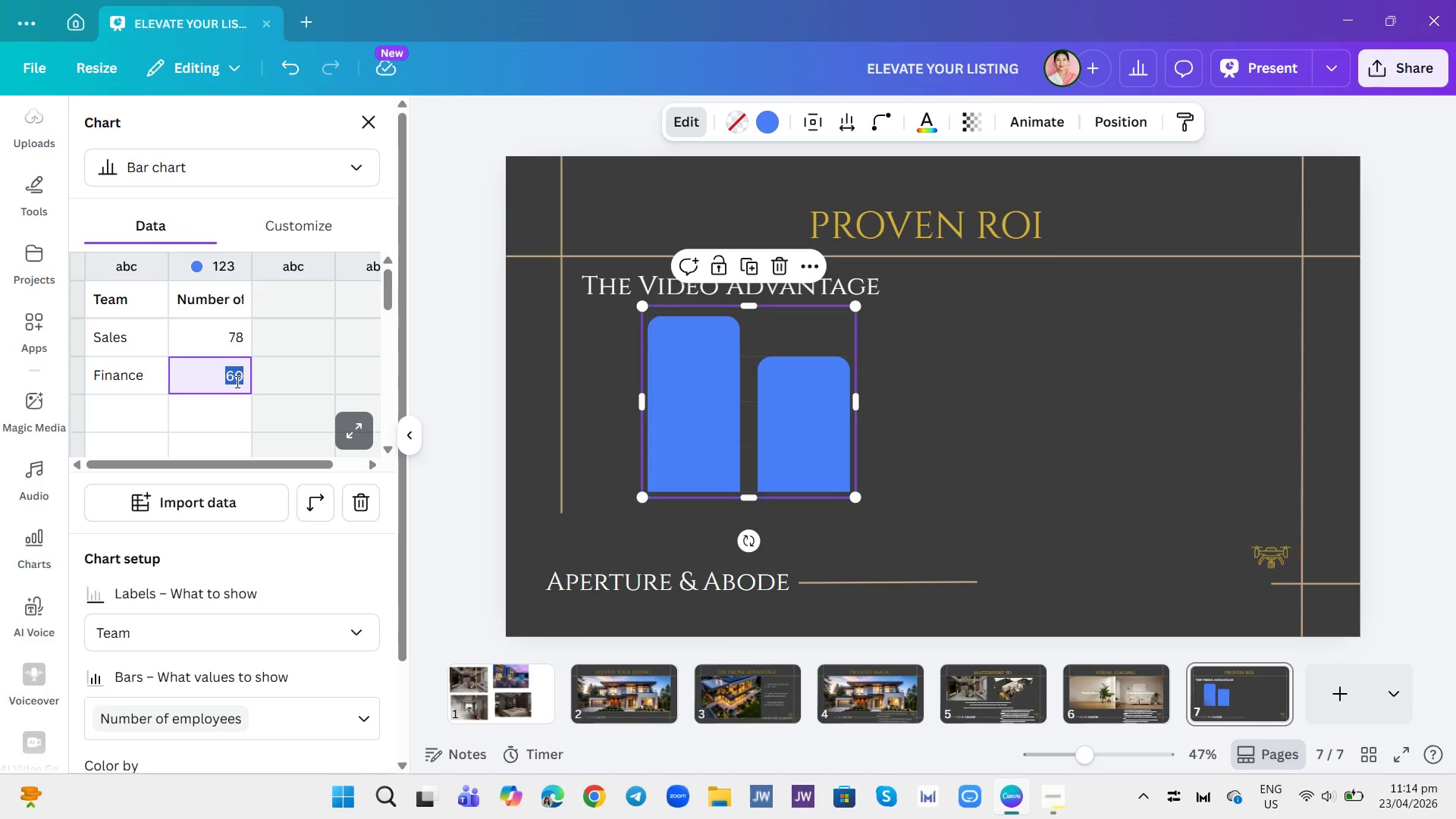 
wait(6.91)
 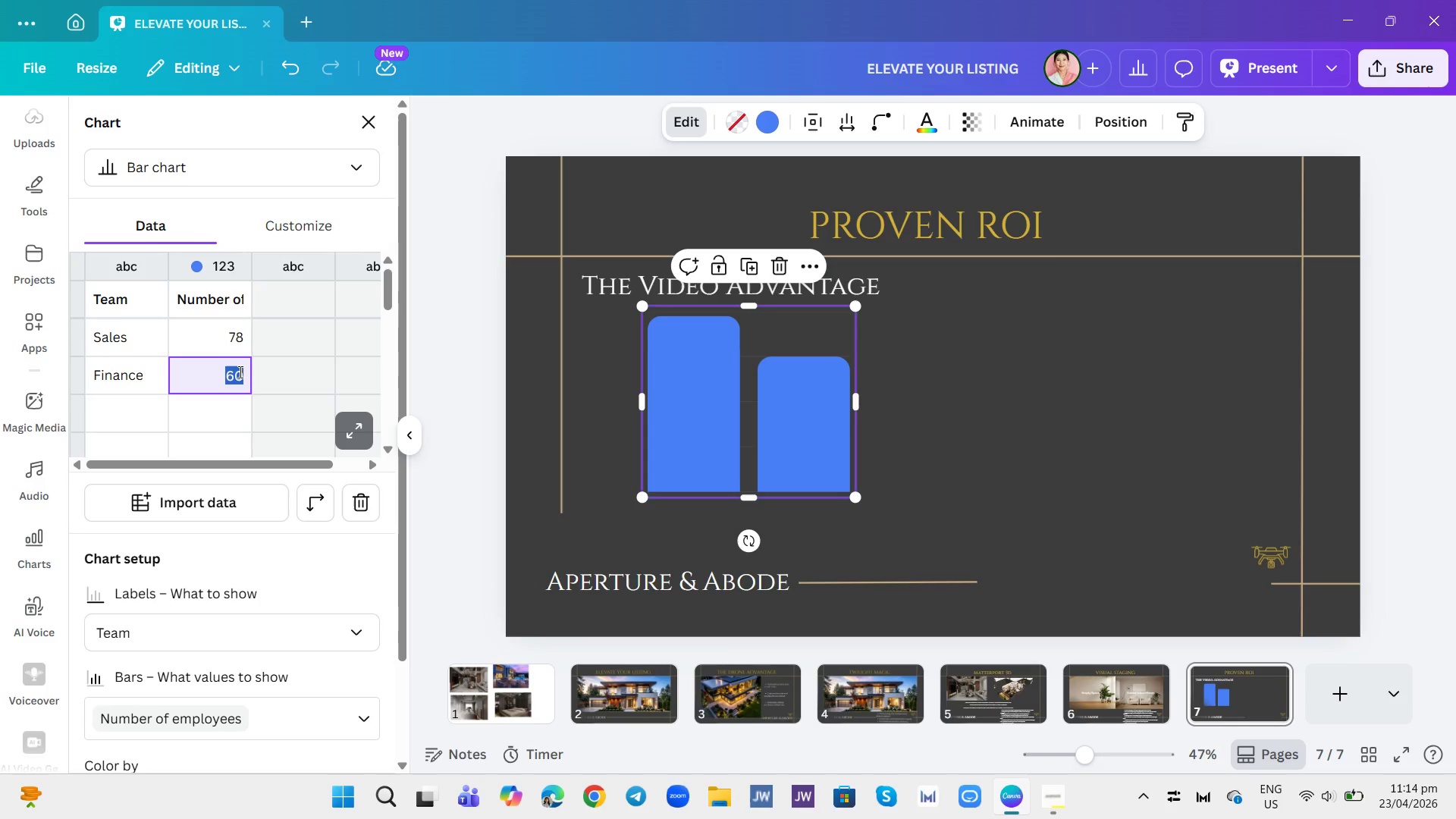 
type(4)
key(Backspace)
type(78)
 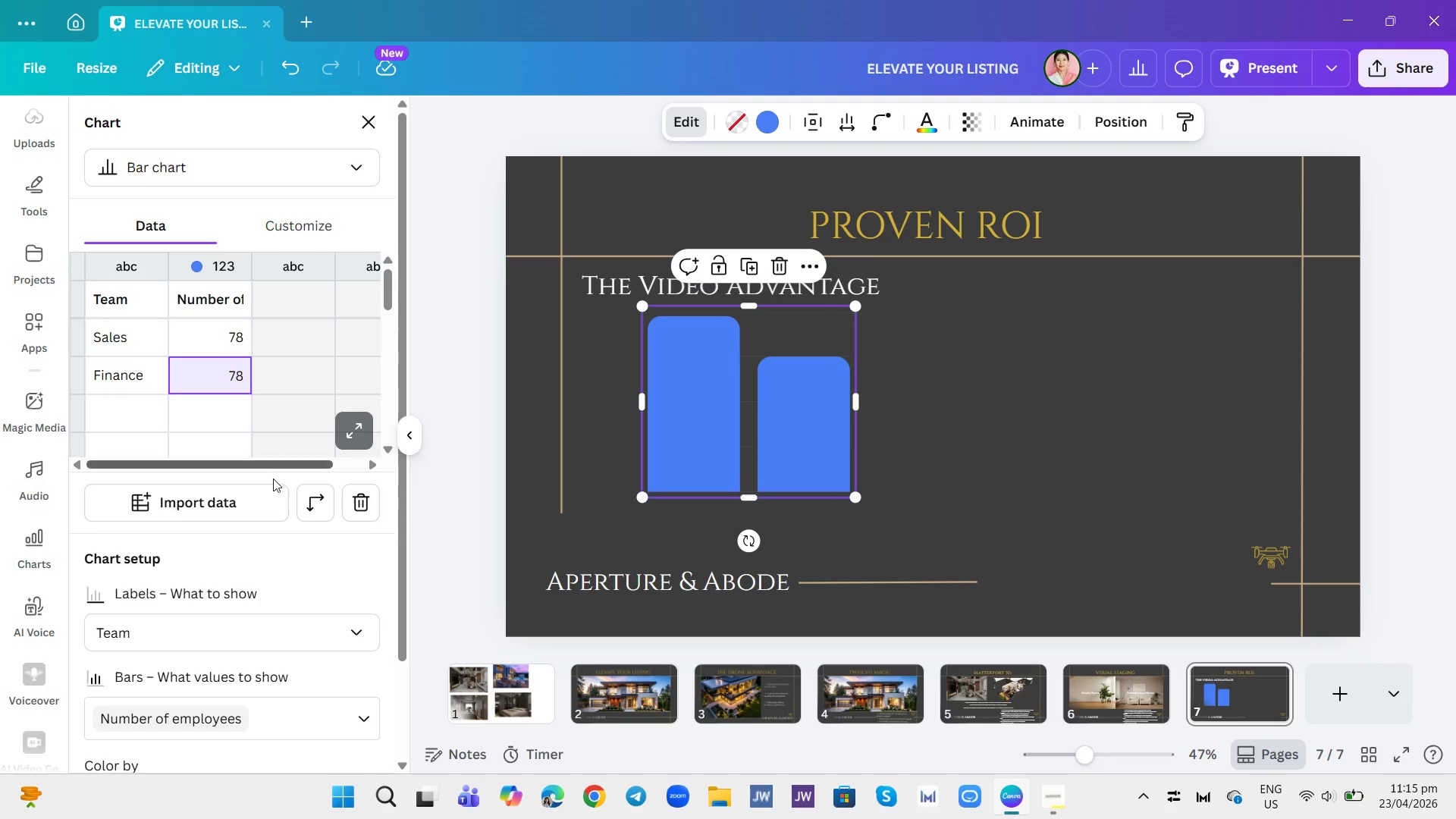 
key(Enter)
 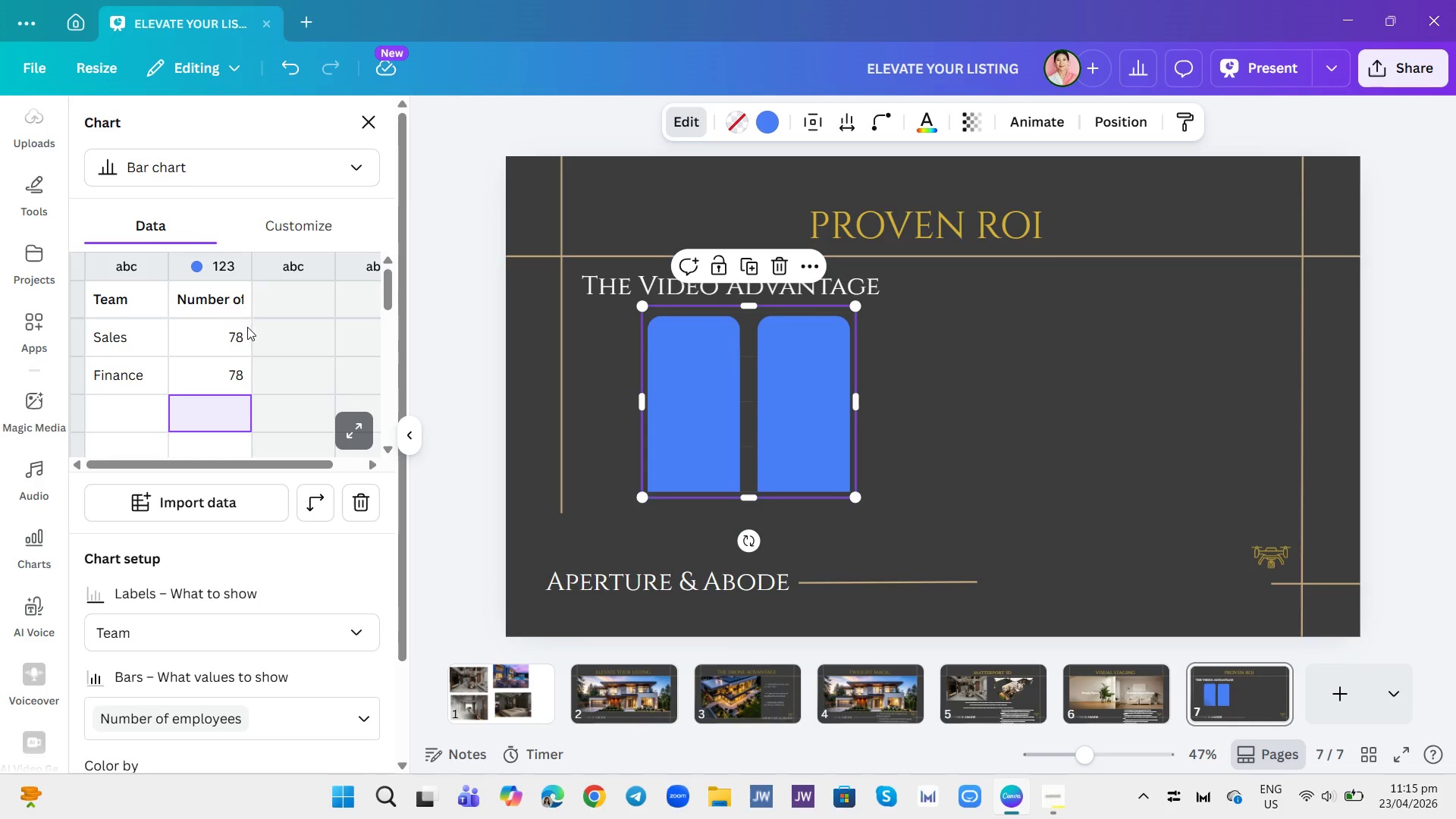 
double_click([239, 331])
 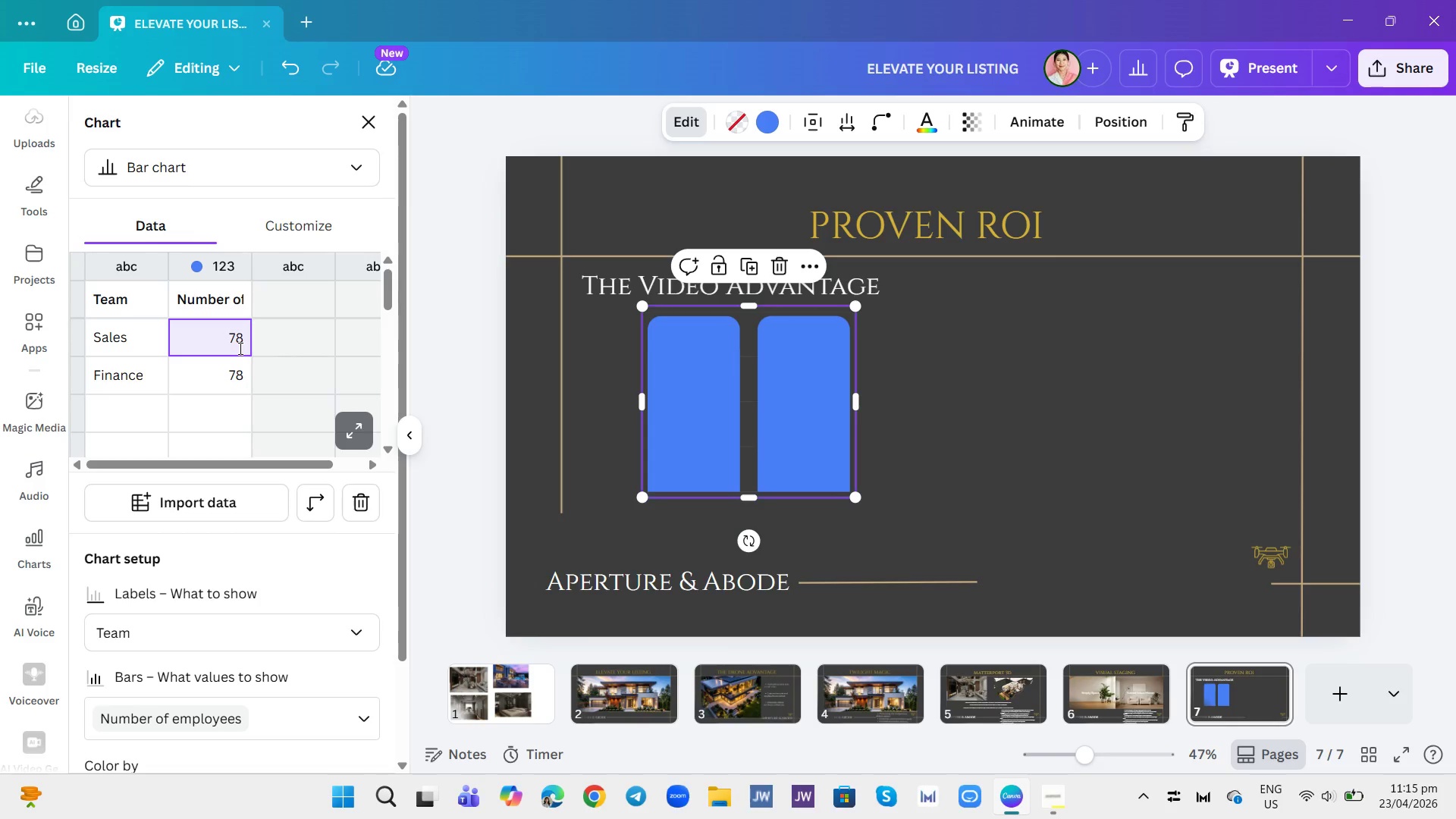 
key(1)
 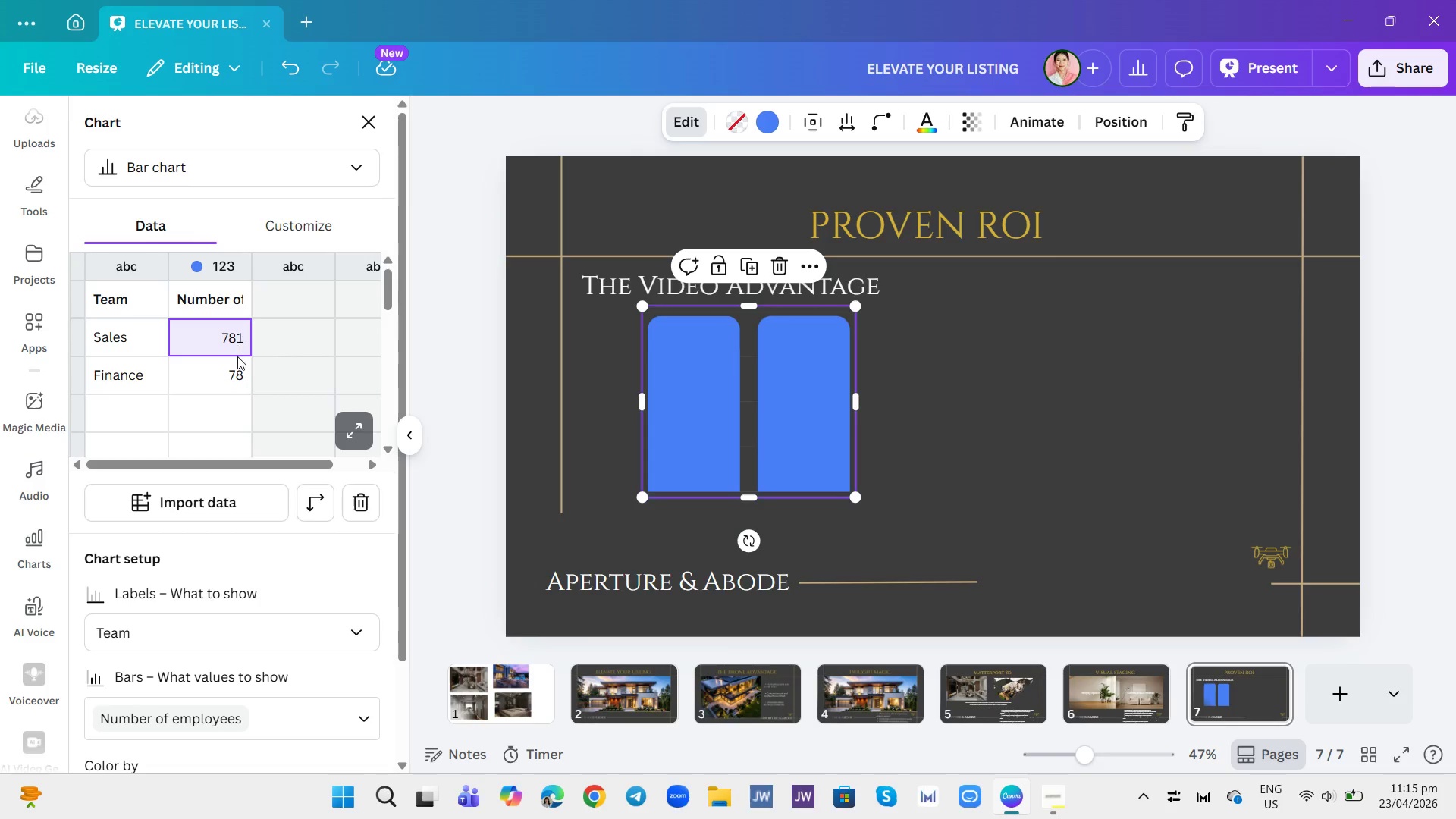 
key(Backspace)
 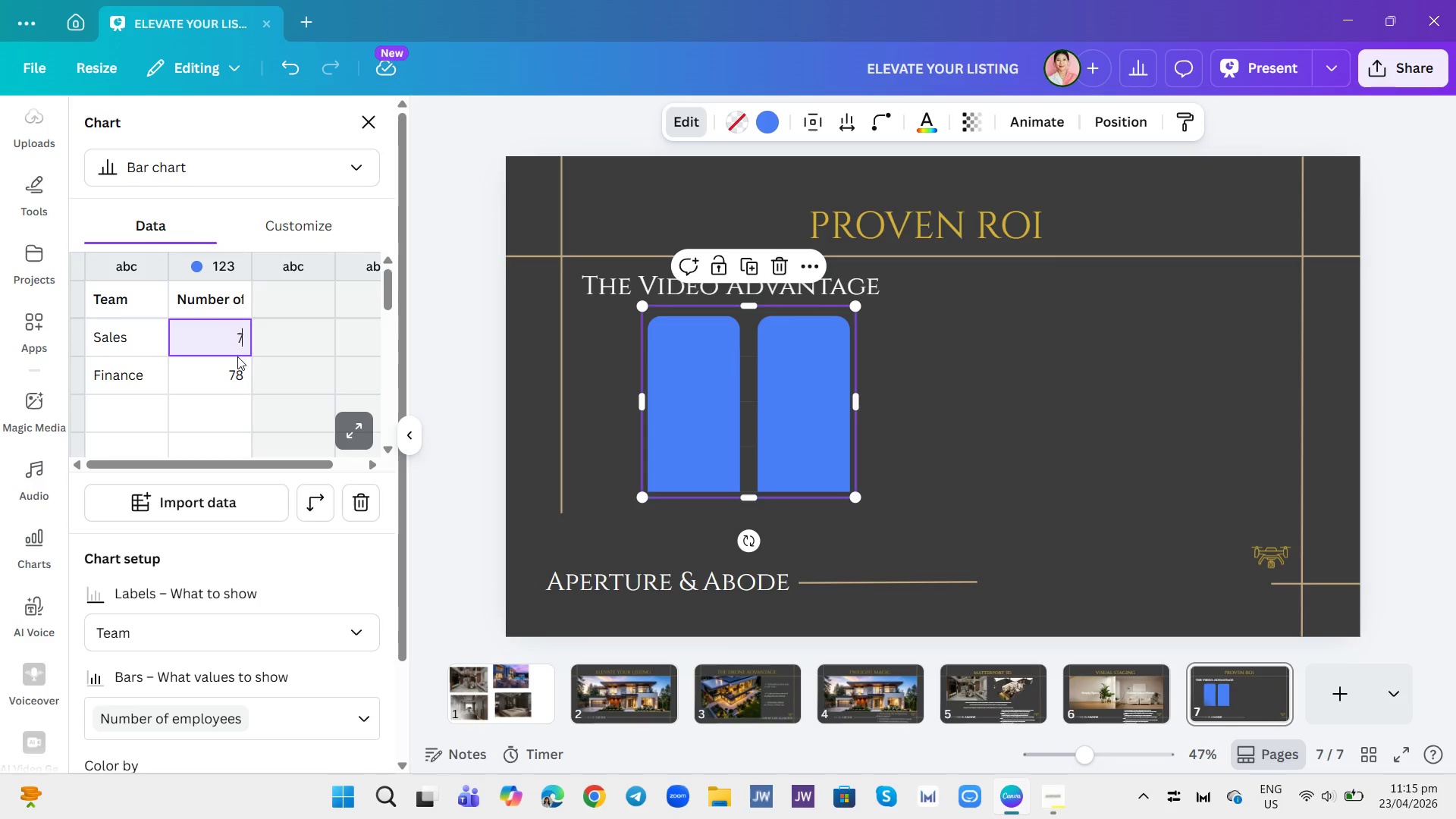 
key(Backspace)
 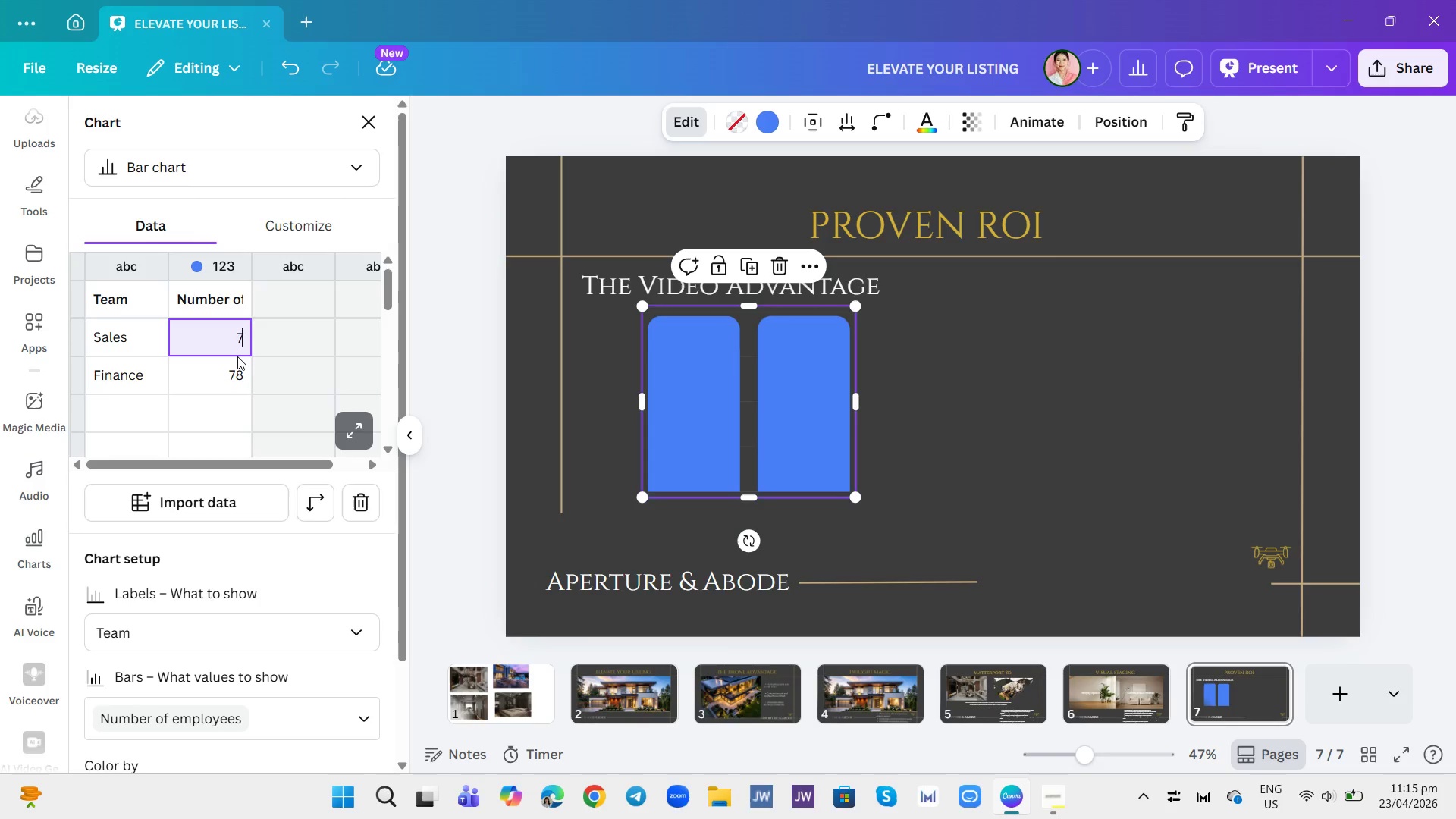 
key(Backspace)
 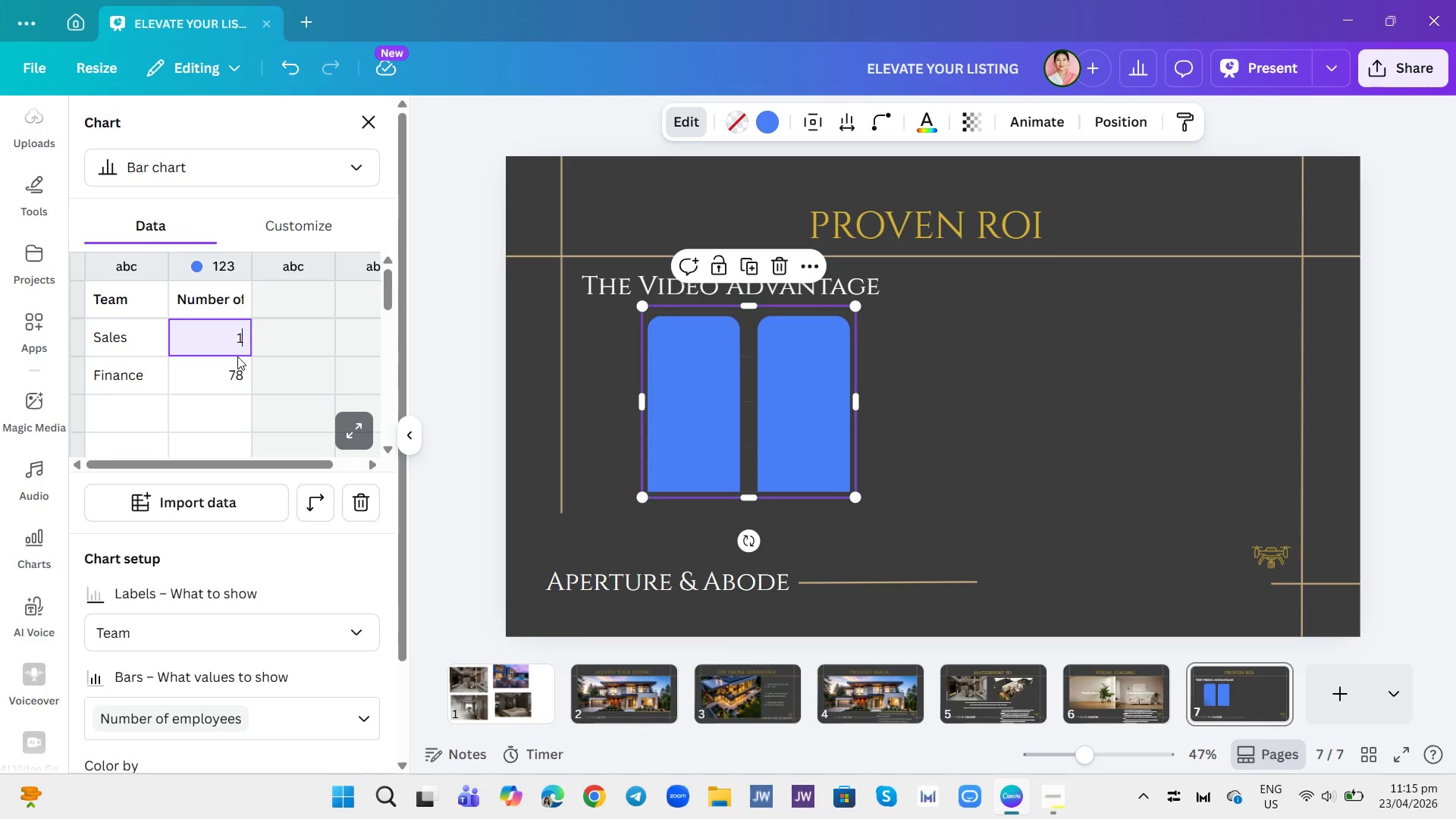 
key(1)
 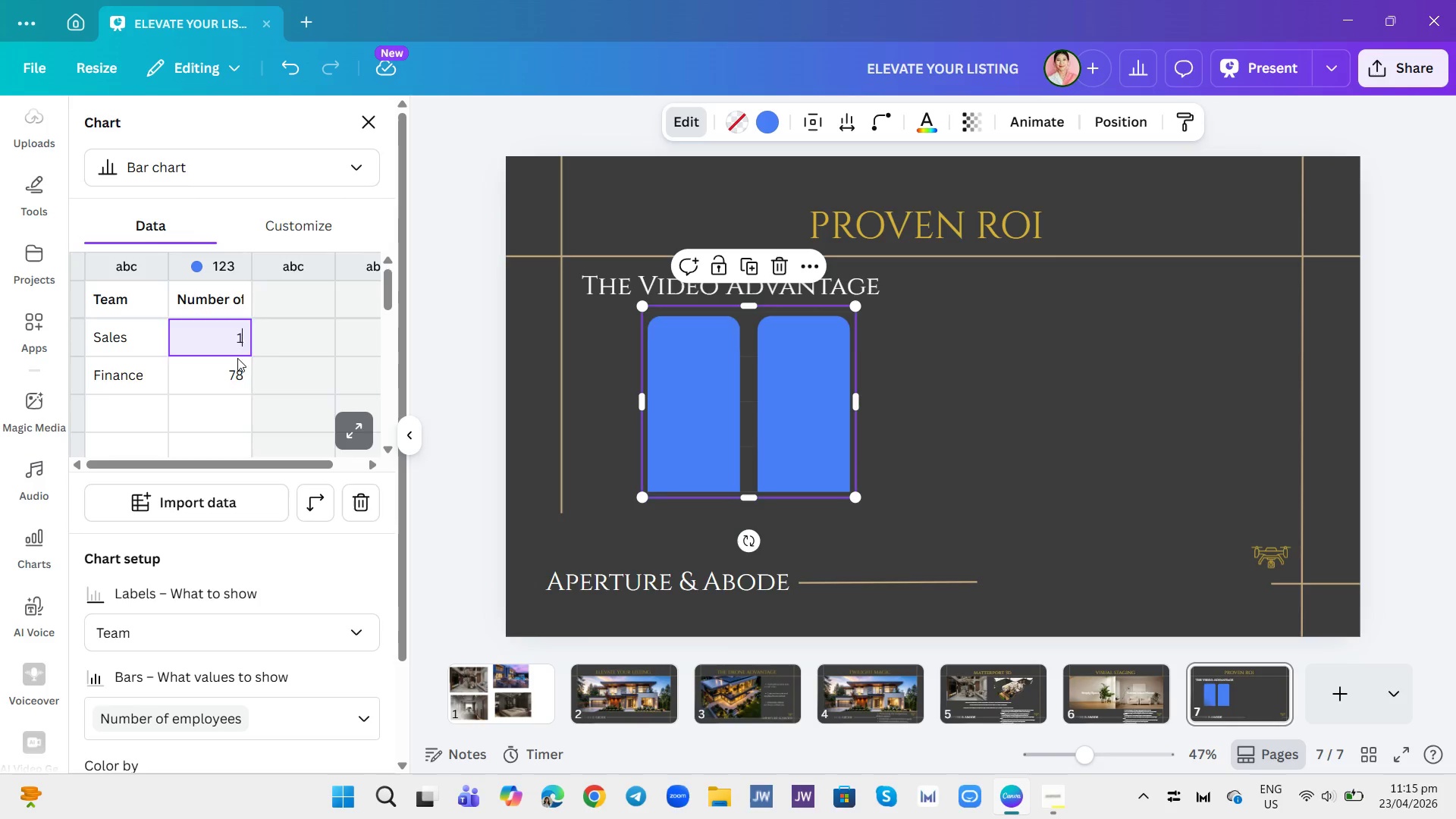 
key(Enter)
 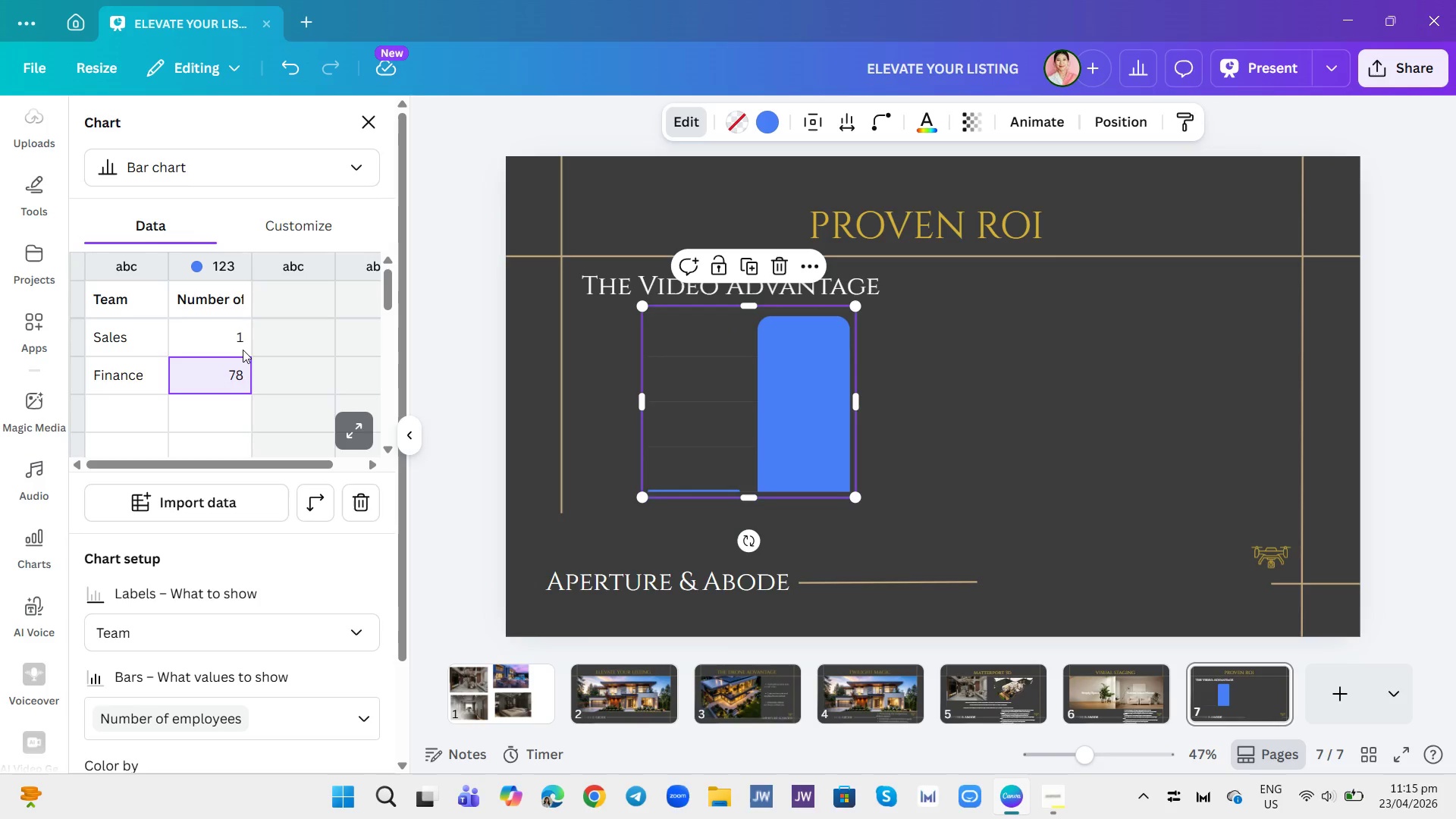 
double_click([246, 345])
 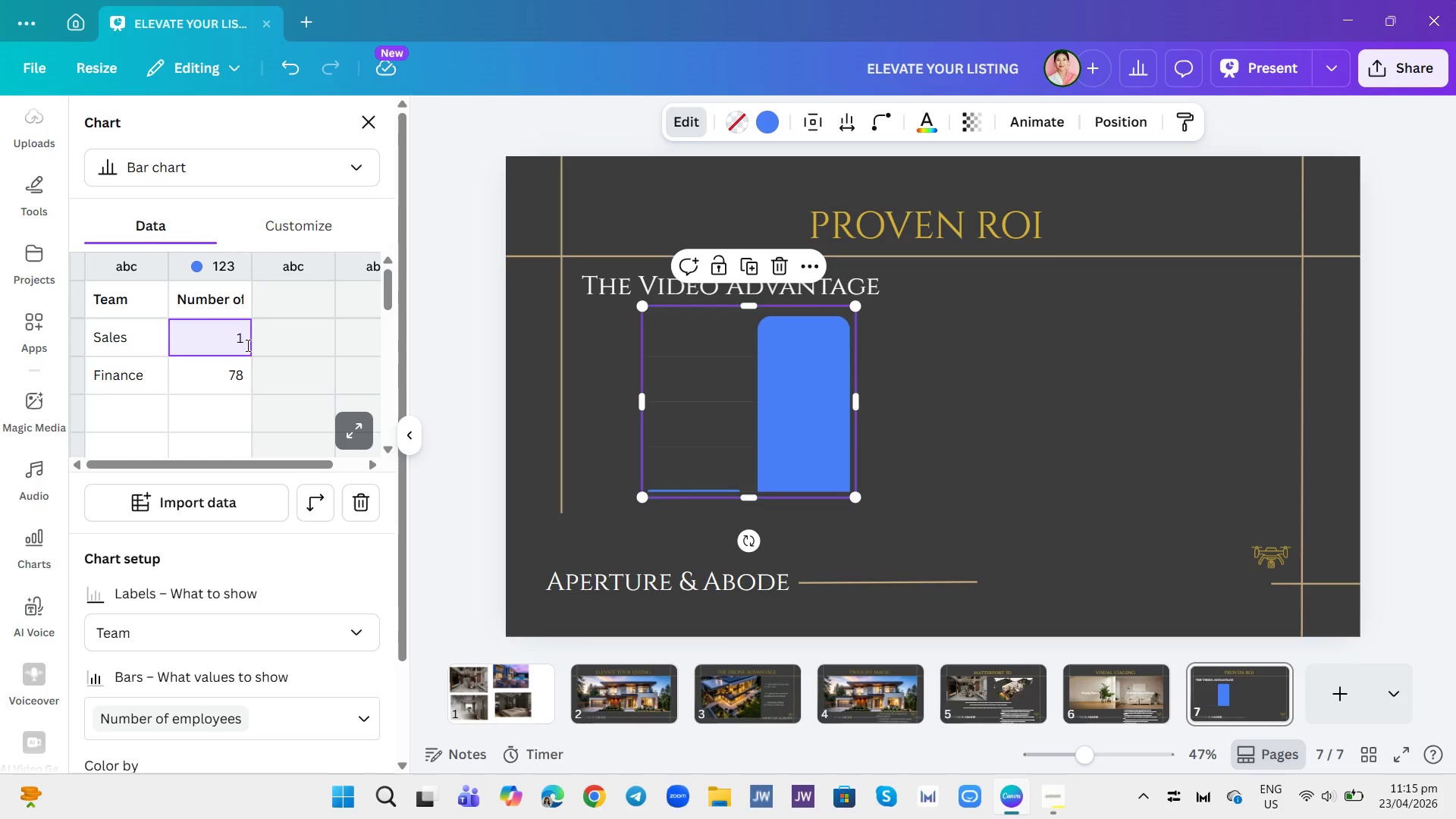 
key(0)
 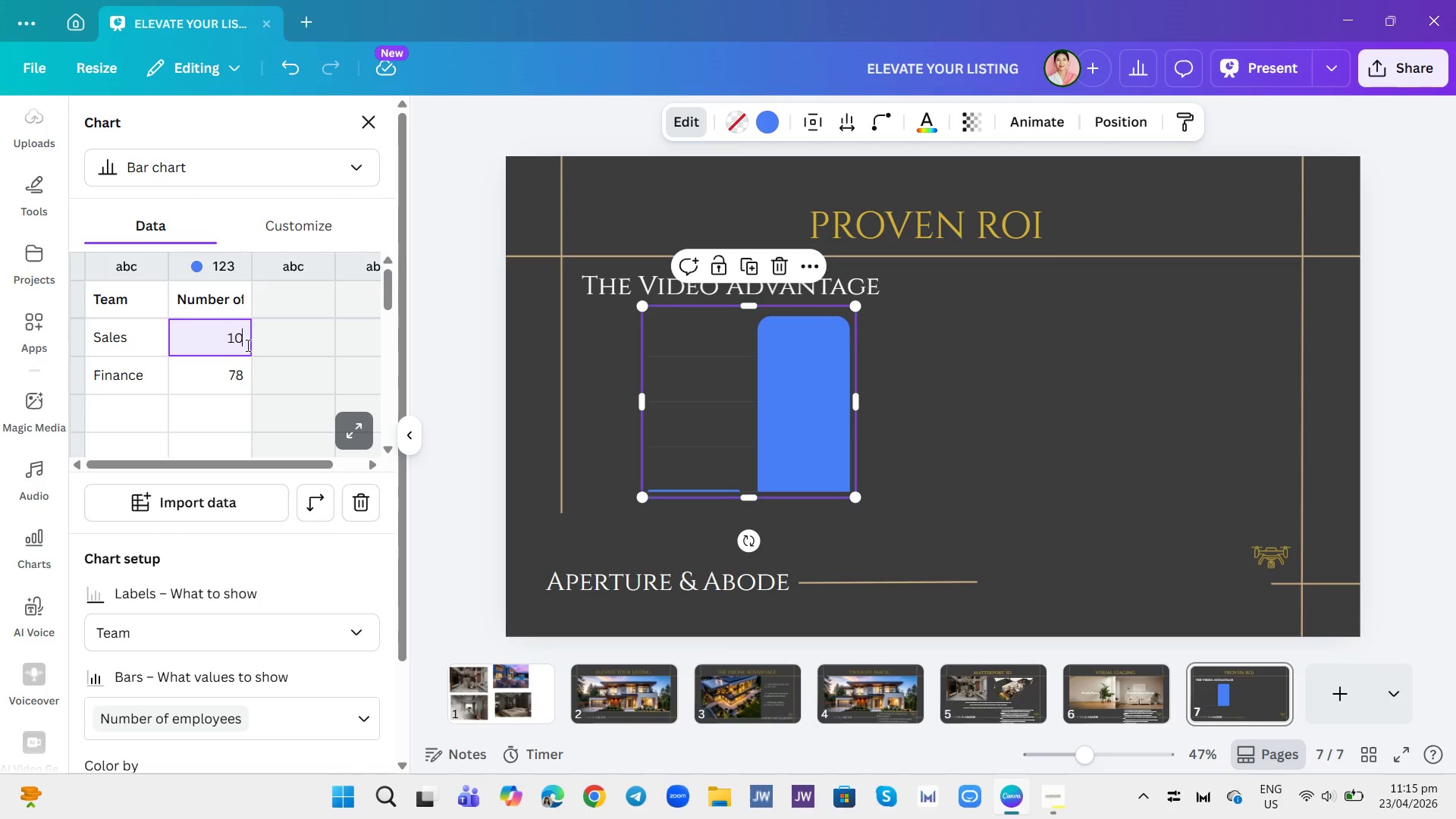 
key(Enter)
 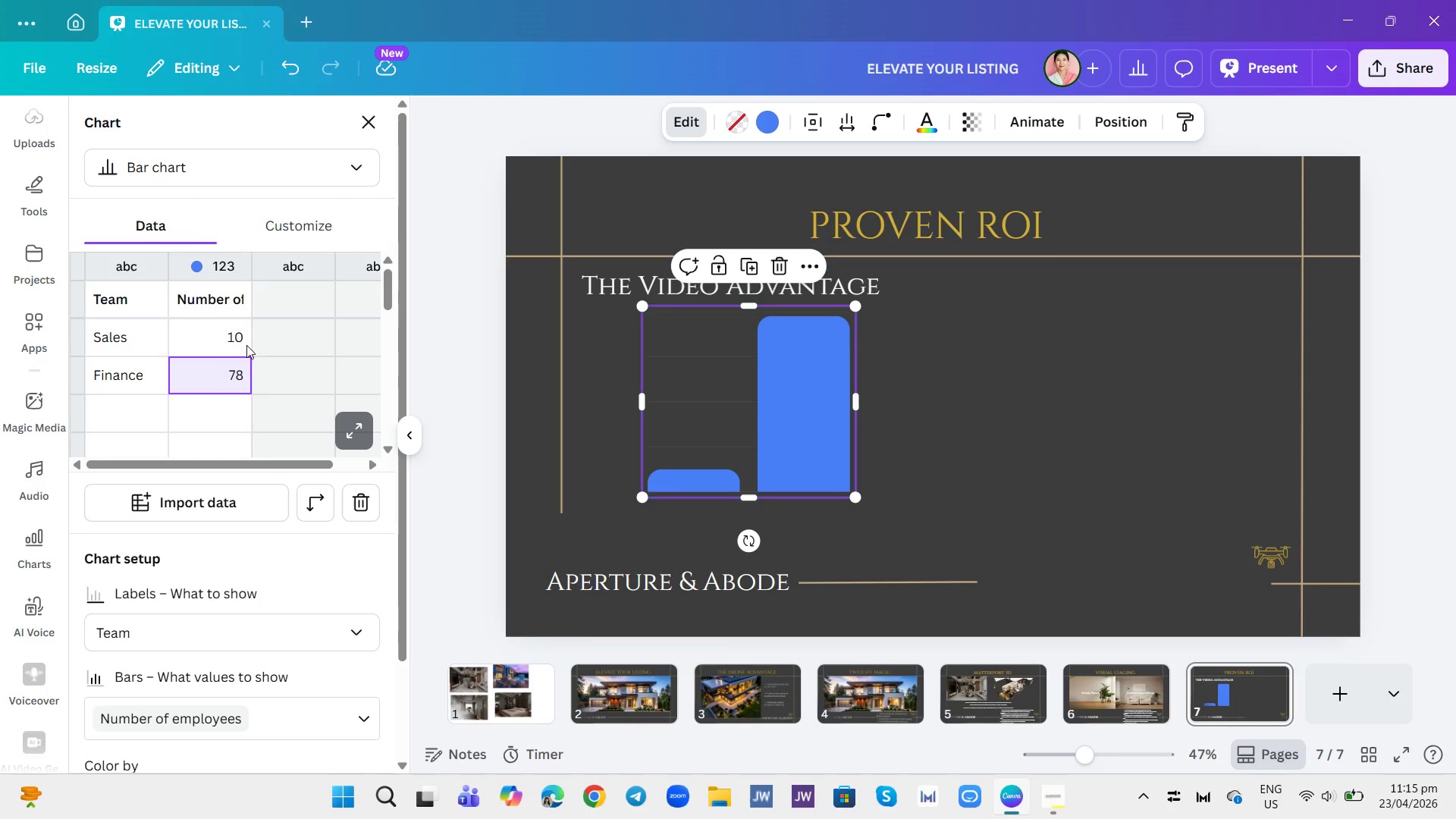 
double_click([249, 333])
 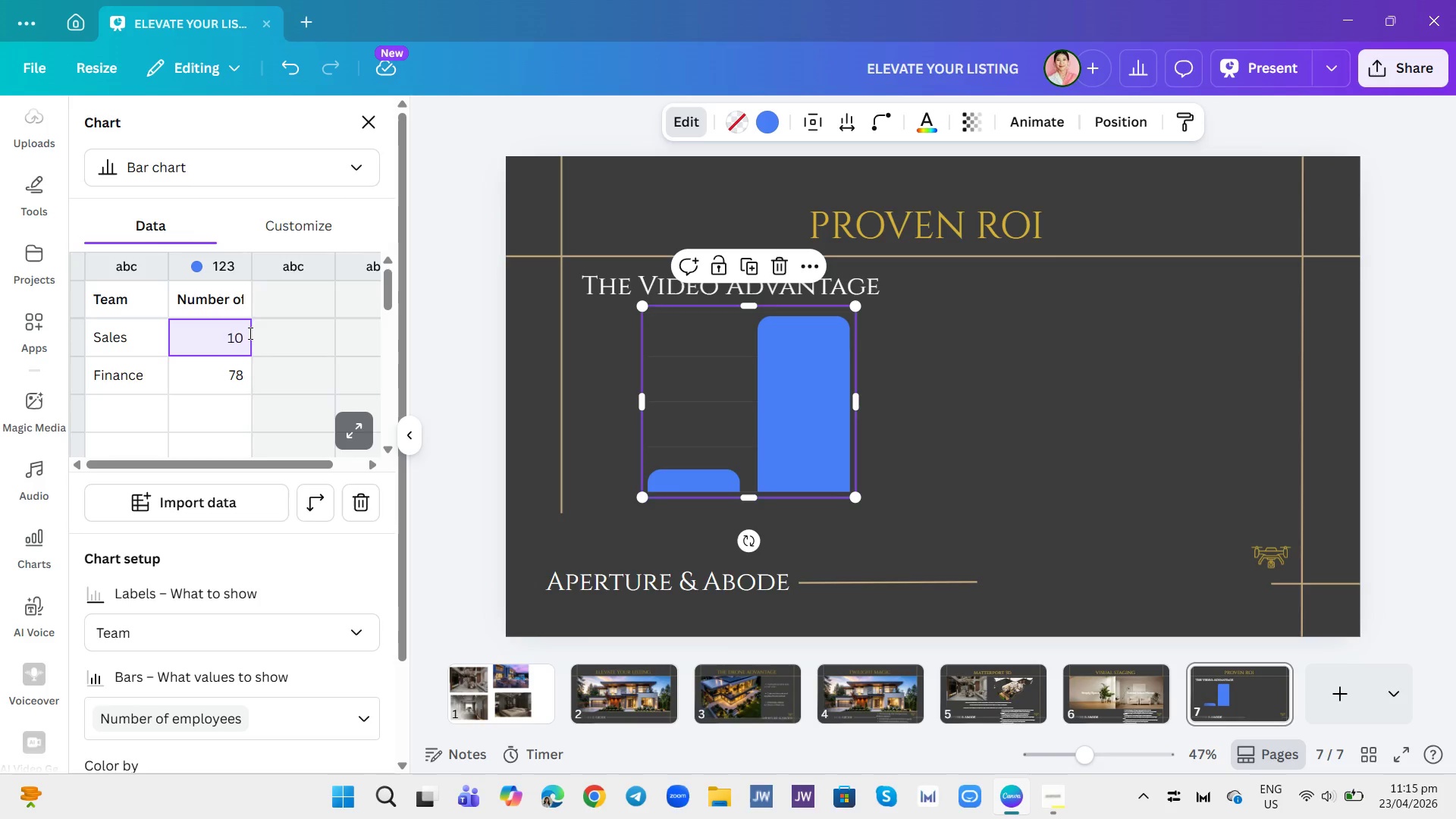 
key(Backspace)
key(Backspace)
key(Backspace)
type(20)
 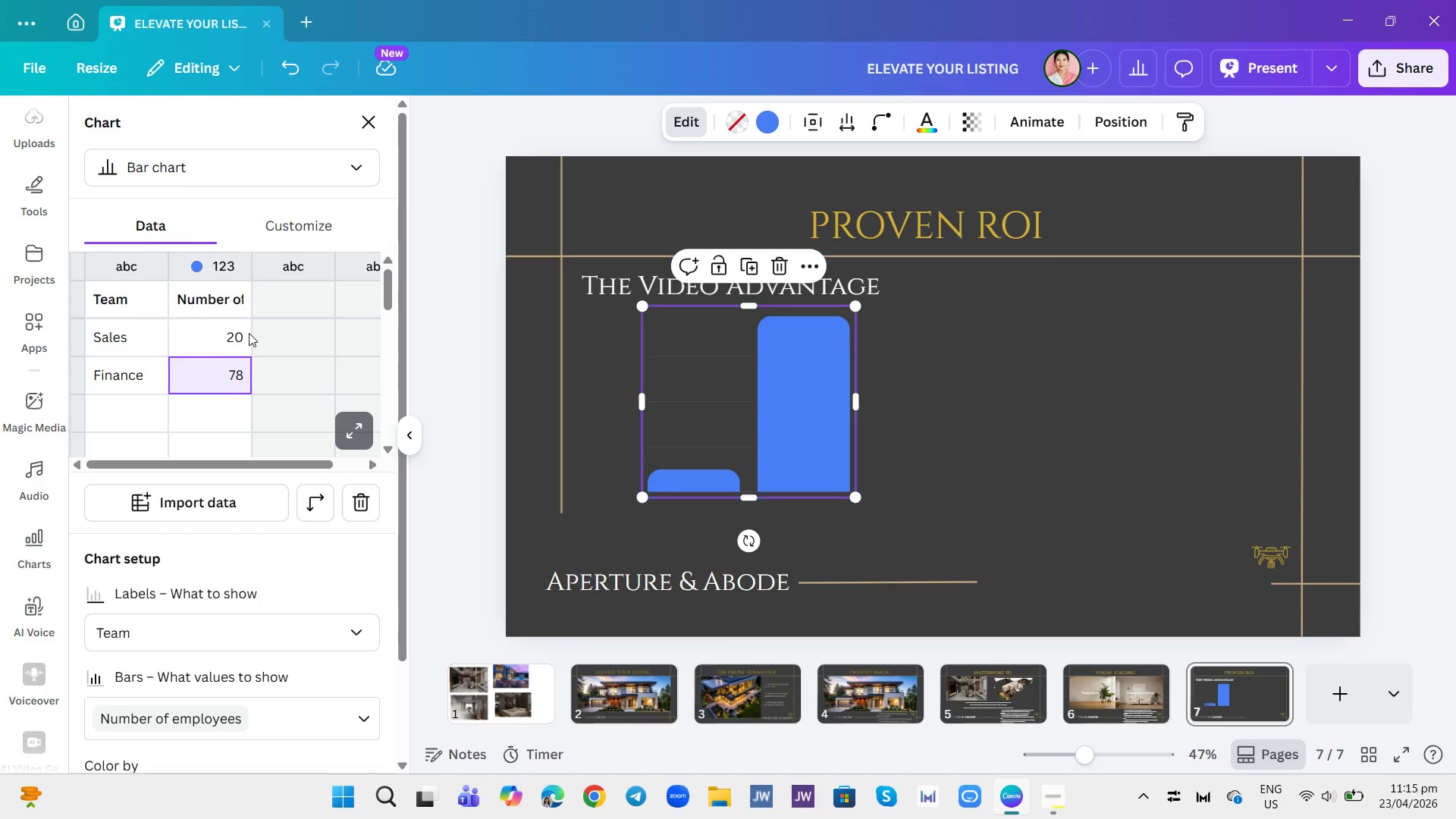 
key(Enter)
 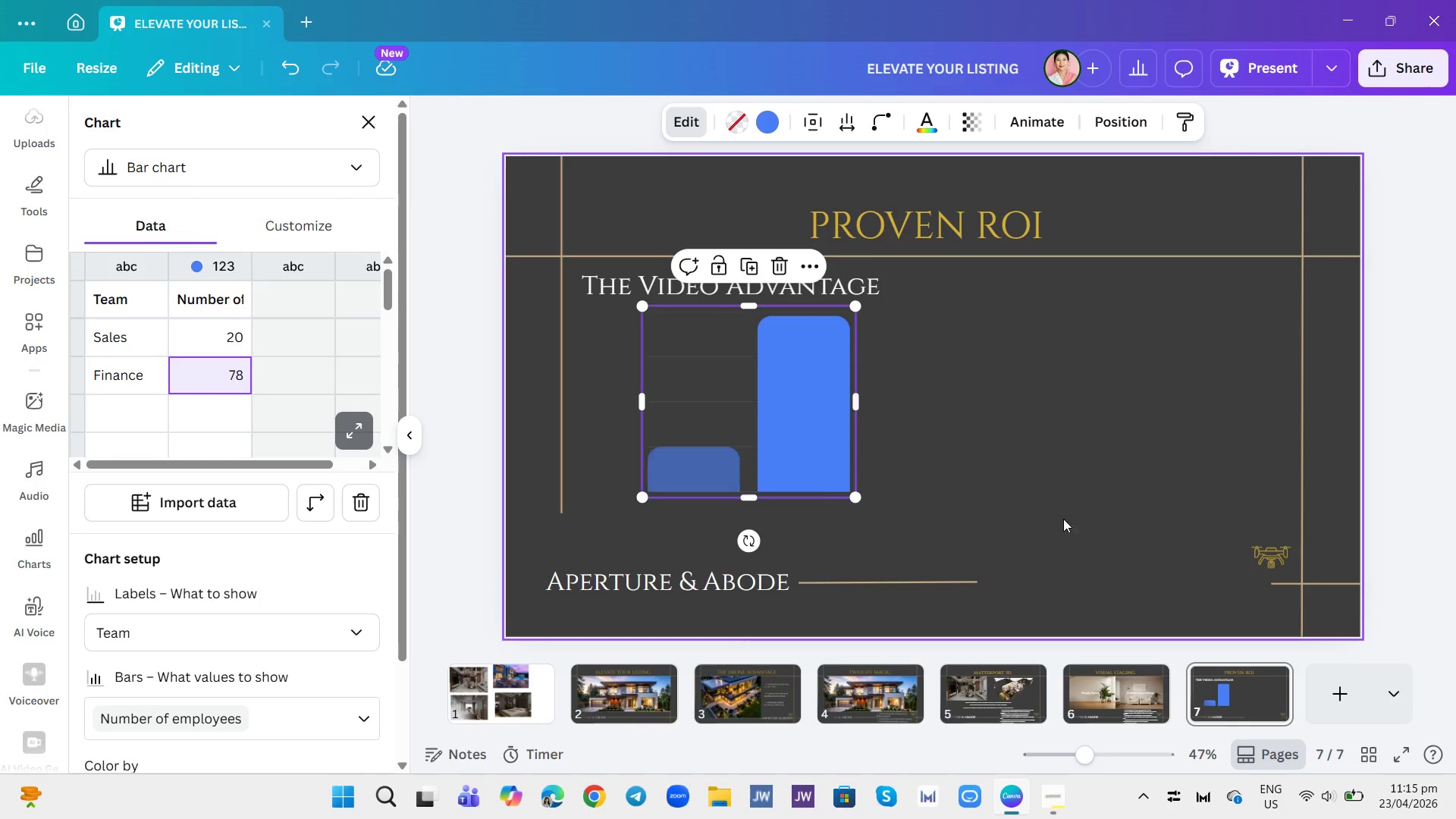 
left_click([1068, 519])
 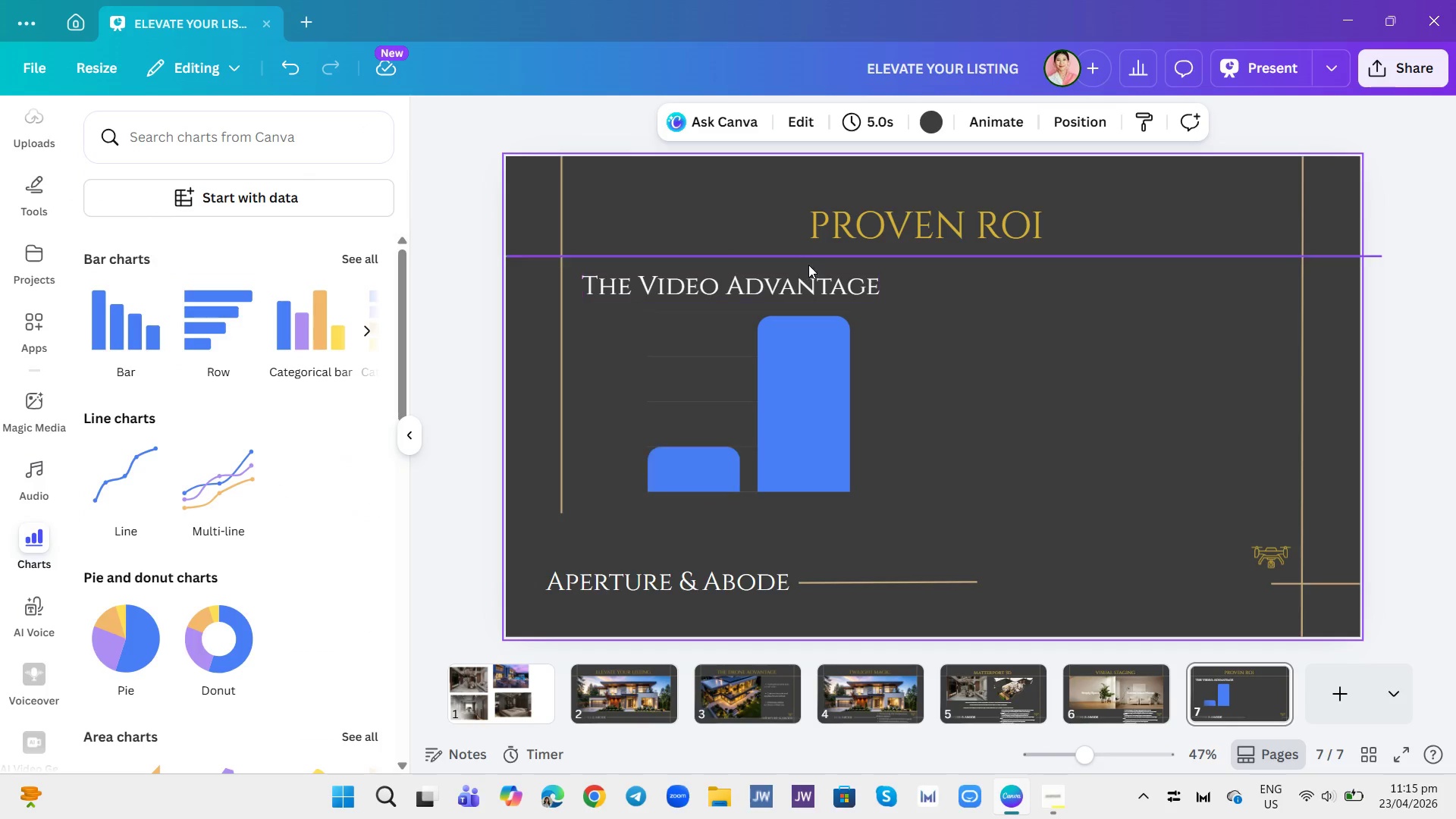 
left_click([905, 590])
 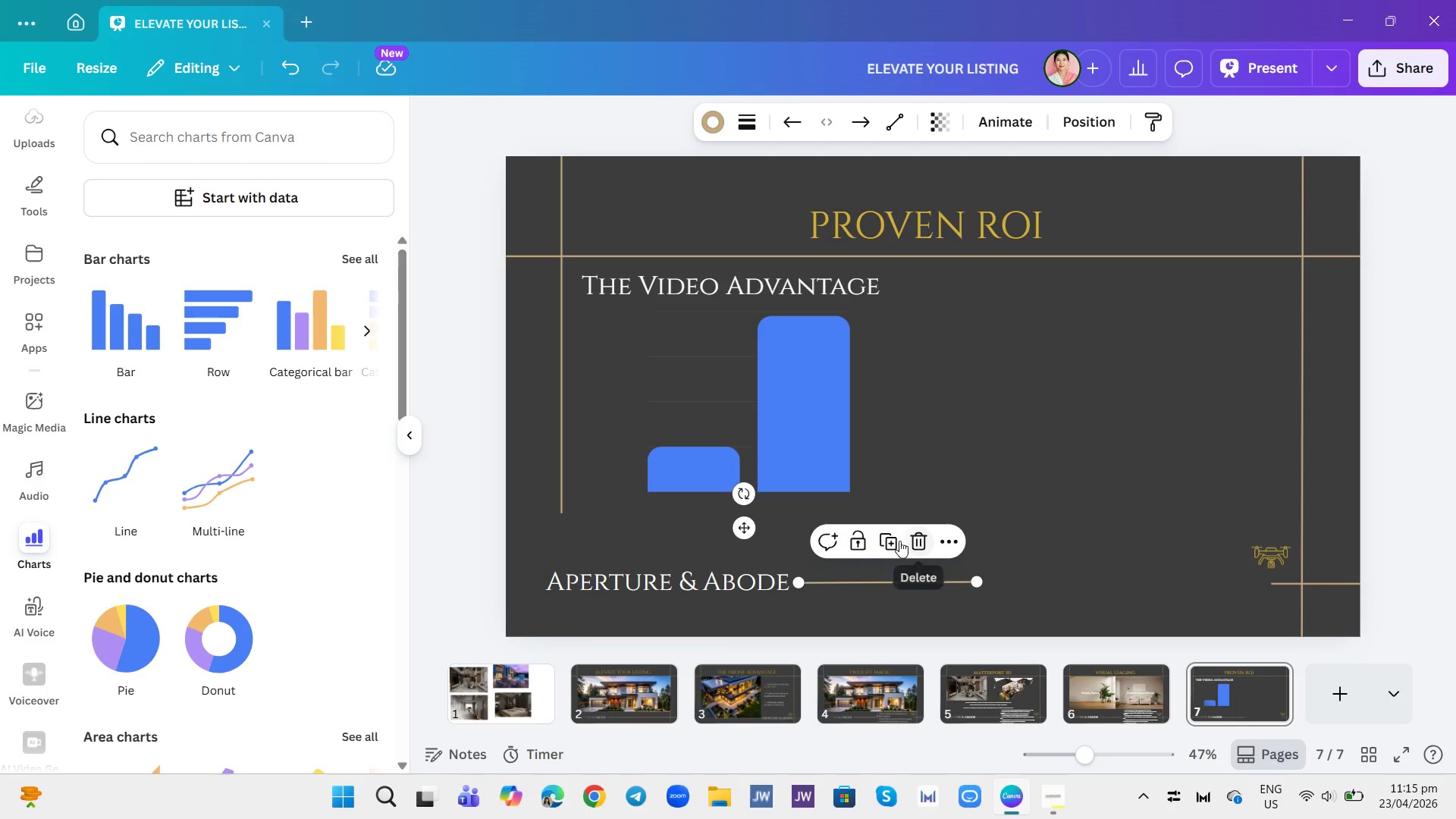 
left_click([896, 538])
 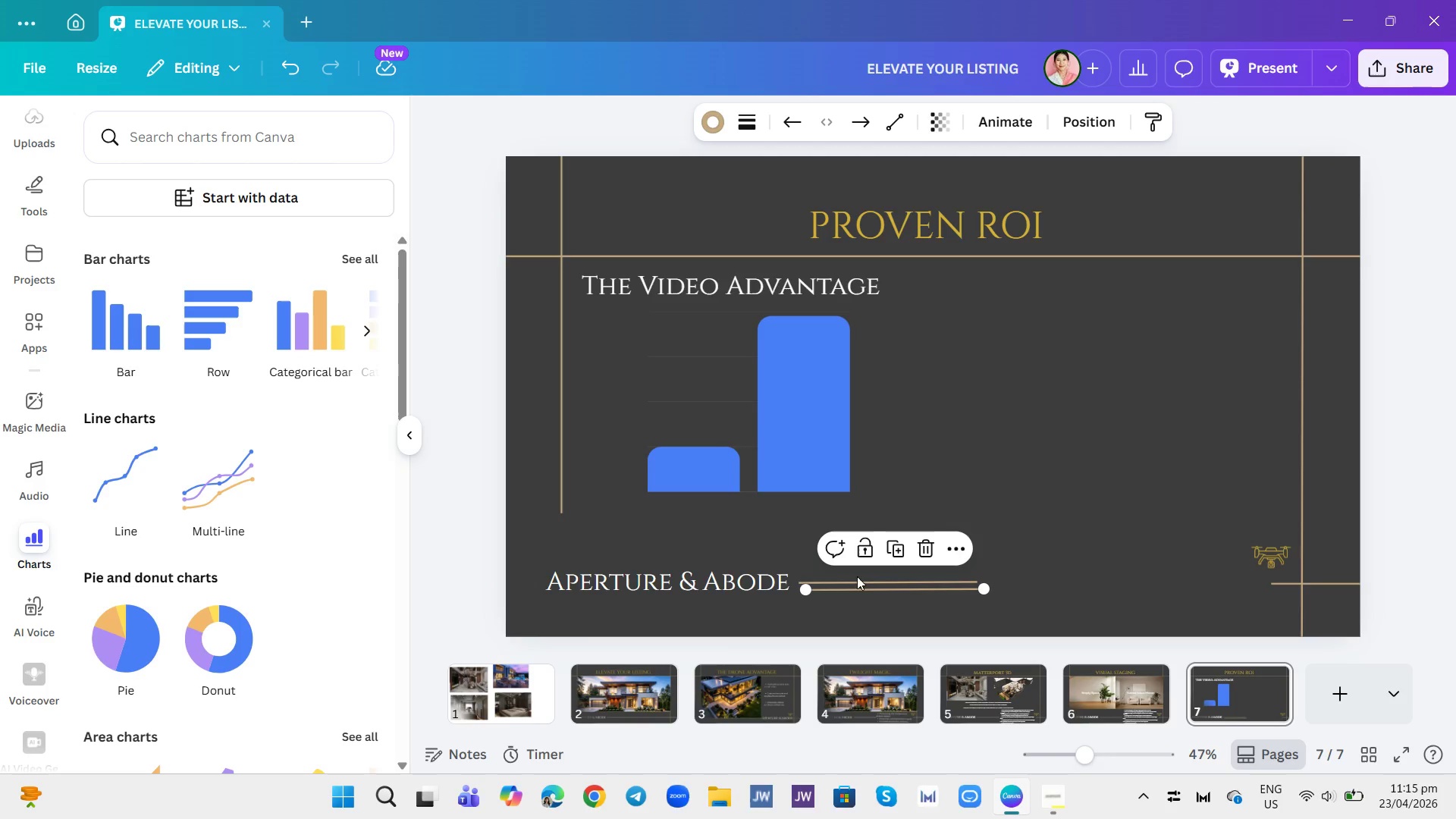 
left_click_drag(start_coordinate=[864, 584], to_coordinate=[723, 488])
 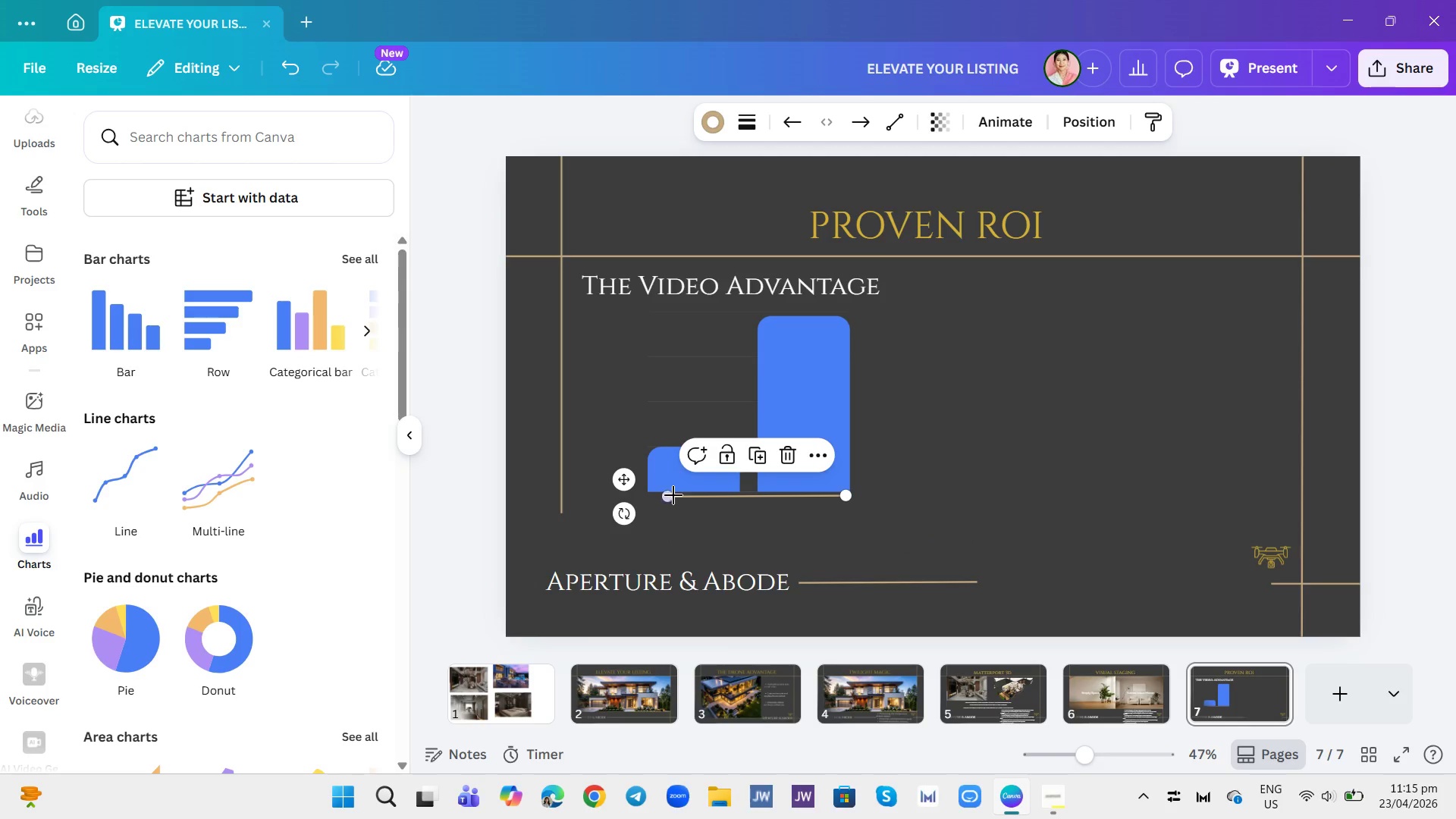 
left_click_drag(start_coordinate=[667, 495], to_coordinate=[609, 492])
 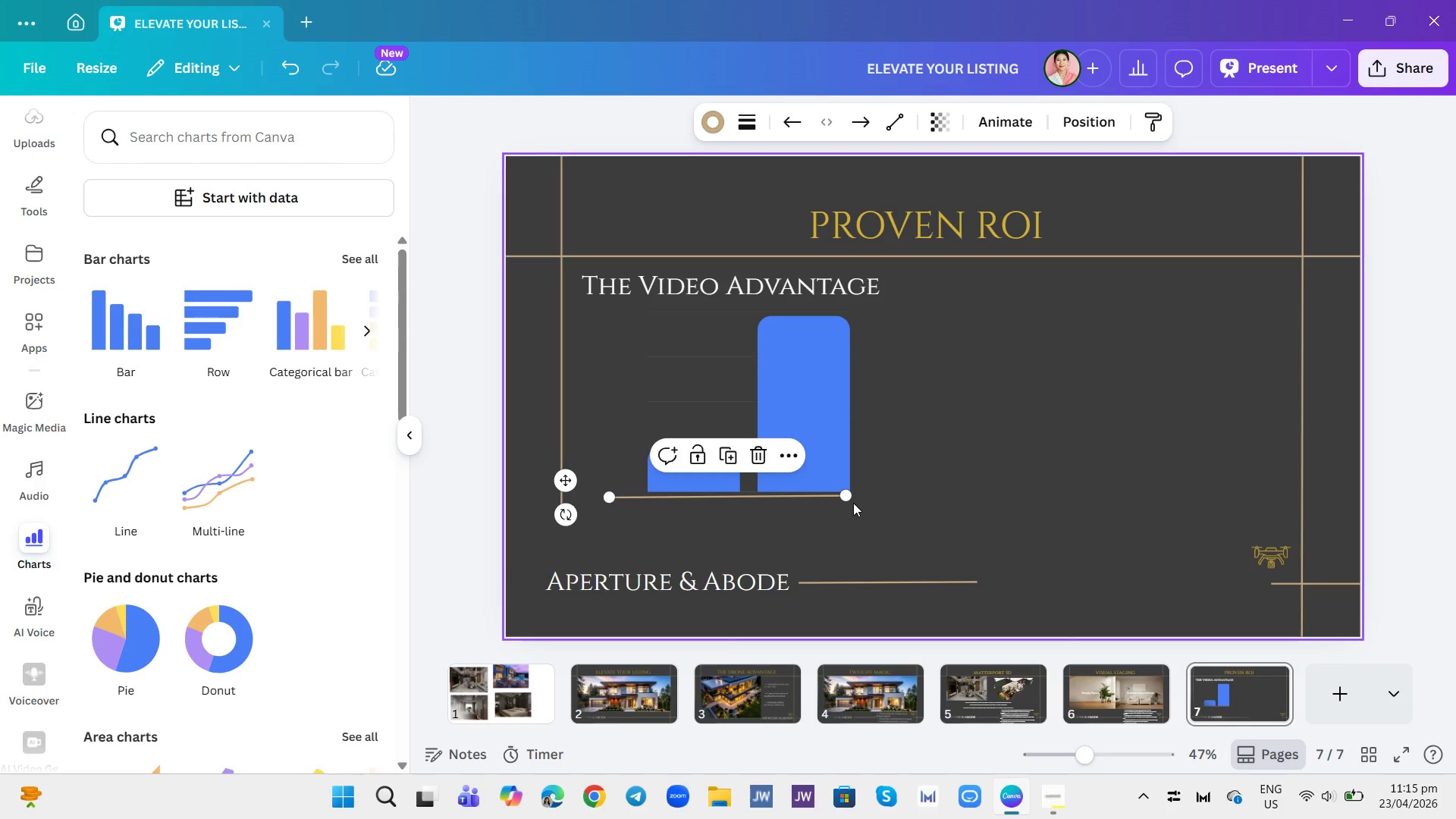 
left_click_drag(start_coordinate=[843, 496], to_coordinate=[871, 493])
 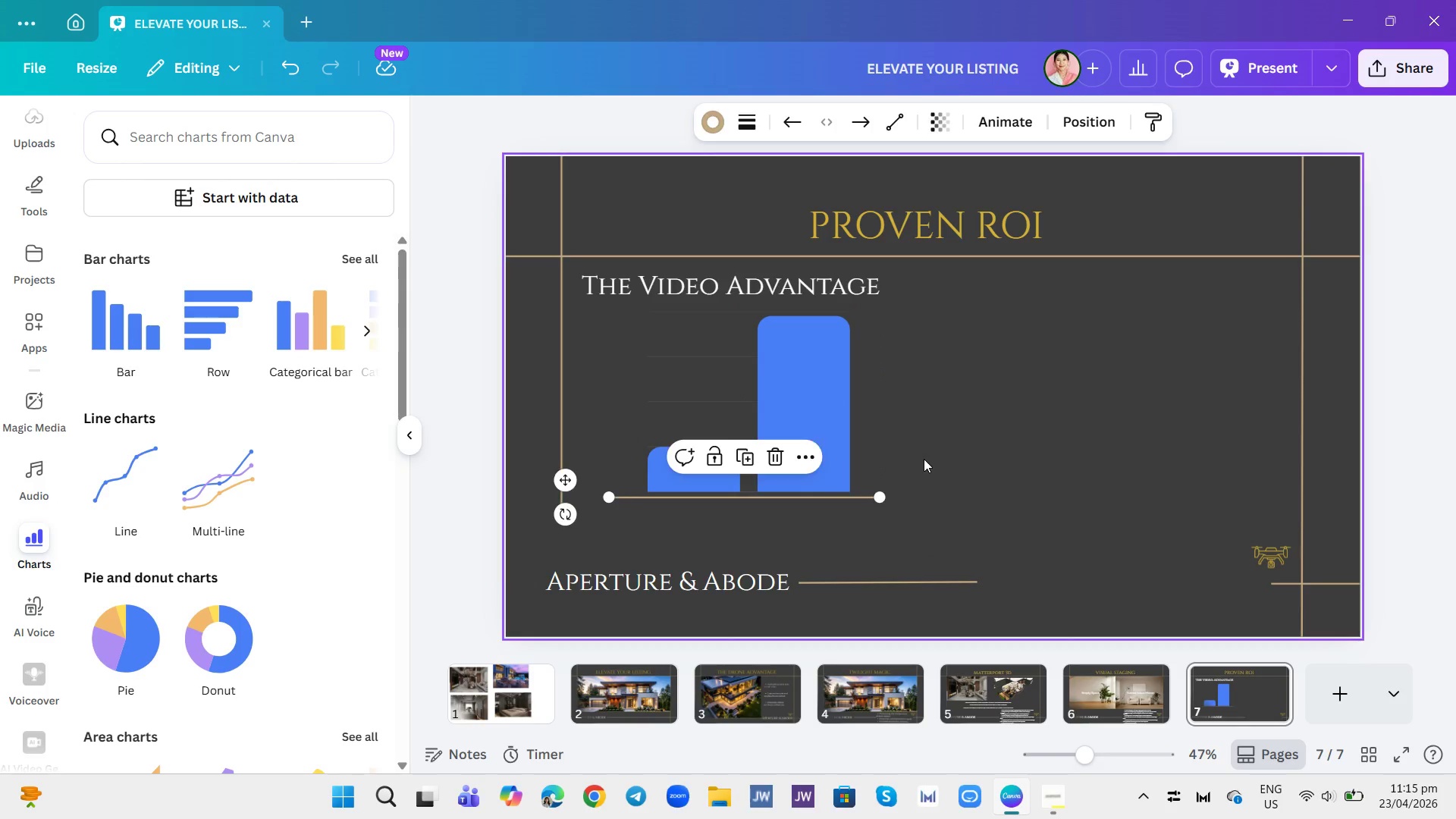 
left_click([924, 459])
 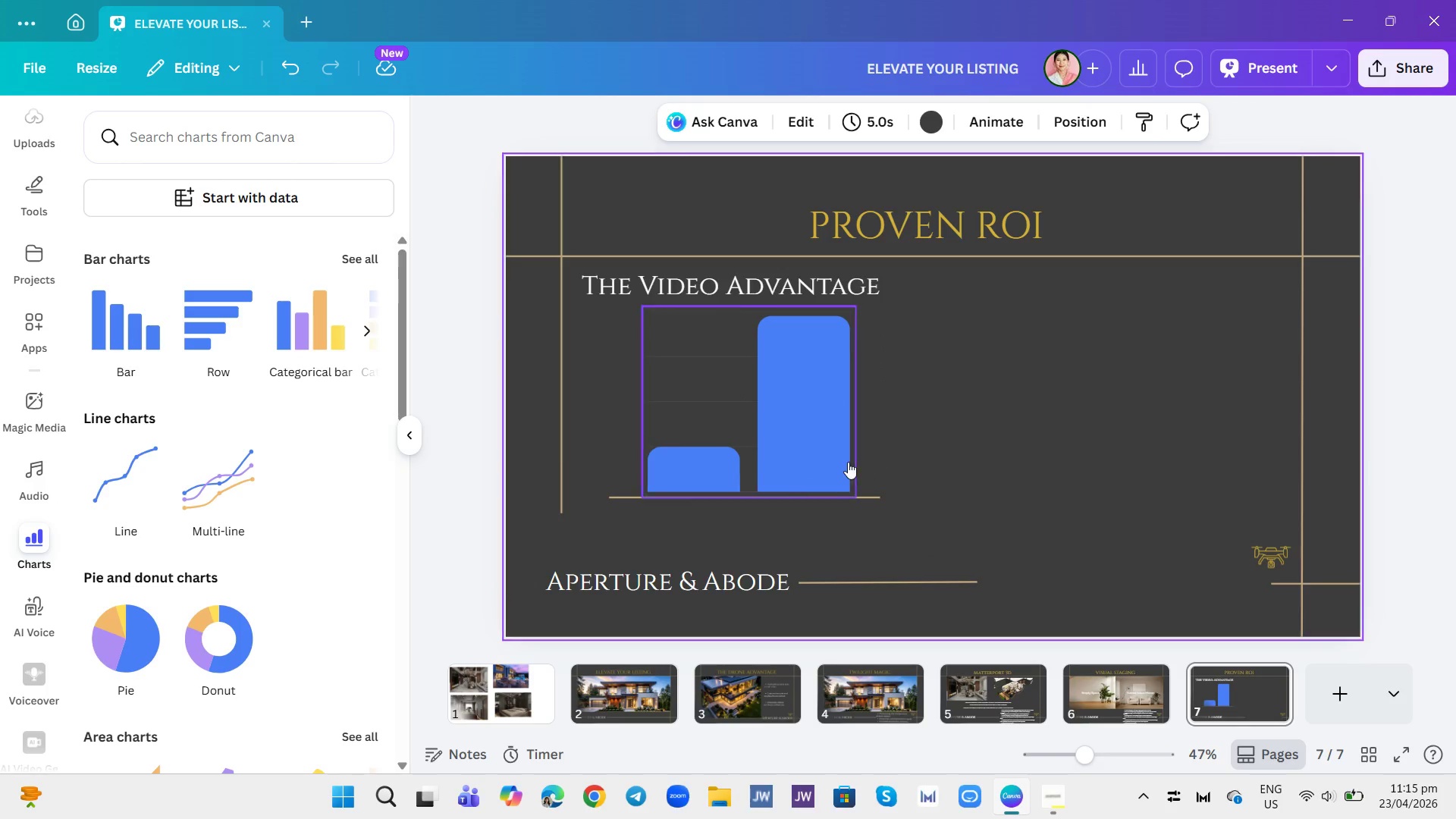 
left_click([848, 460])
 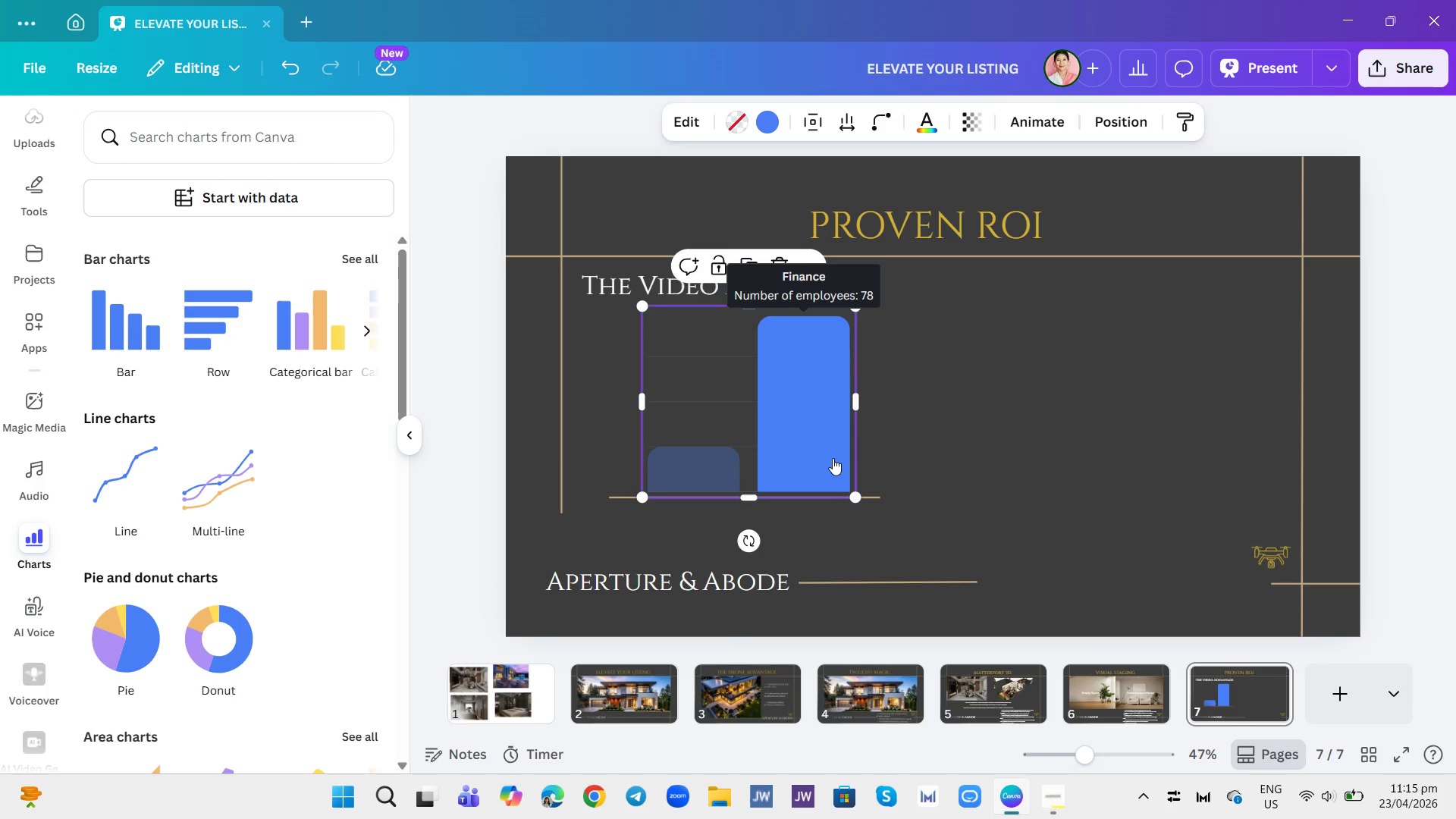 
left_click_drag(start_coordinate=[833, 458], to_coordinate=[824, 463])
 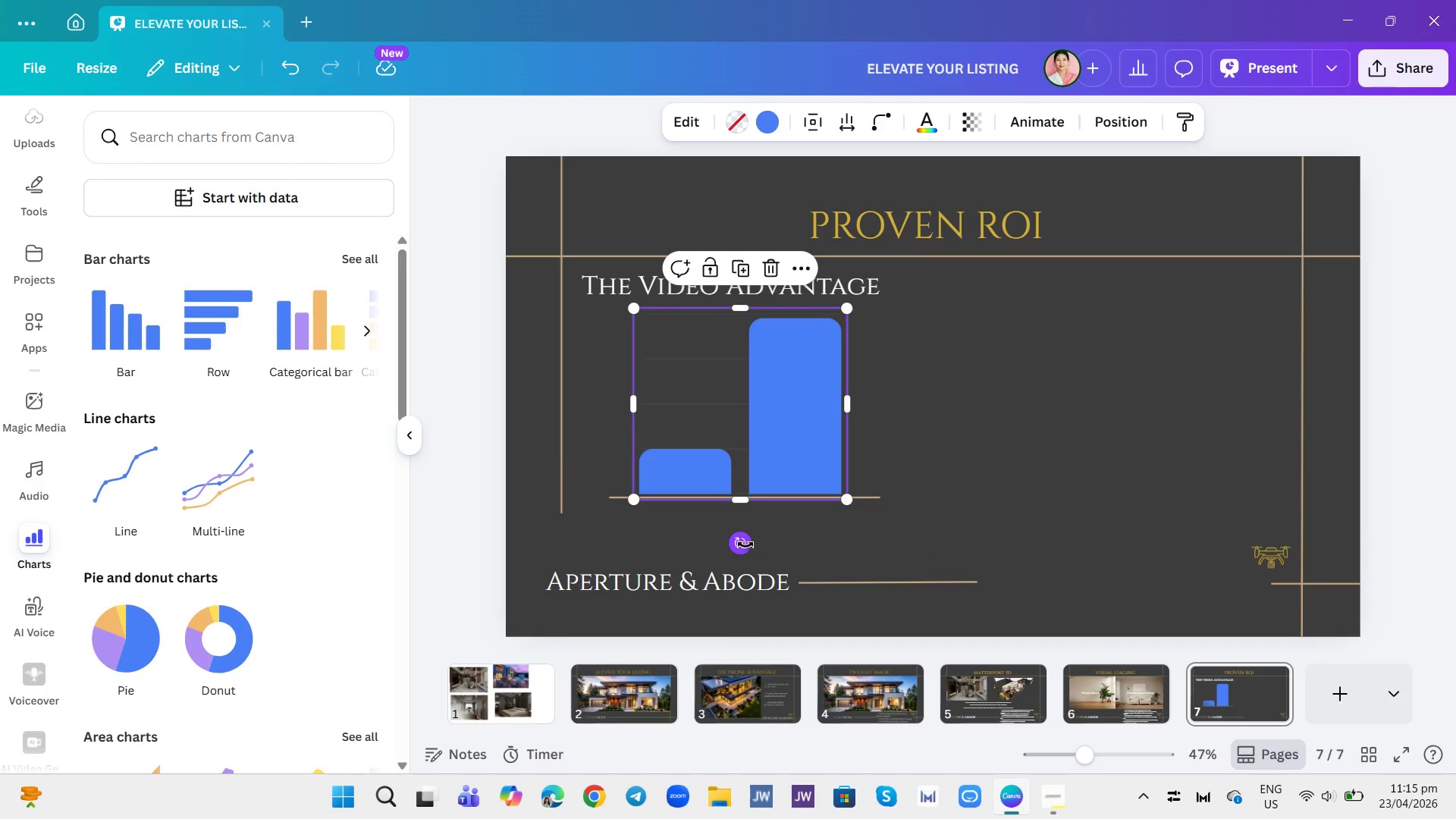 
left_click([877, 460])
 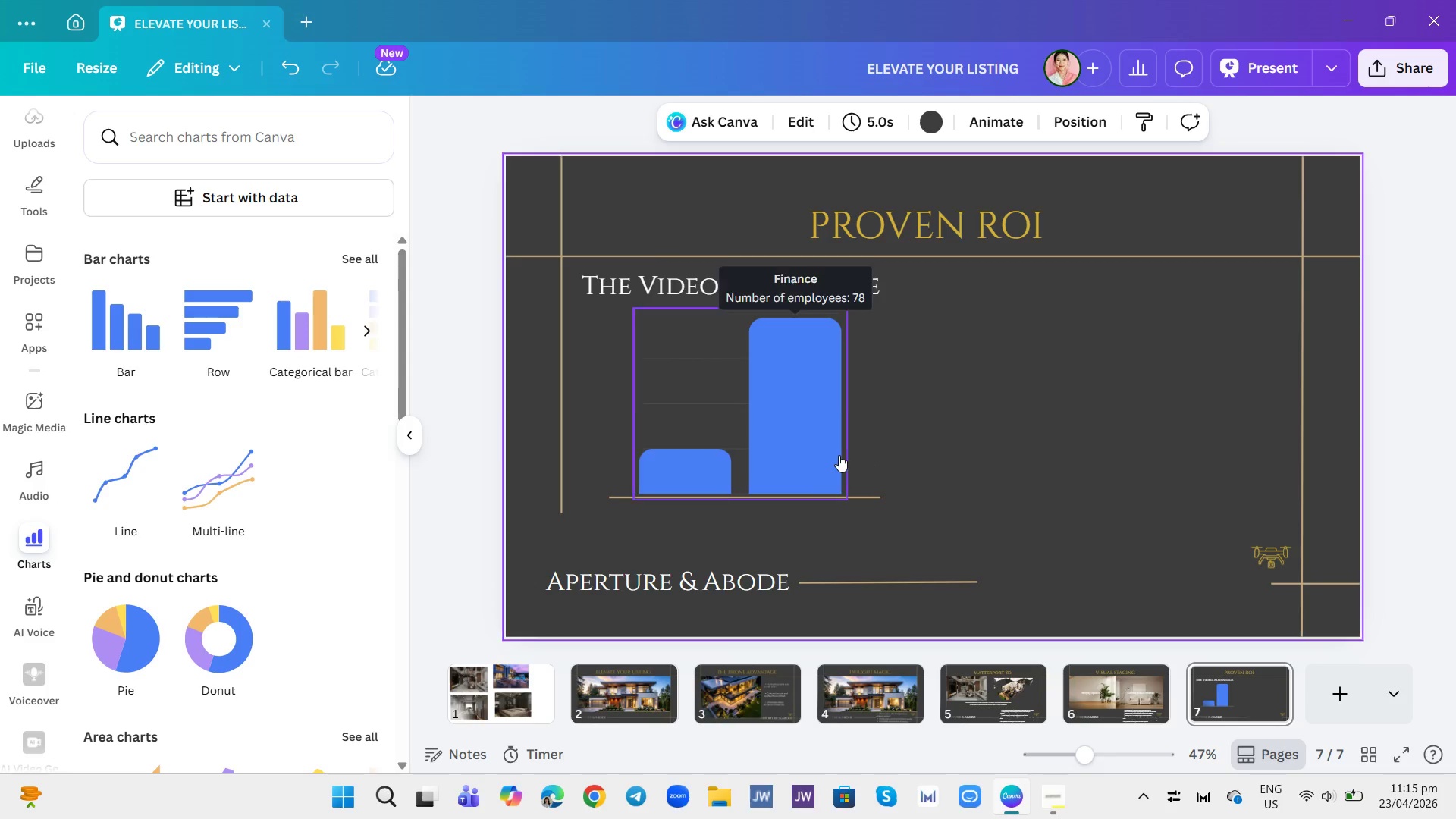 
left_click([839, 455])
 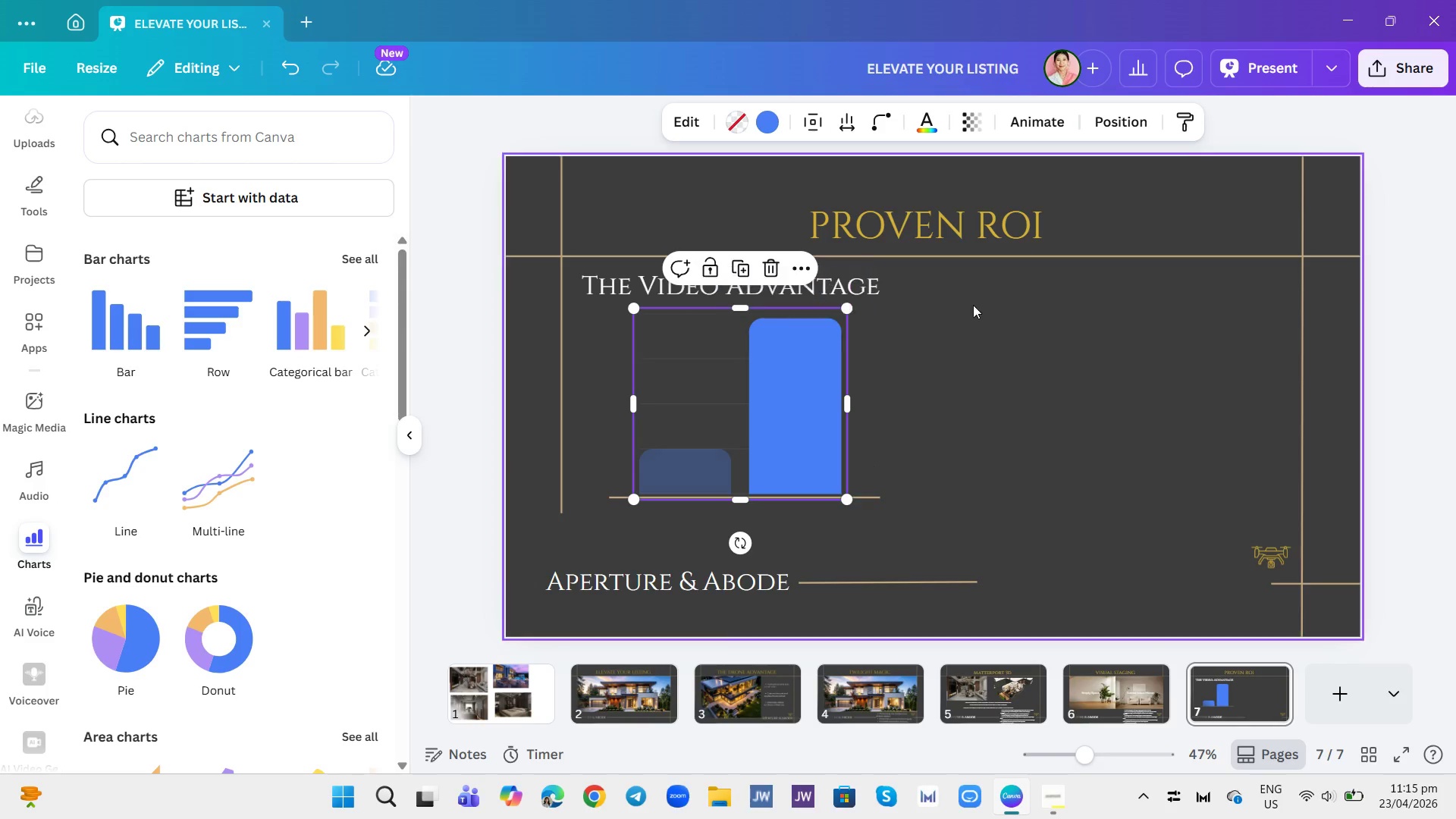 
left_click([974, 305])
 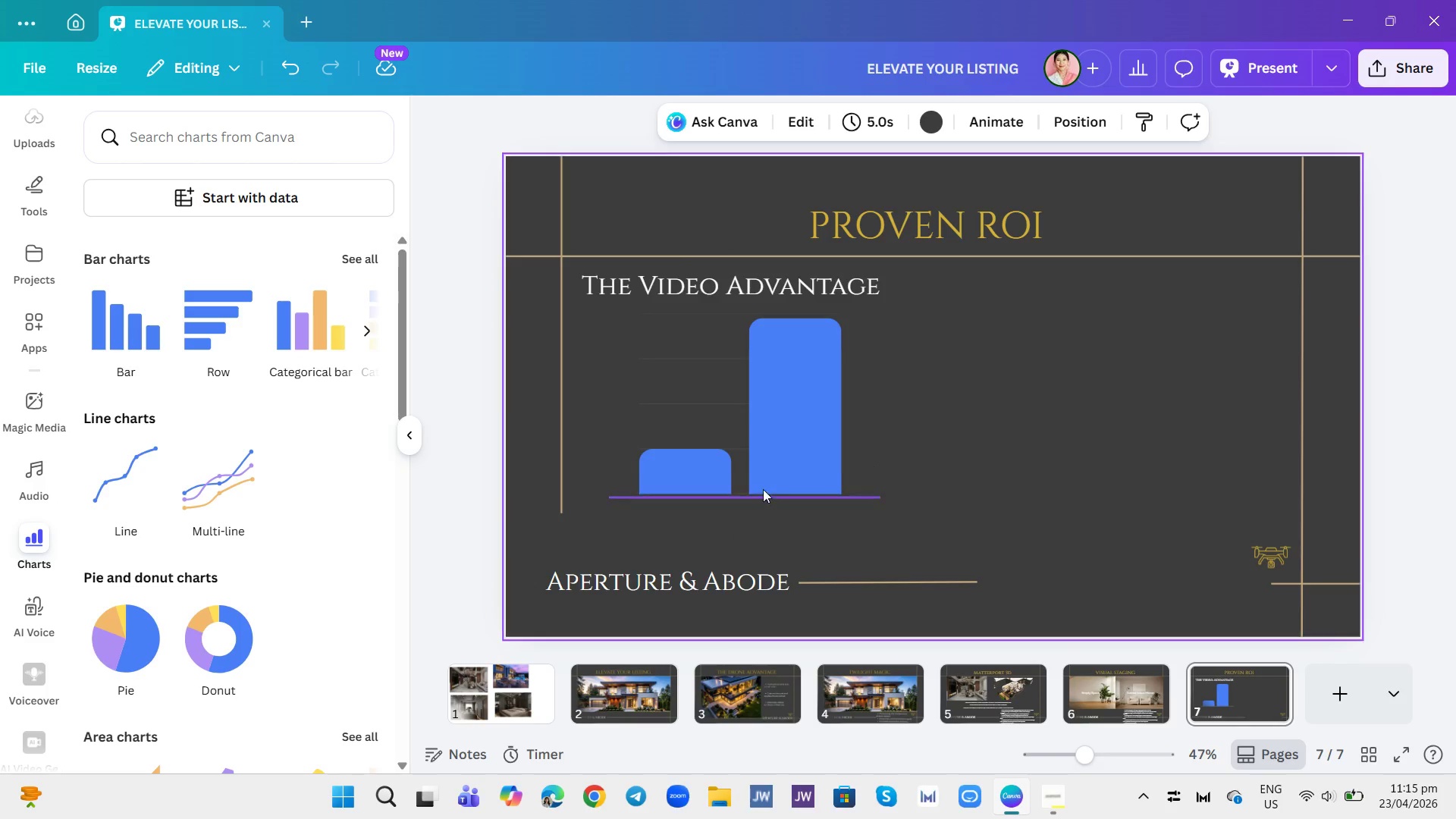 
left_click([759, 475])
 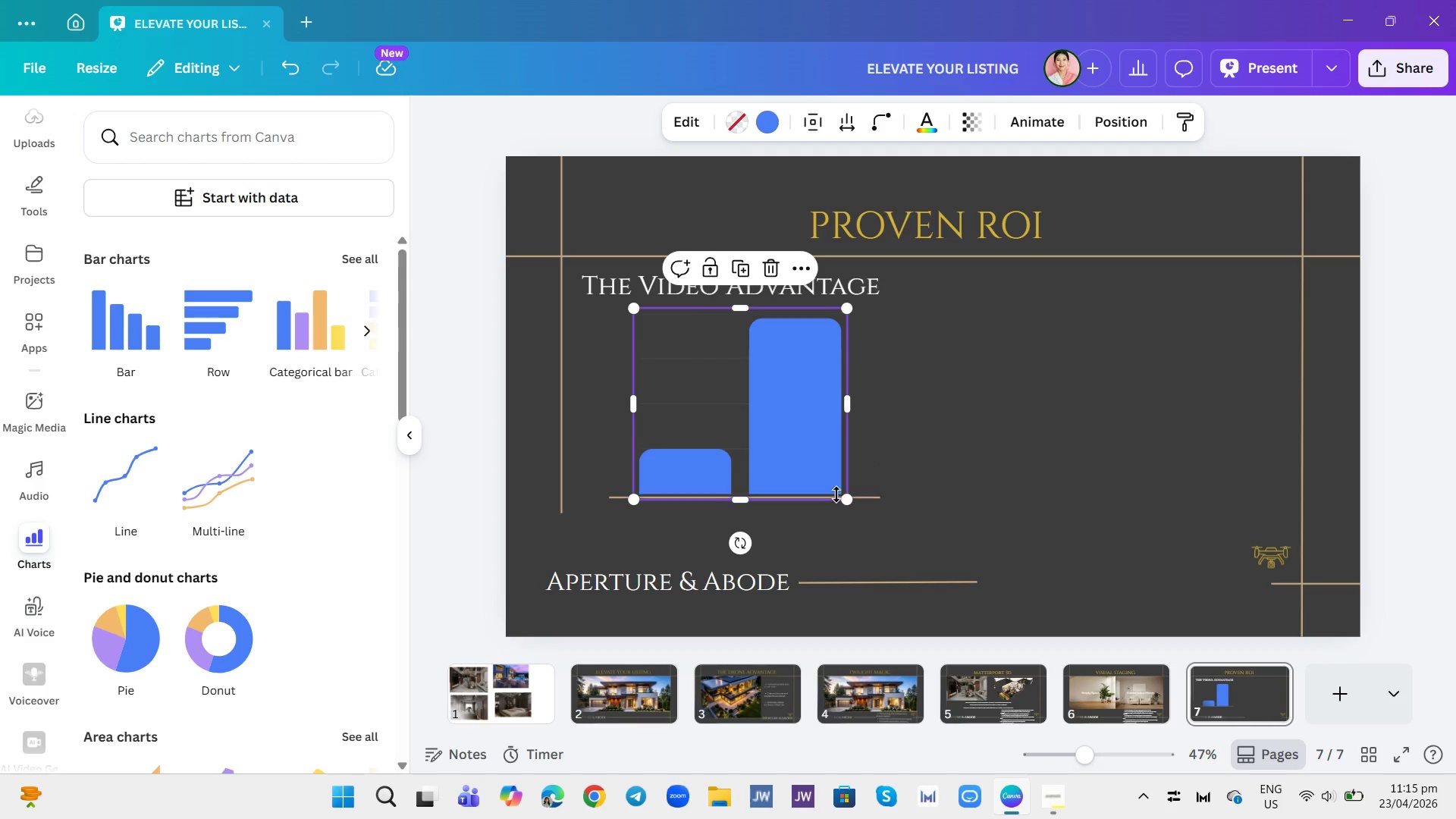 
left_click_drag(start_coordinate=[846, 499], to_coordinate=[848, 503])
 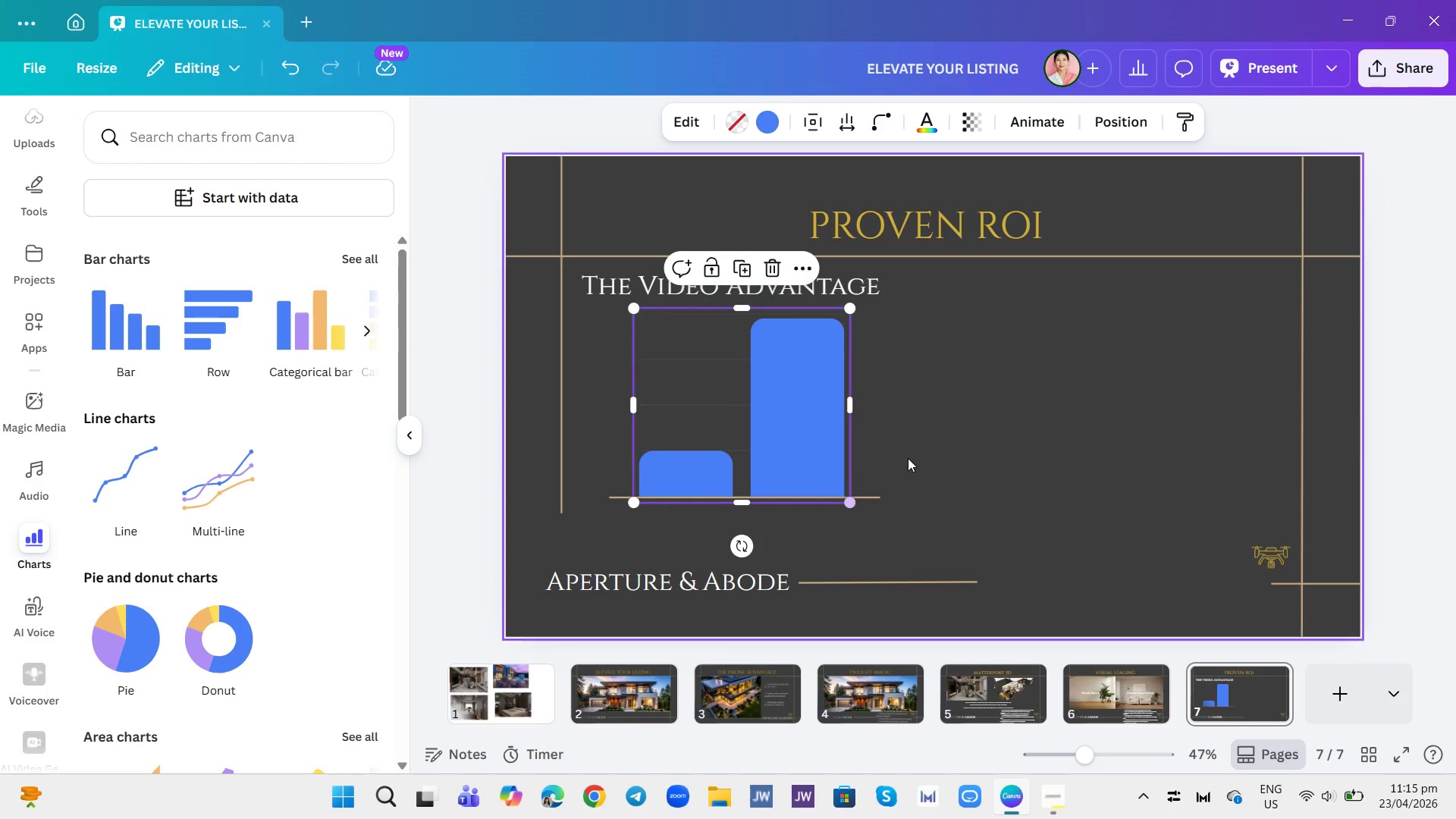 
left_click([908, 458])
 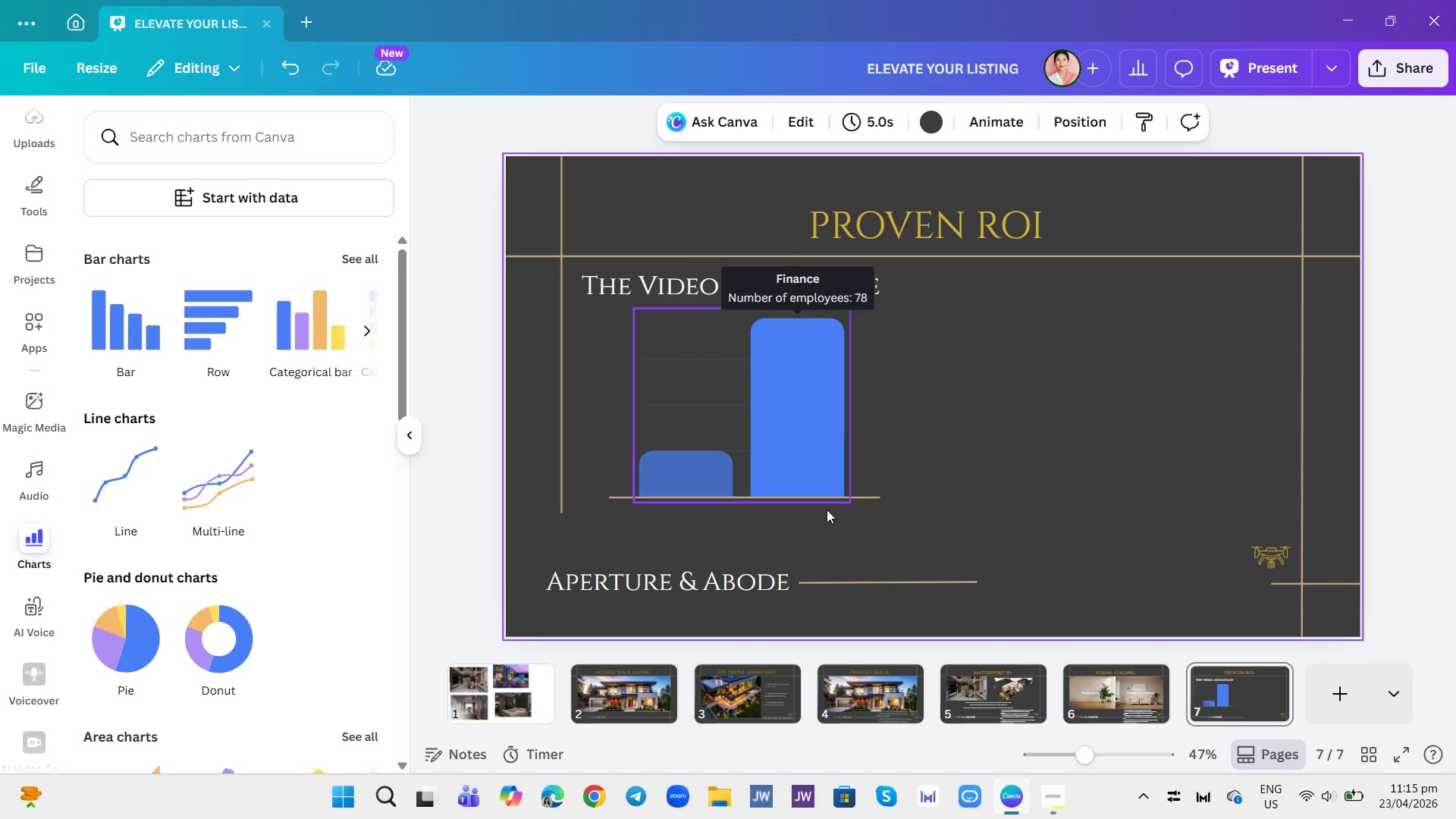 
wait(8.2)
 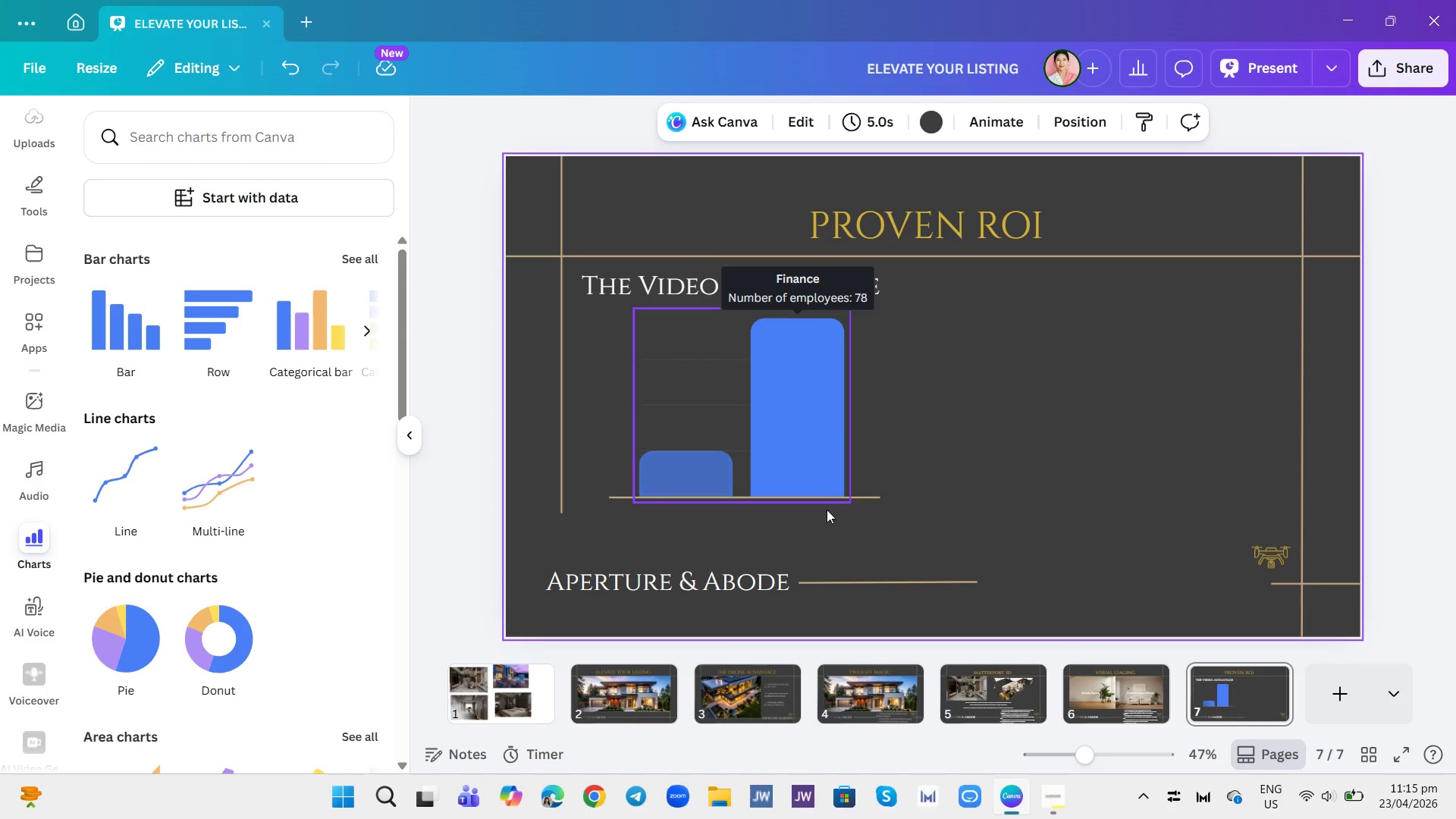 
scroll: coordinate [22, 370], scroll_direction: up, amount: 6.0
 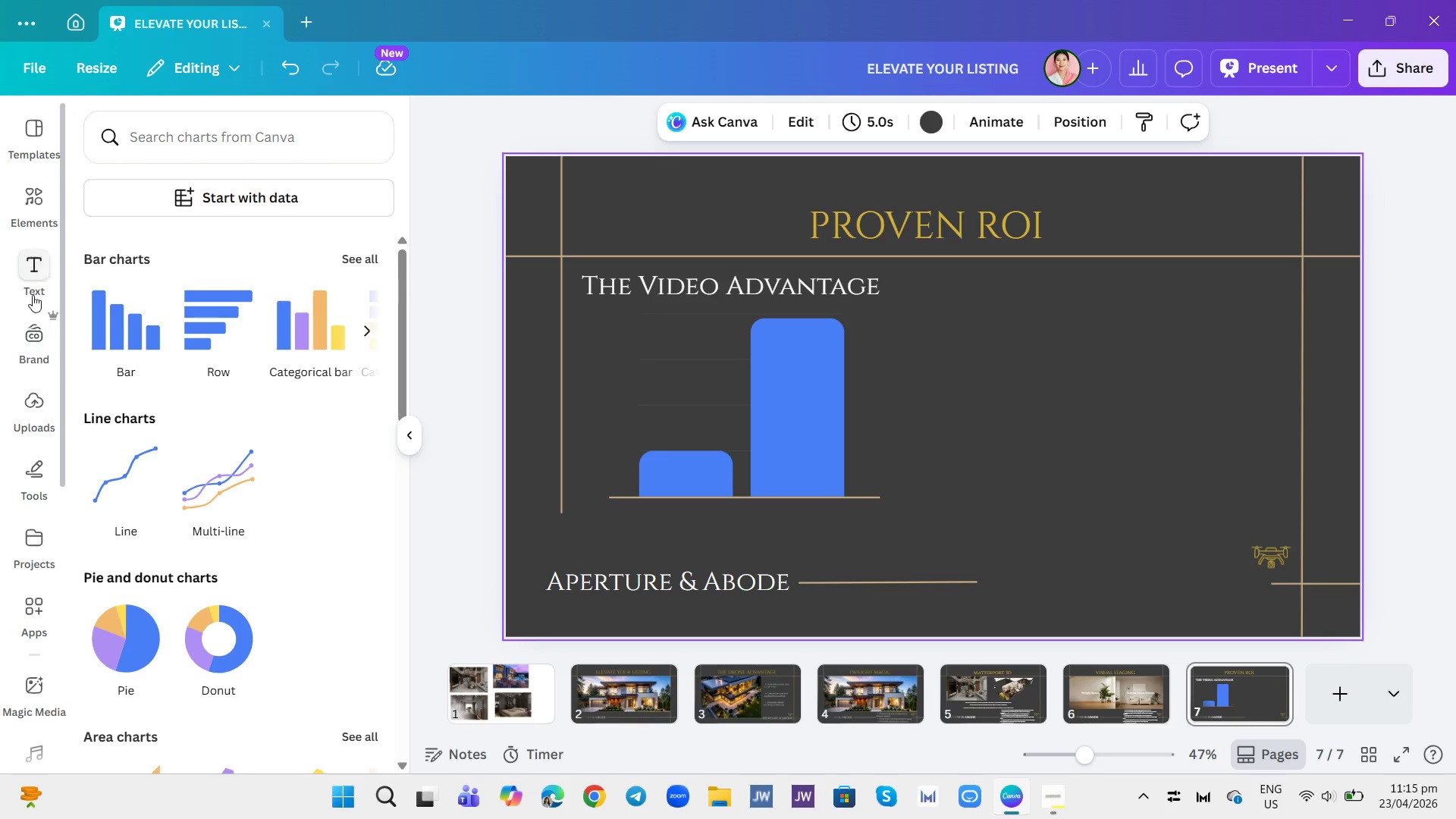 
left_click([33, 288])
 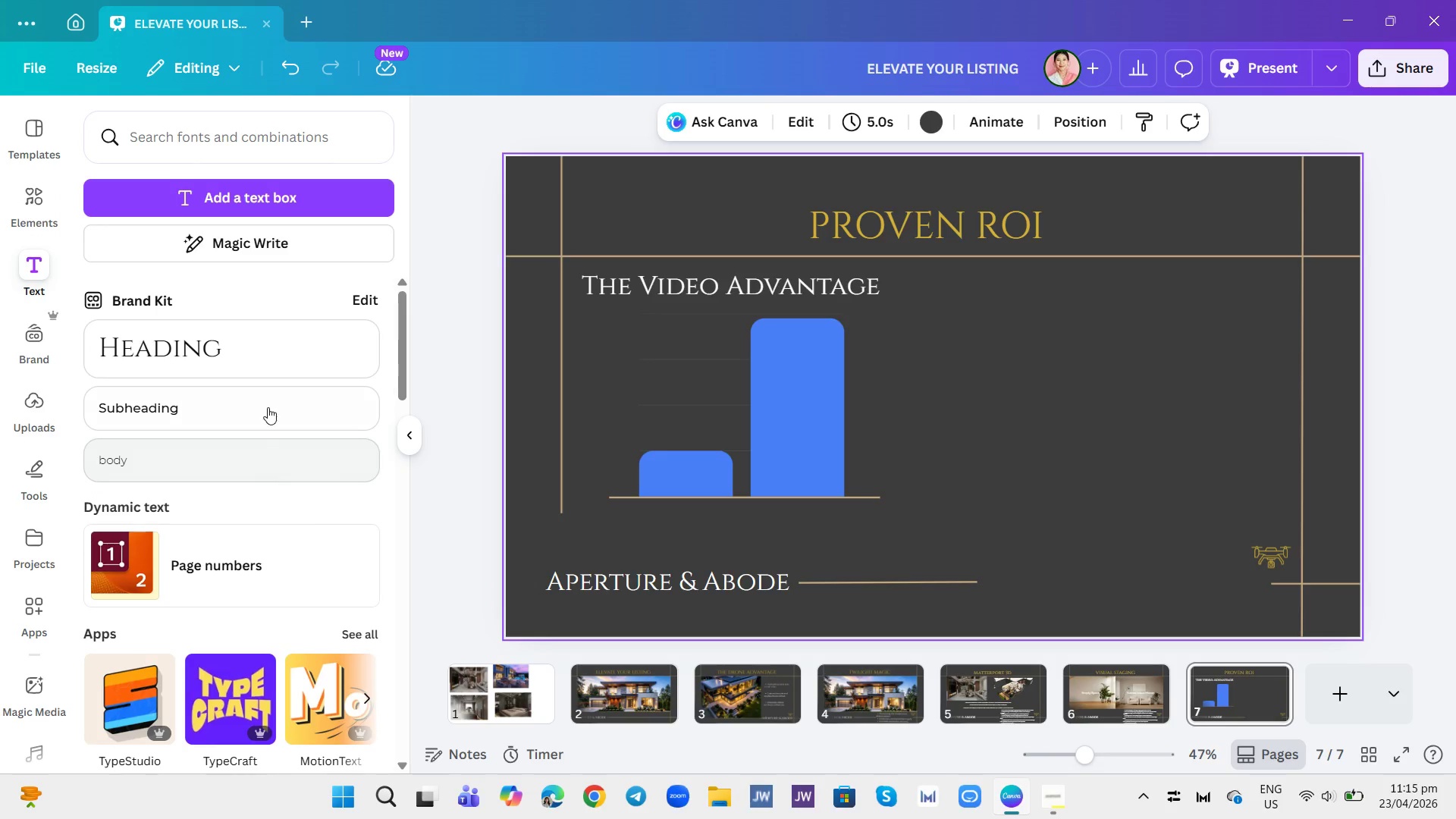 
left_click([262, 457])
 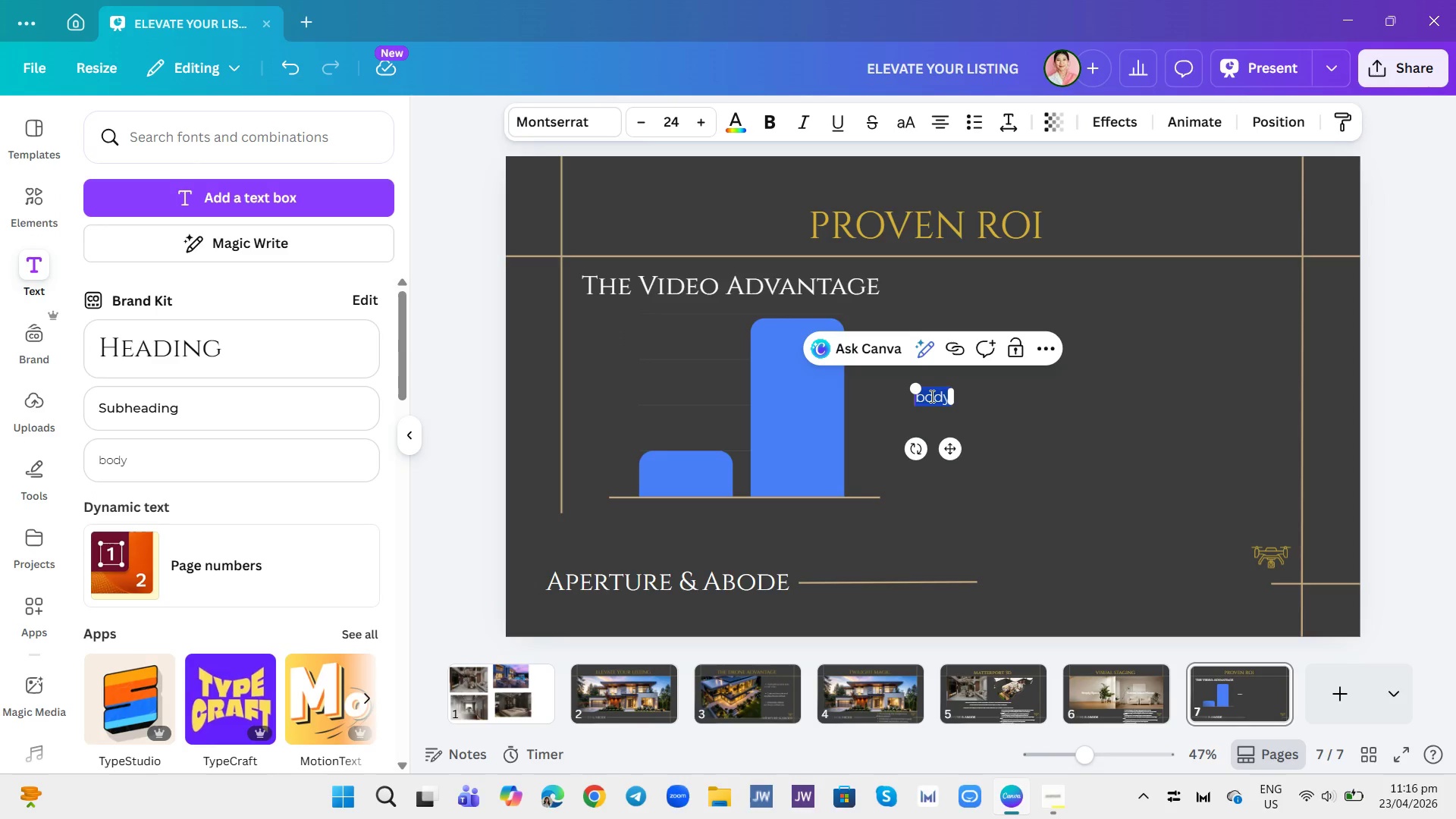 
key(1)
 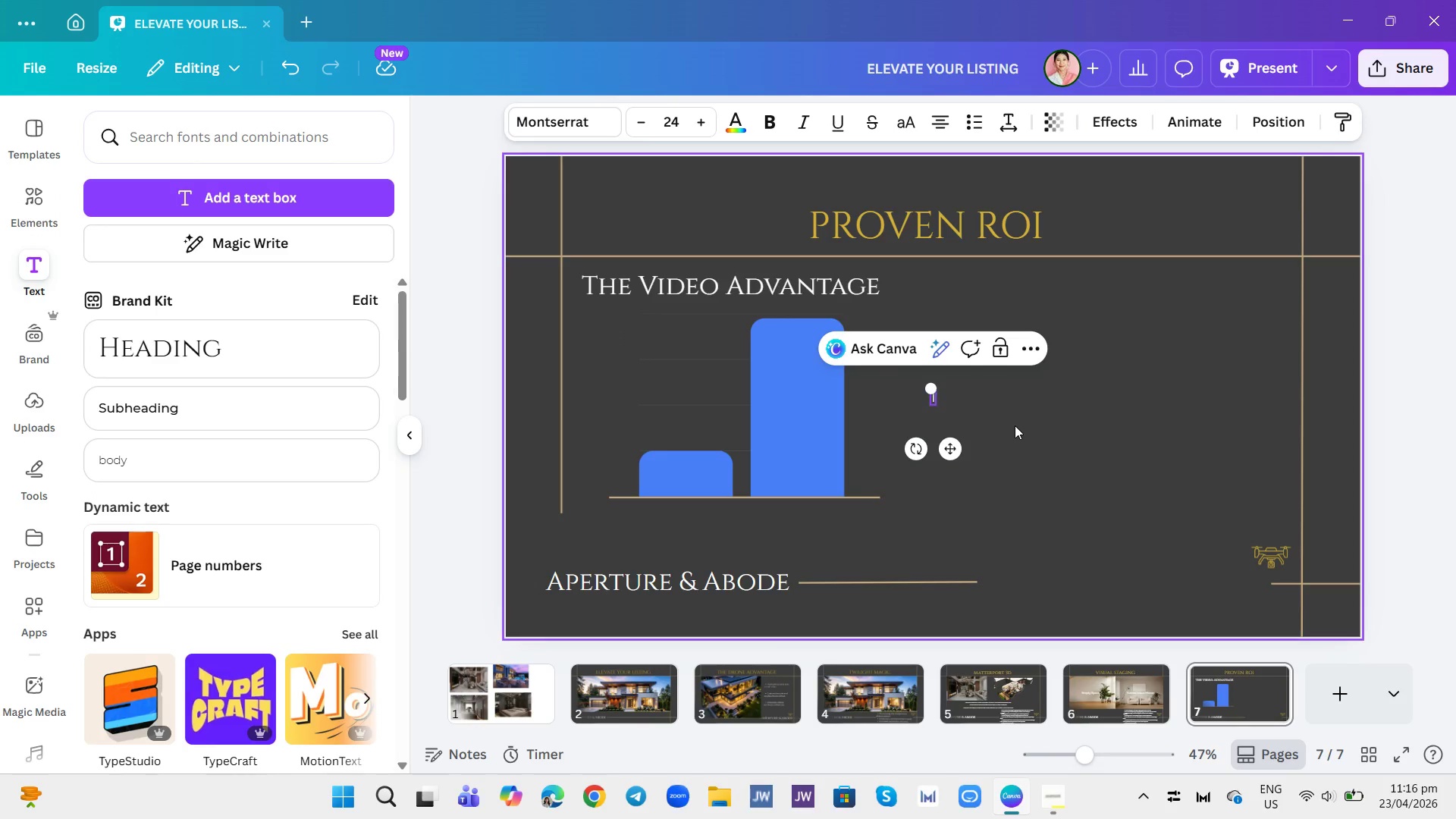 
left_click([1015, 425])
 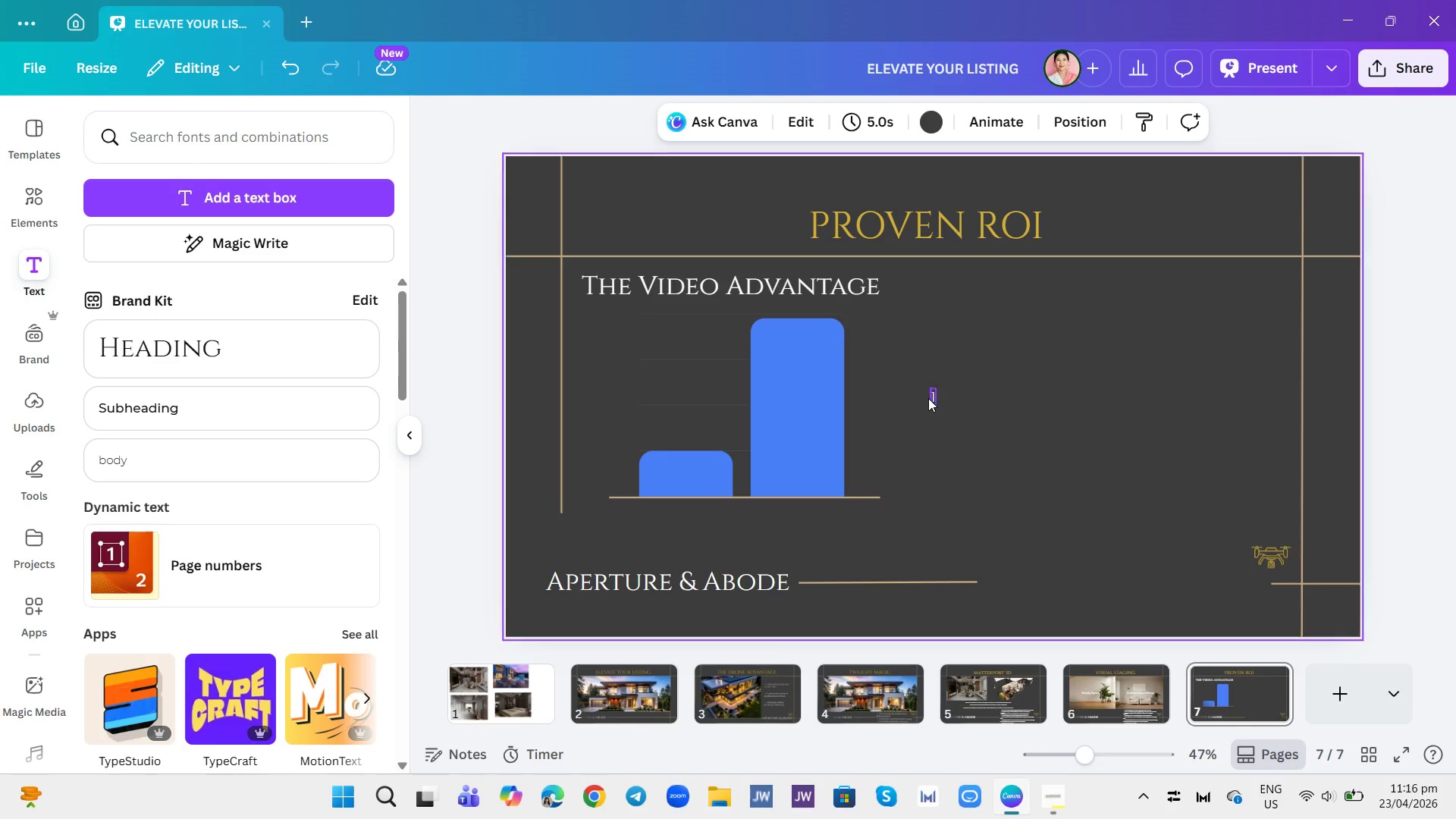 
left_click([928, 398])
 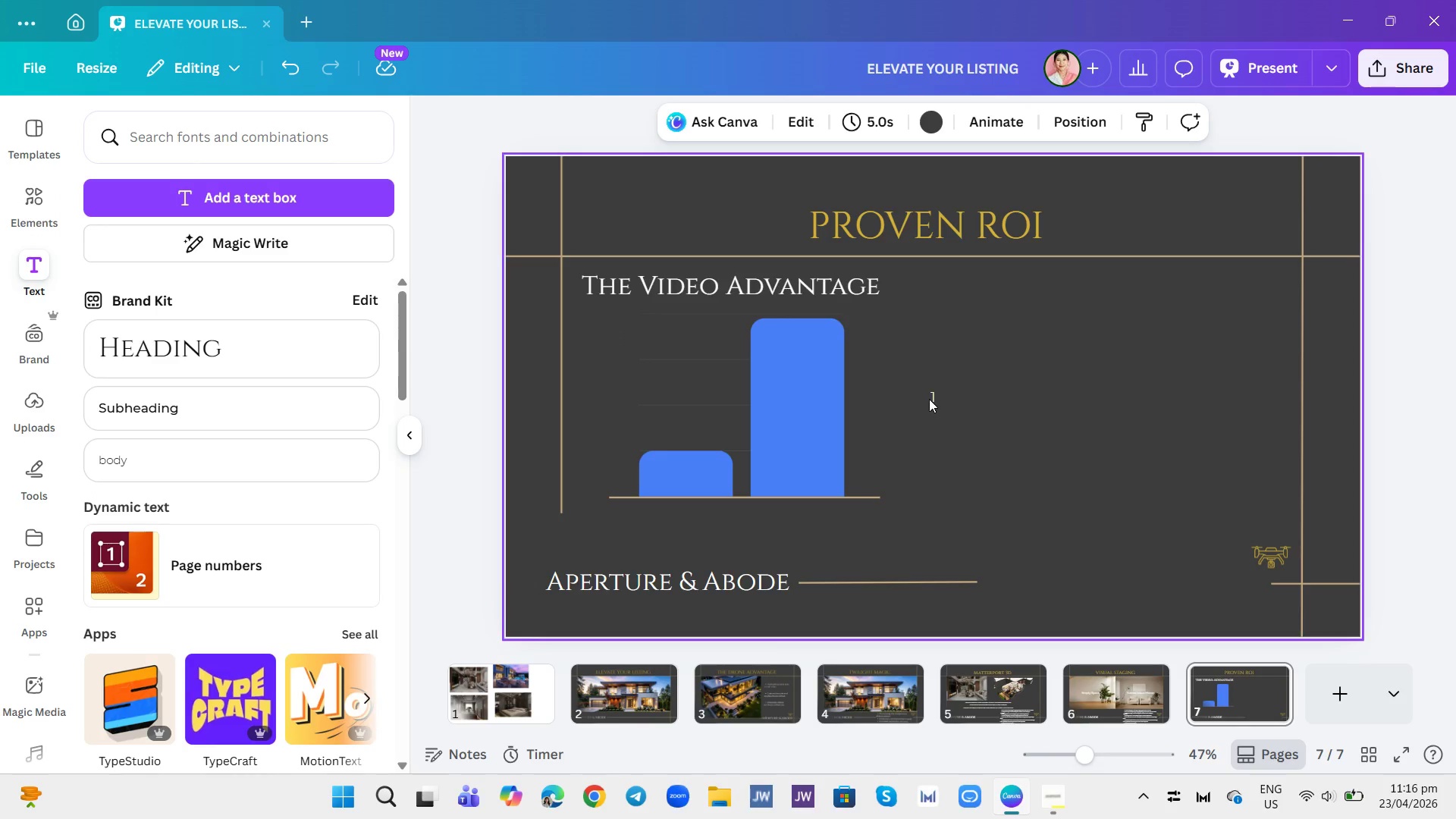 
left_click([931, 398])
 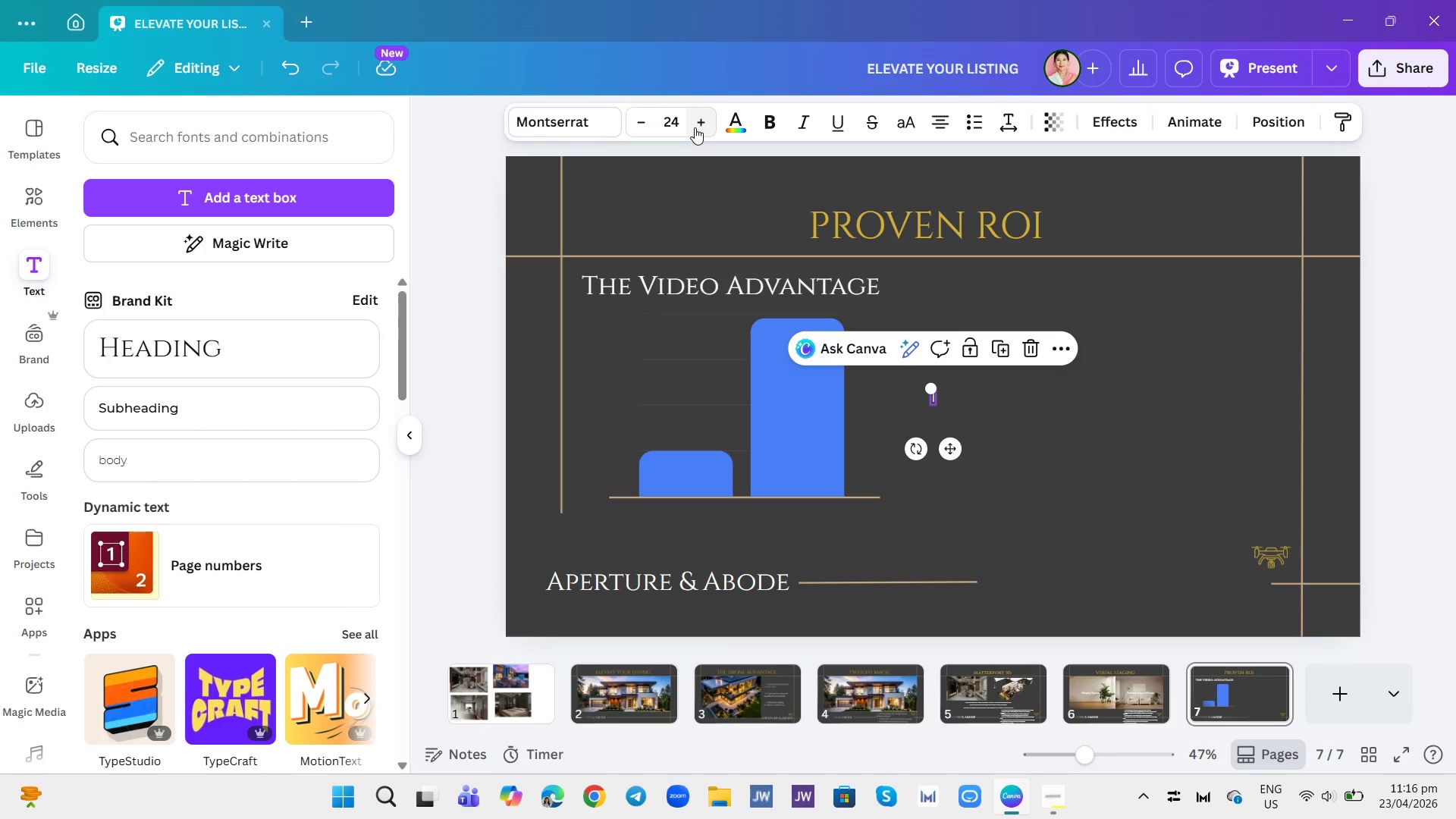 
double_click([695, 127])
 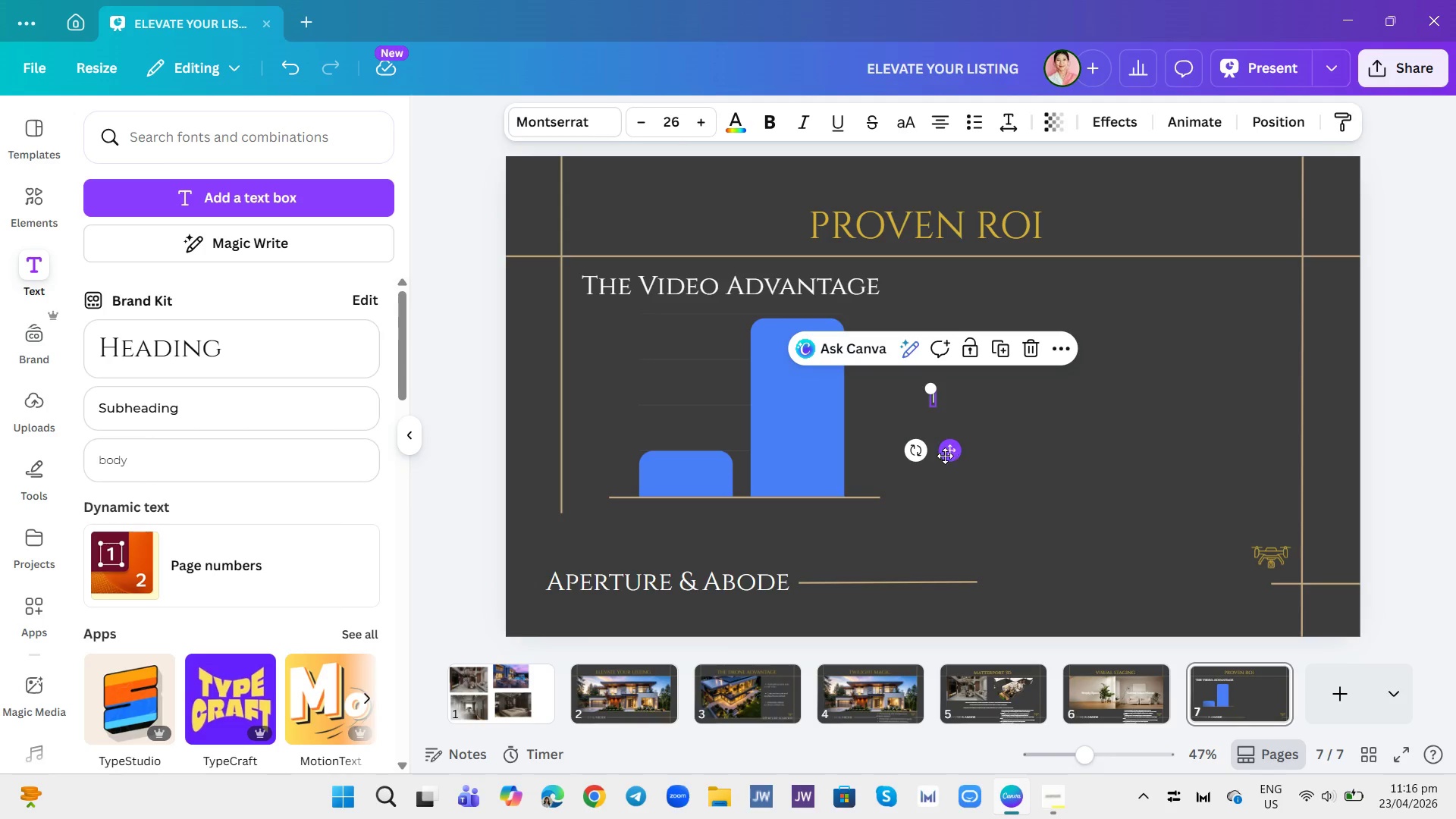 
left_click_drag(start_coordinate=[948, 450], to_coordinate=[709, 488])
 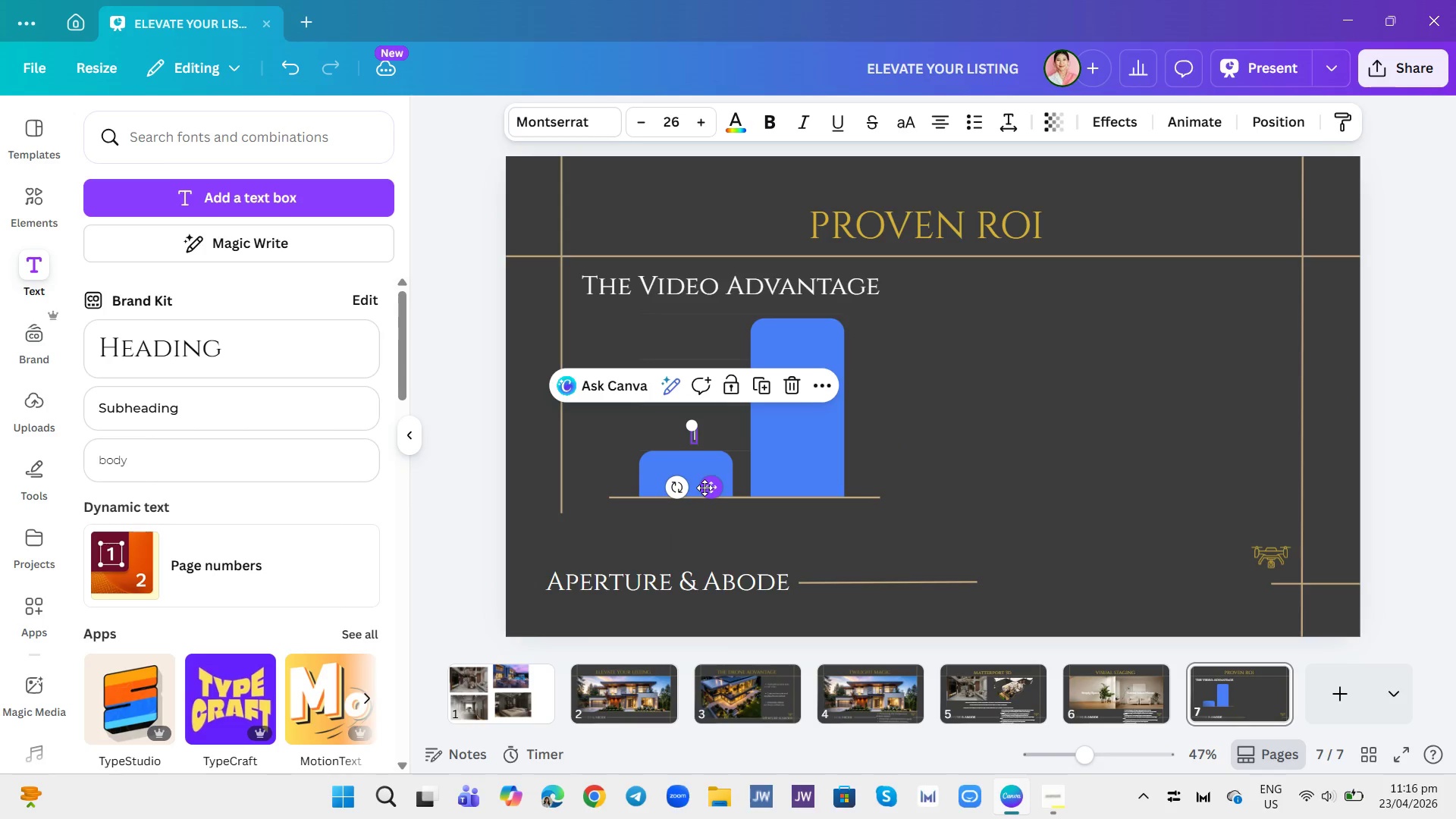 
left_click_drag(start_coordinate=[704, 488], to_coordinate=[697, 488])
 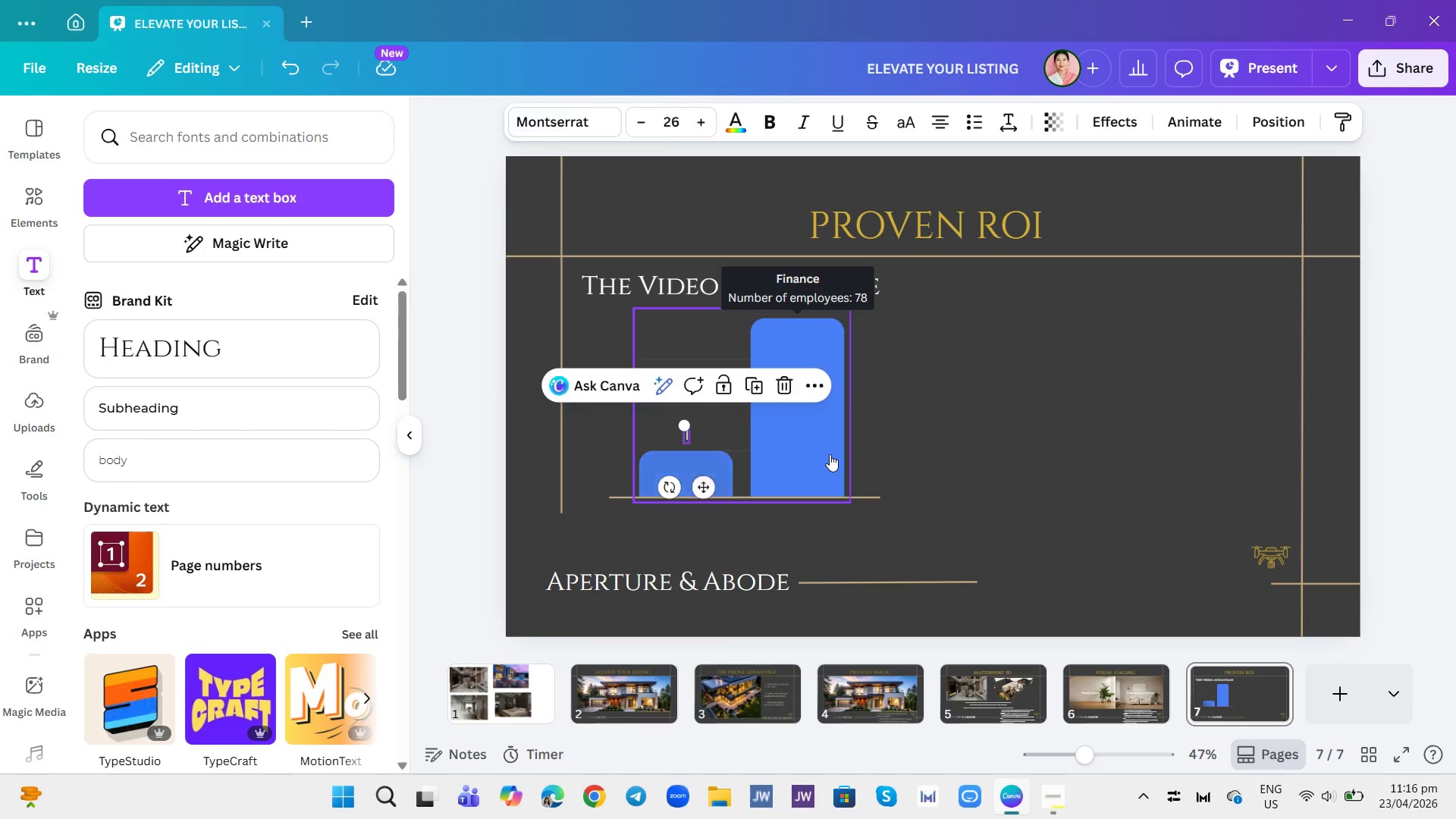 
left_click([830, 454])
 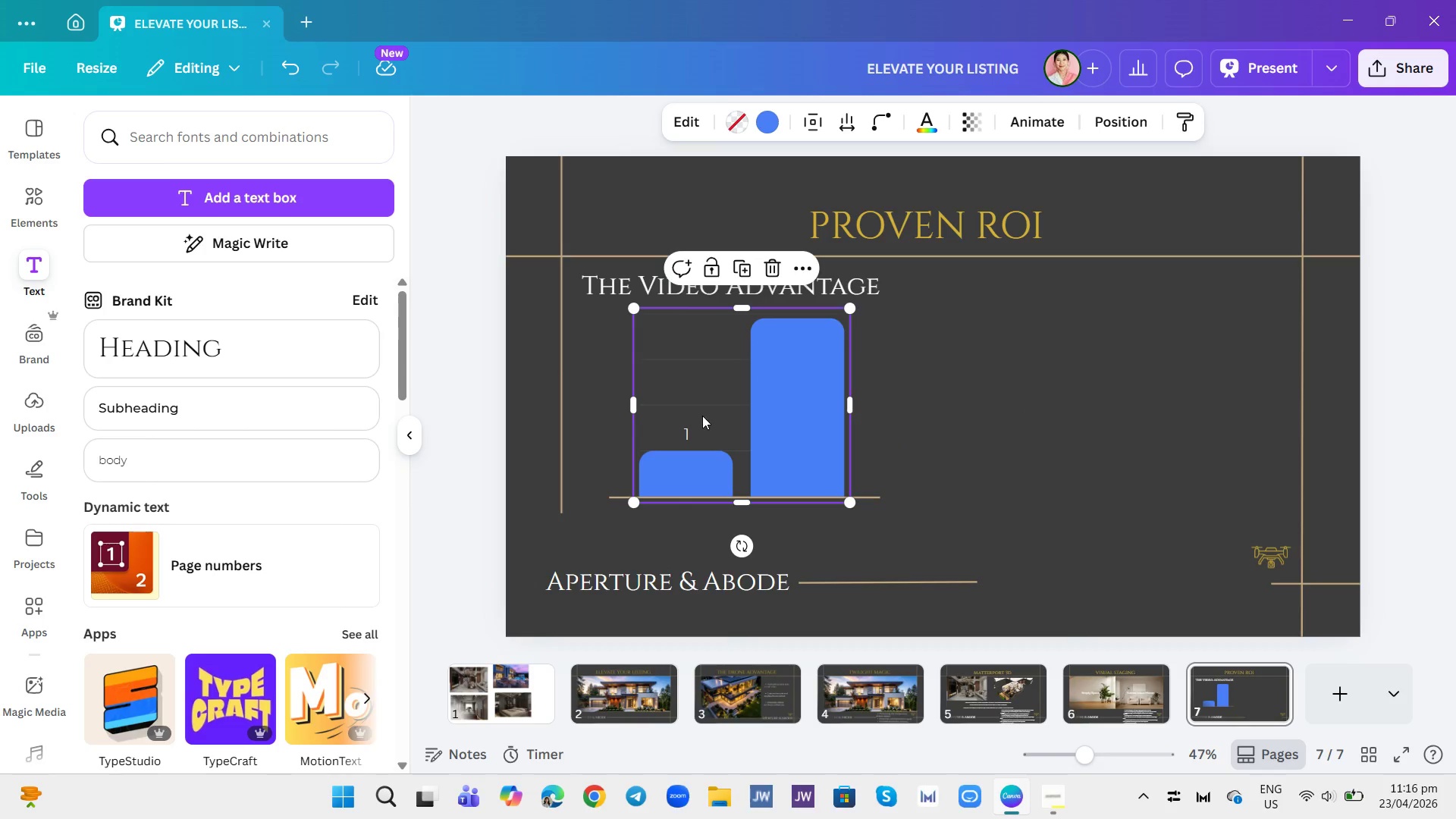 
left_click([686, 429])
 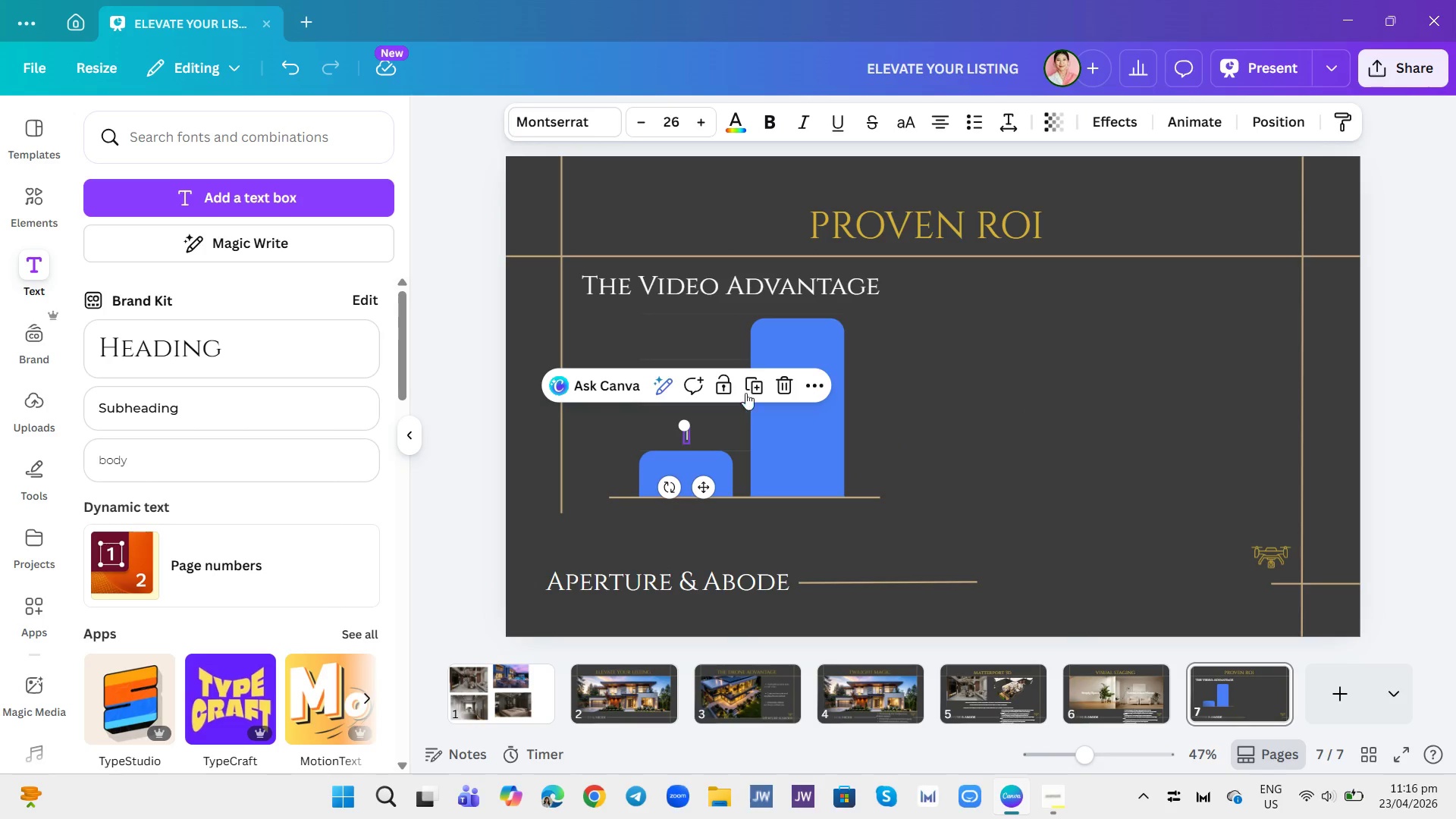 
left_click([747, 391])
 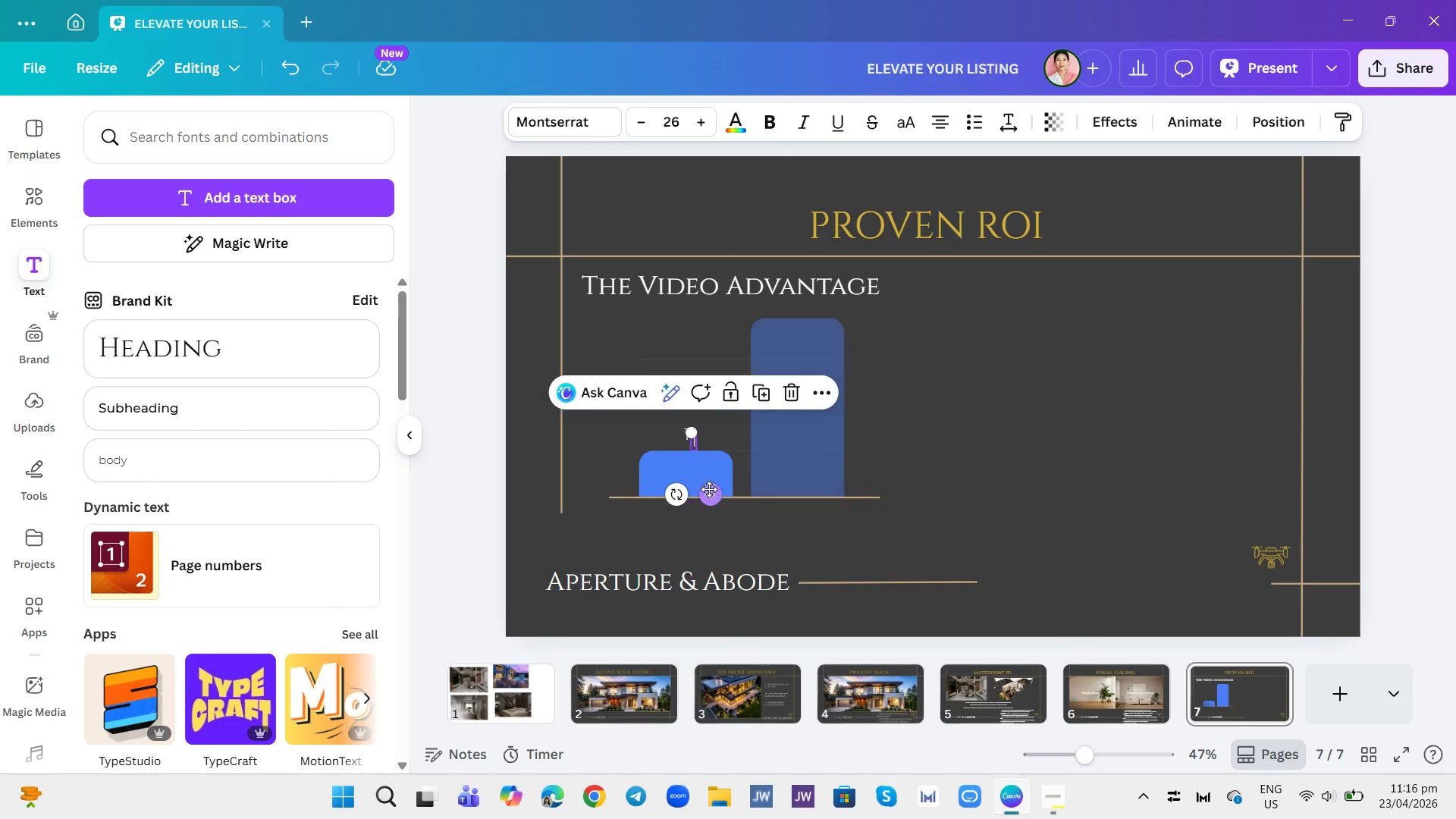 
left_click_drag(start_coordinate=[711, 492], to_coordinate=[812, 361])
 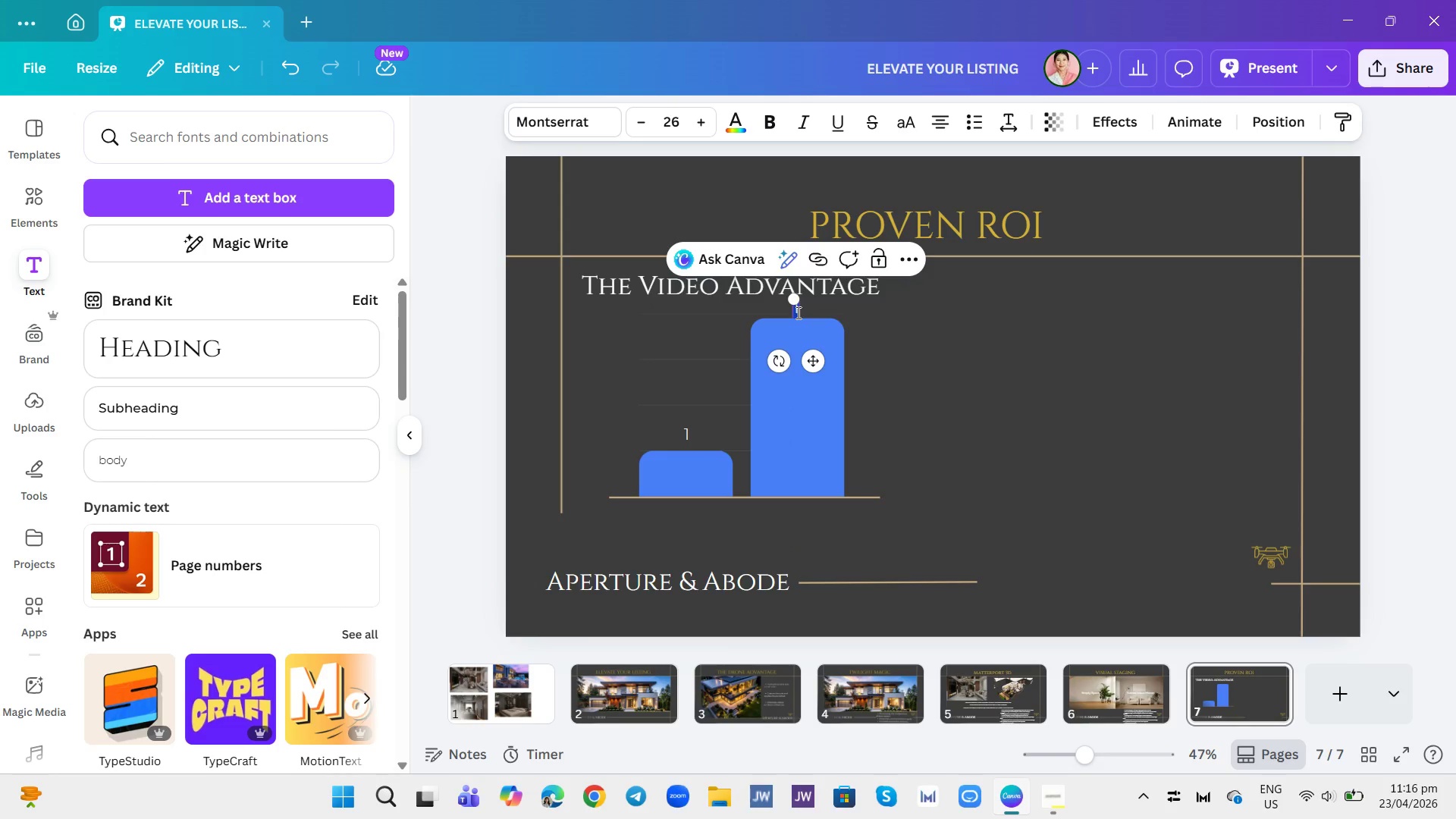 
double_click([797, 312])
 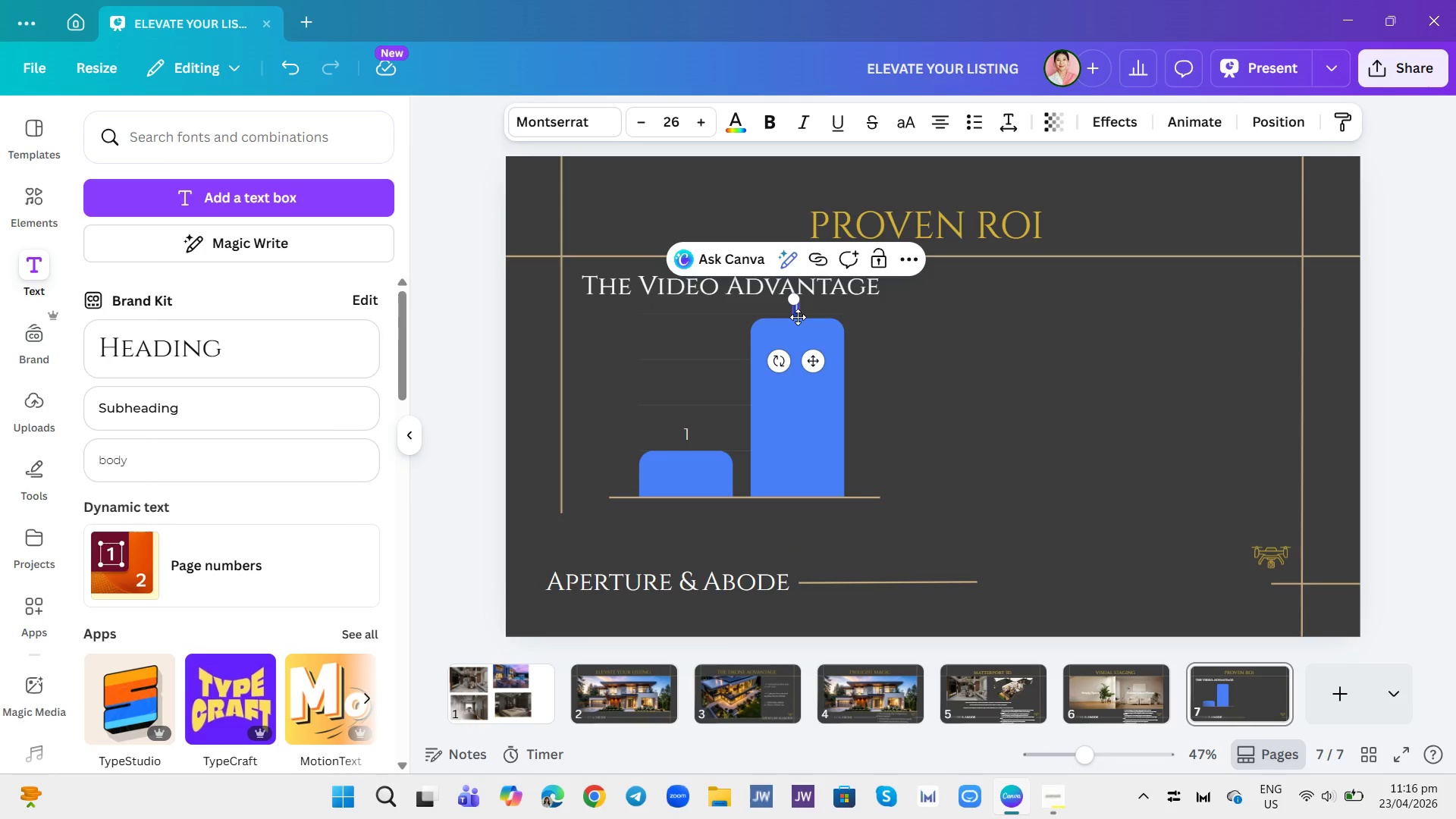 
type(403)
 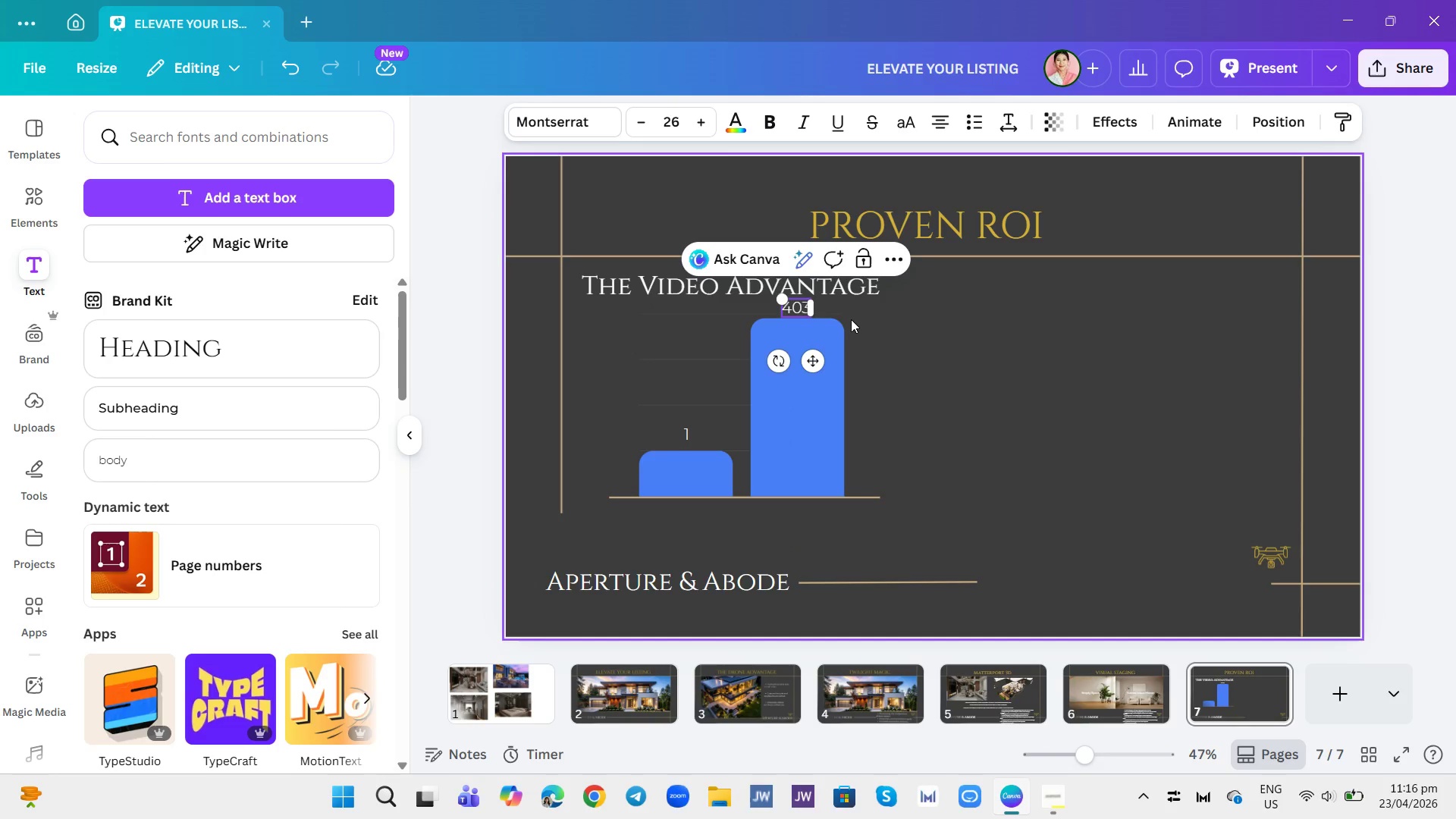 
key(Shift+5)
 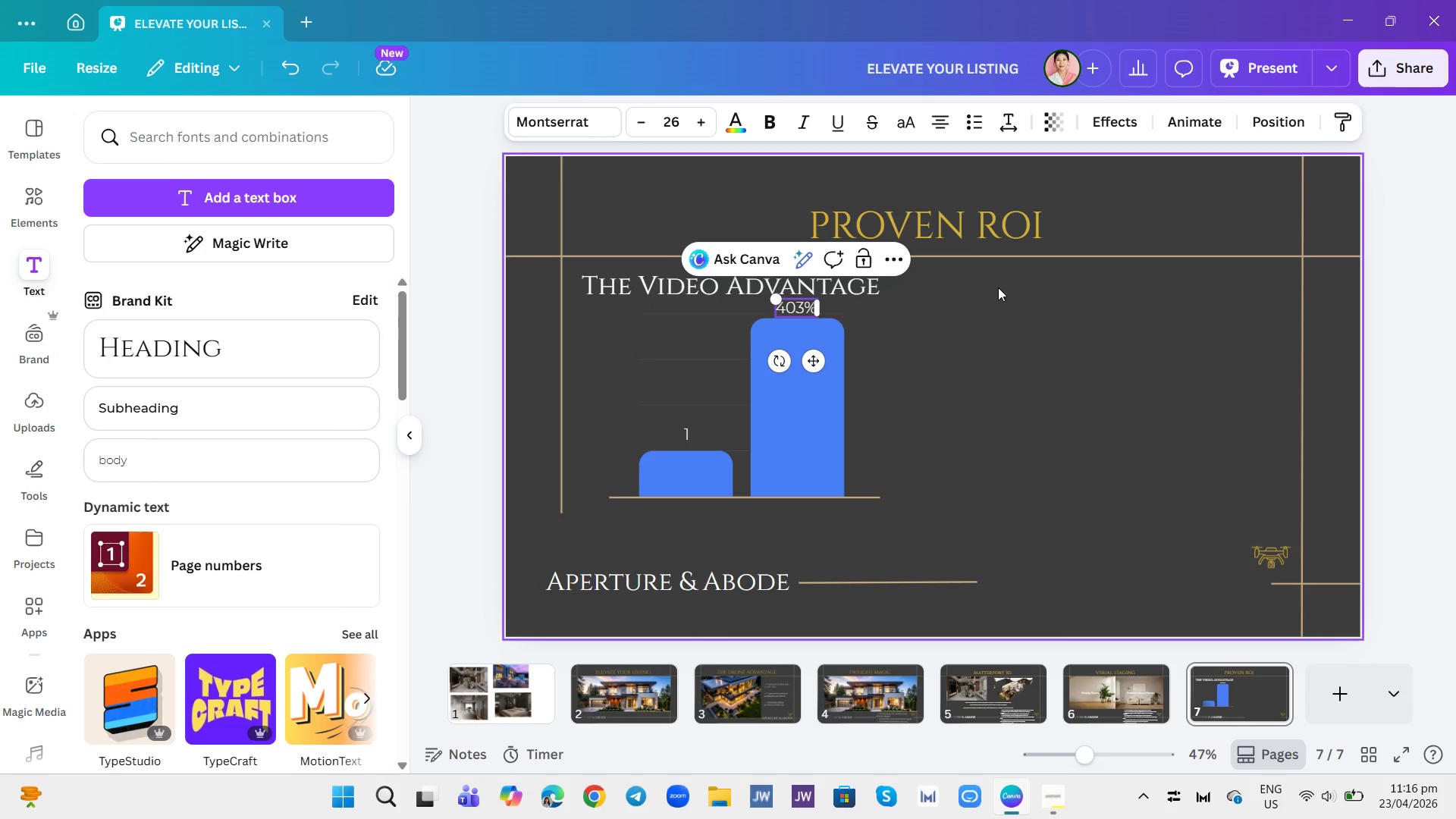 
left_click([1020, 378])
 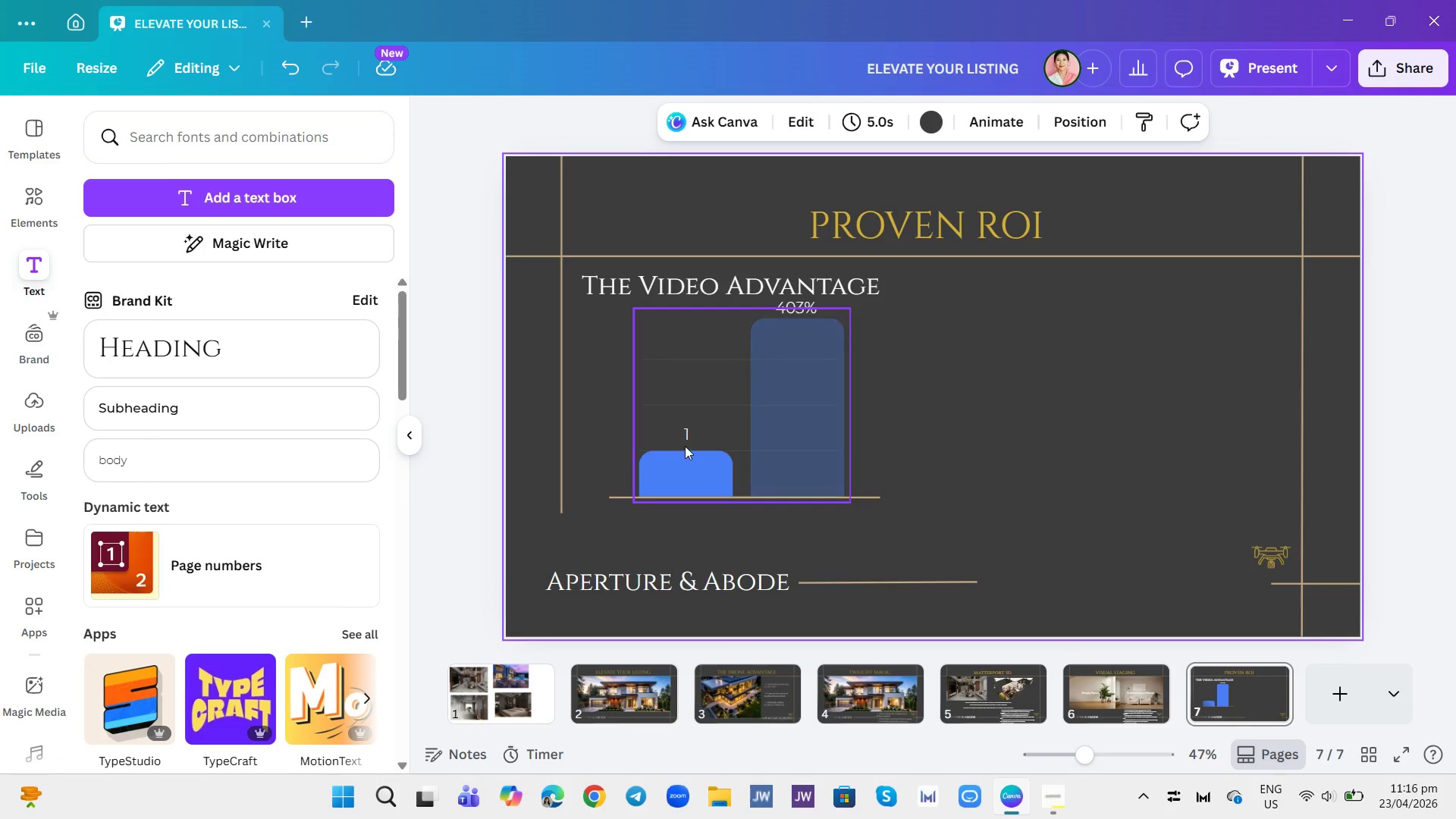 
double_click([689, 440])
 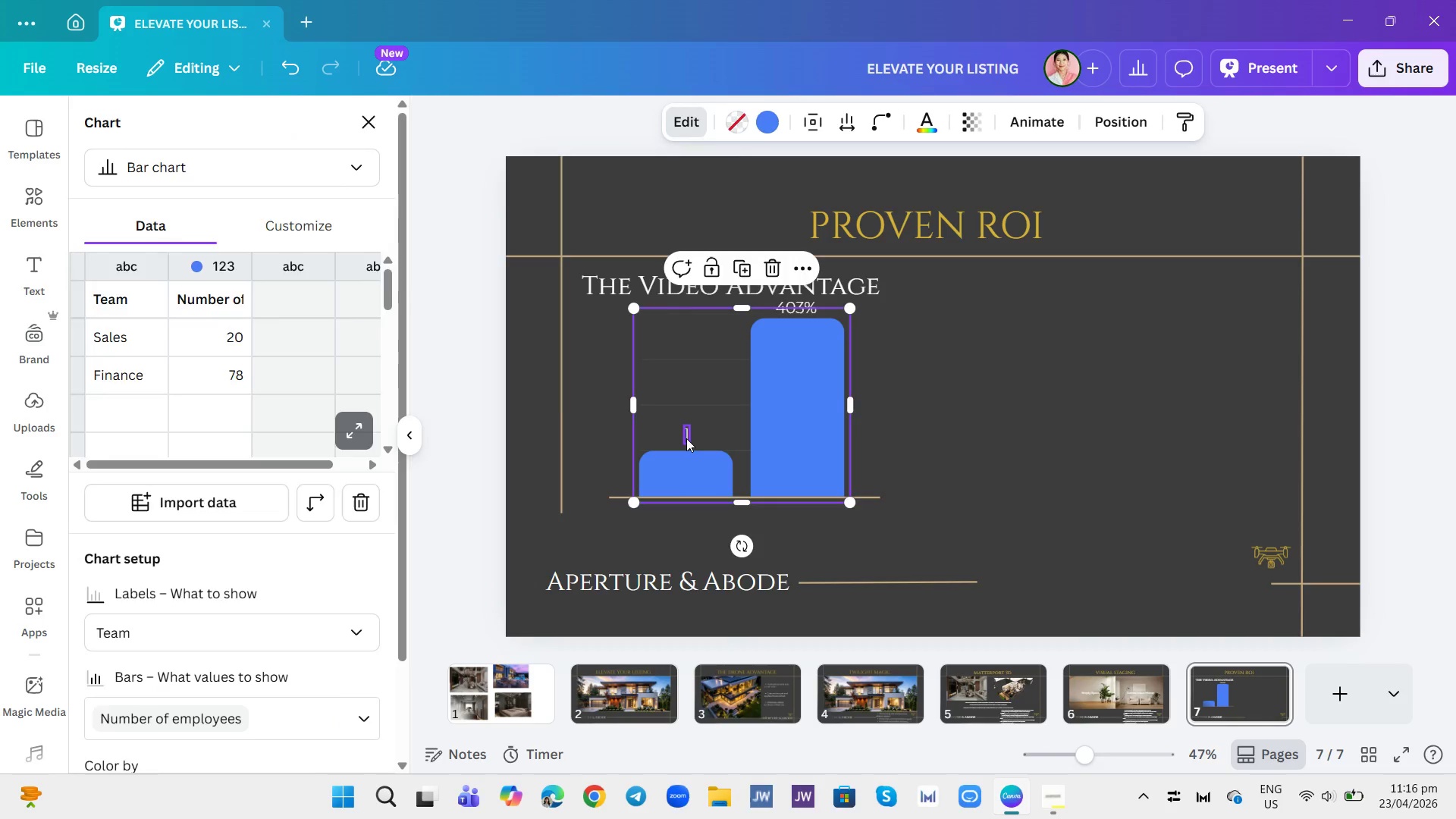 
triple_click([686, 438])
 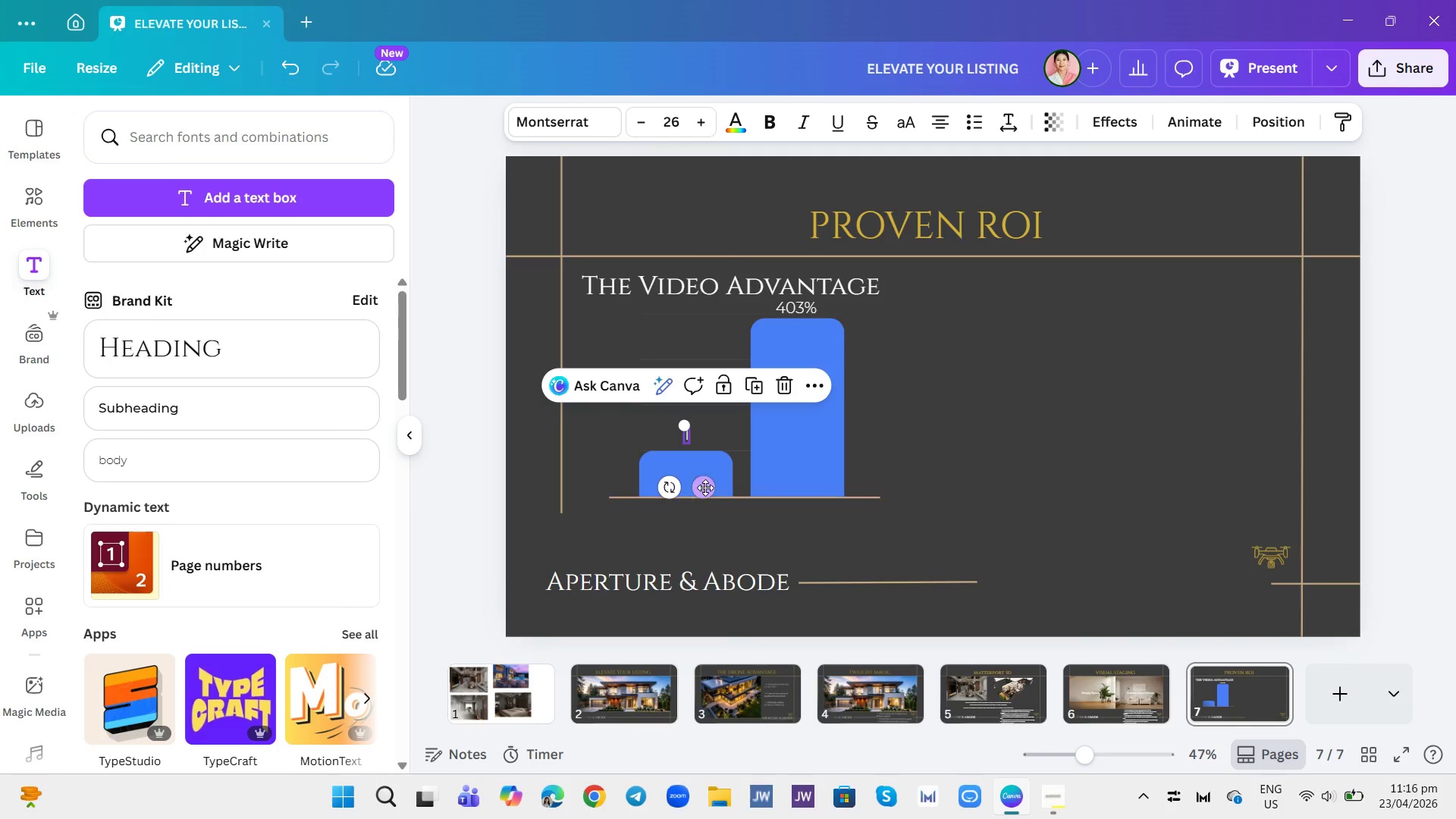 
left_click_drag(start_coordinate=[705, 488], to_coordinate=[703, 497])
 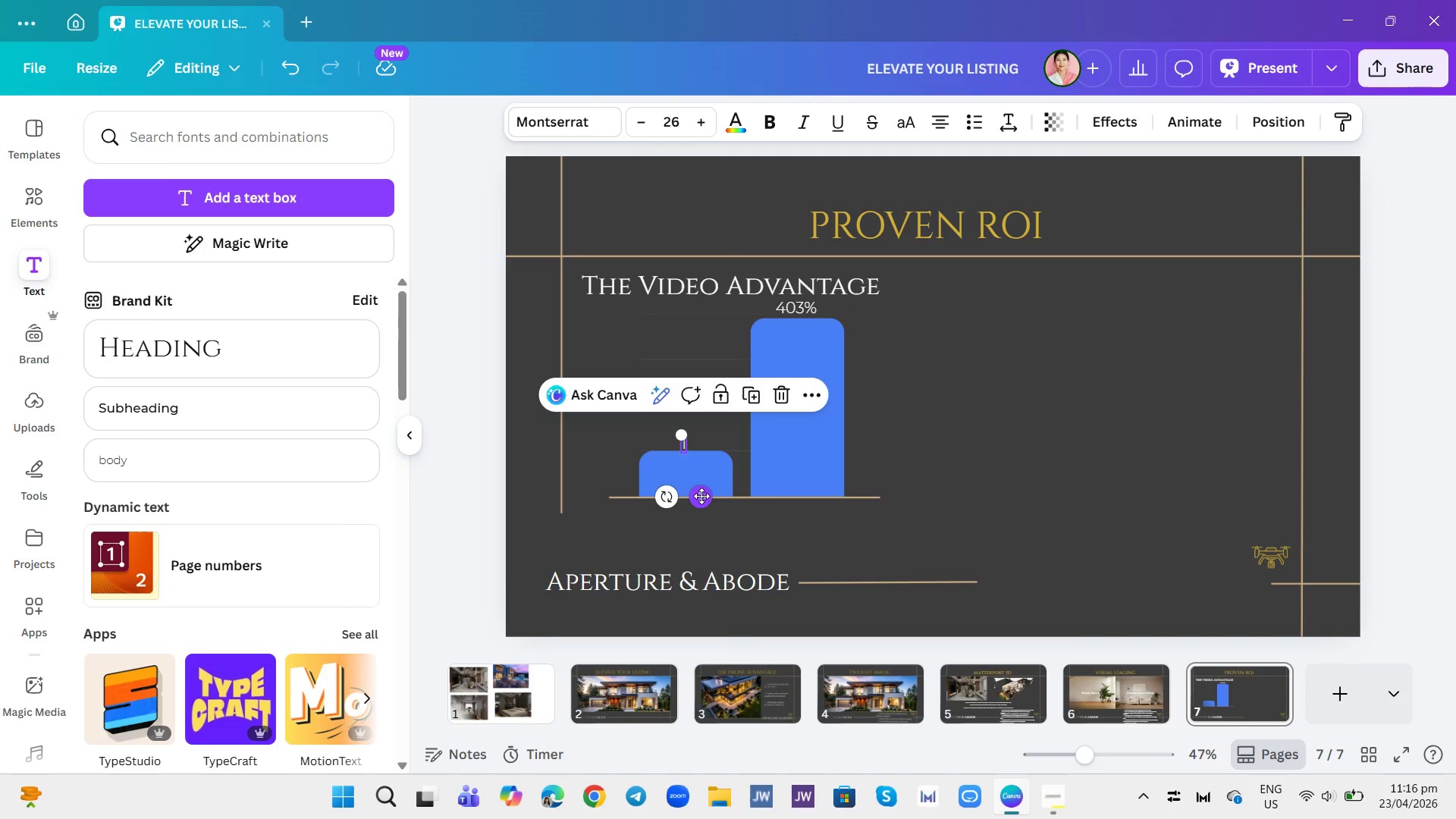 
double_click([701, 496])
 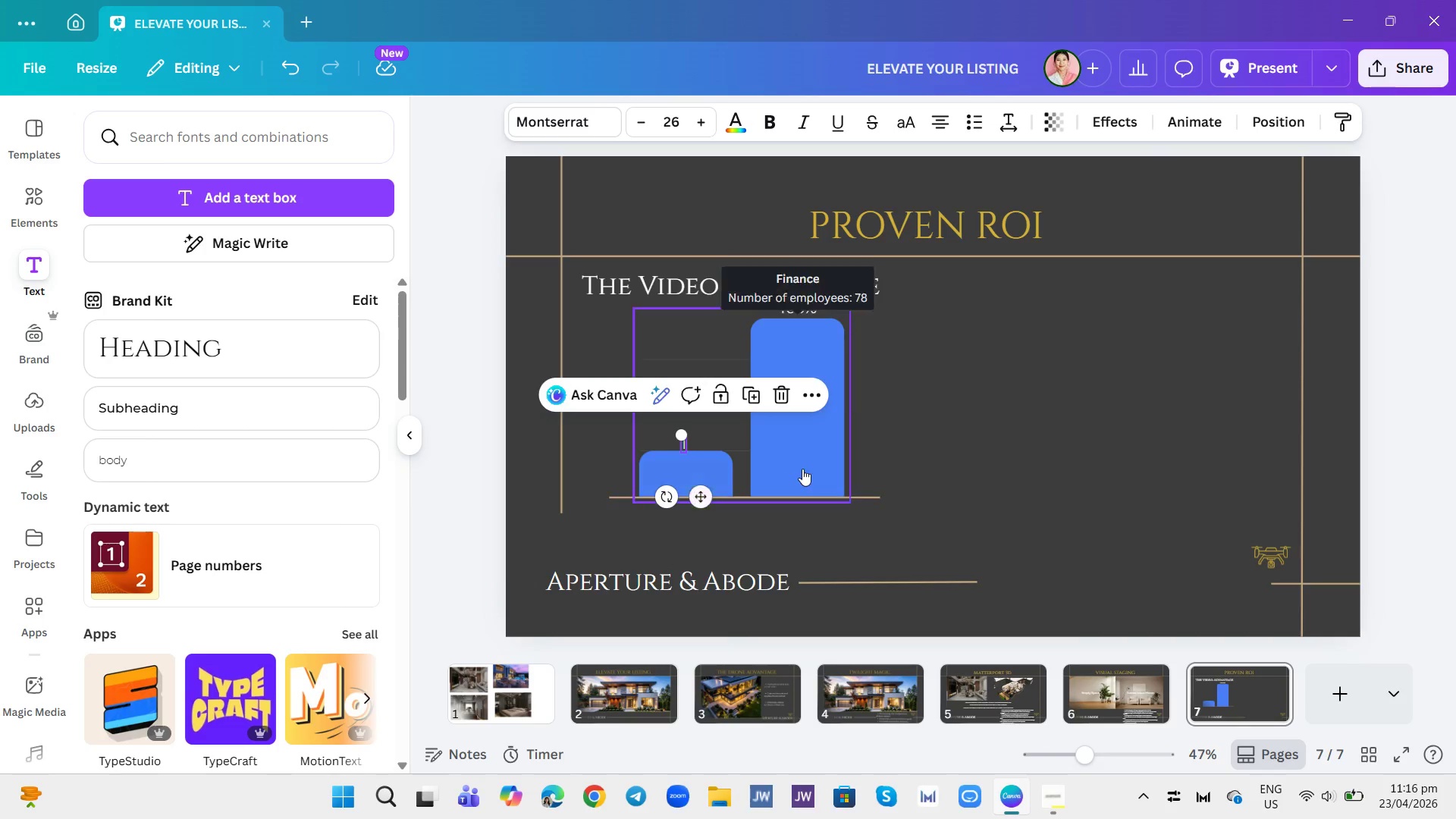 
triple_click([802, 469])
 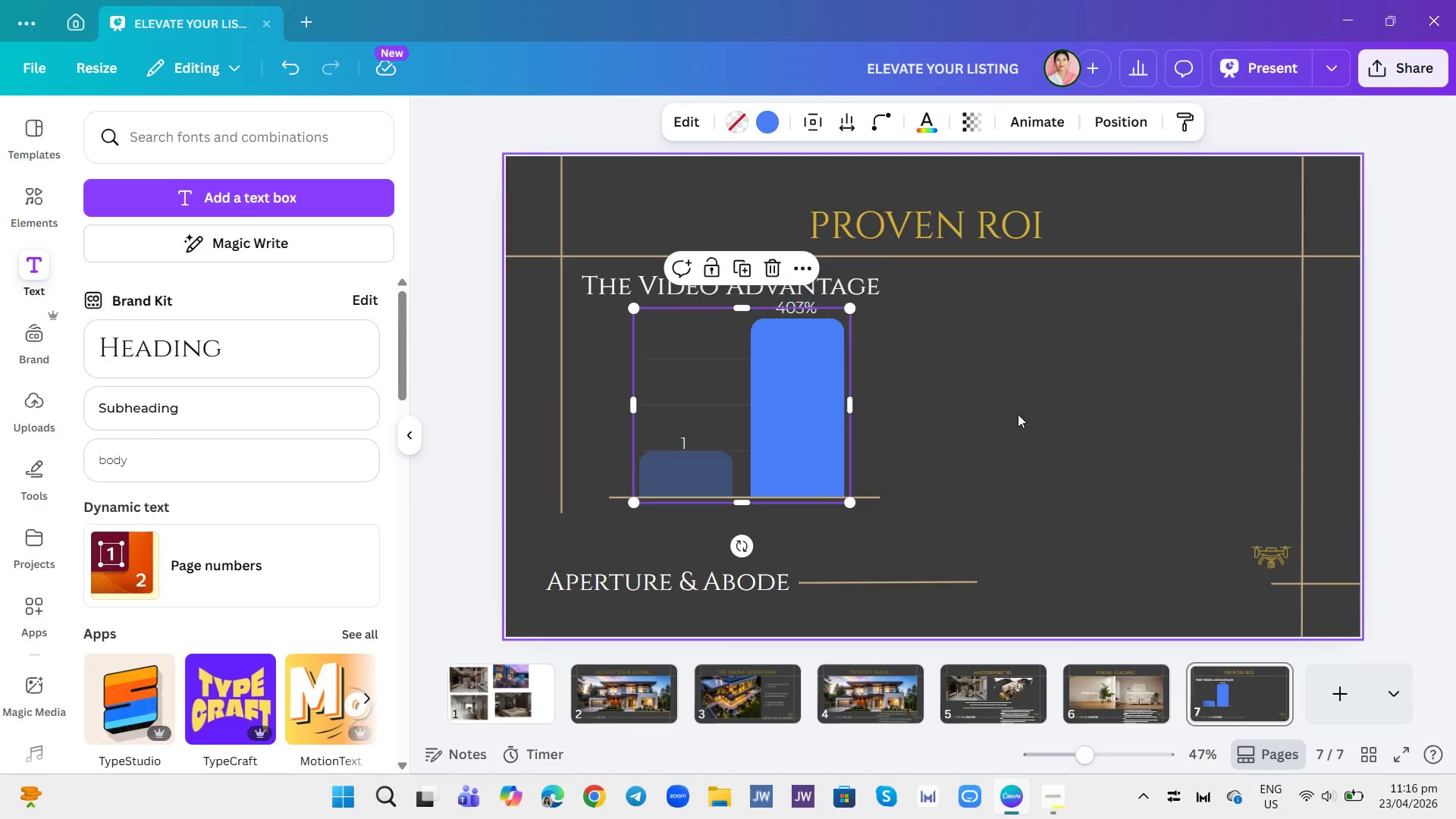 
triple_click([1018, 414])
 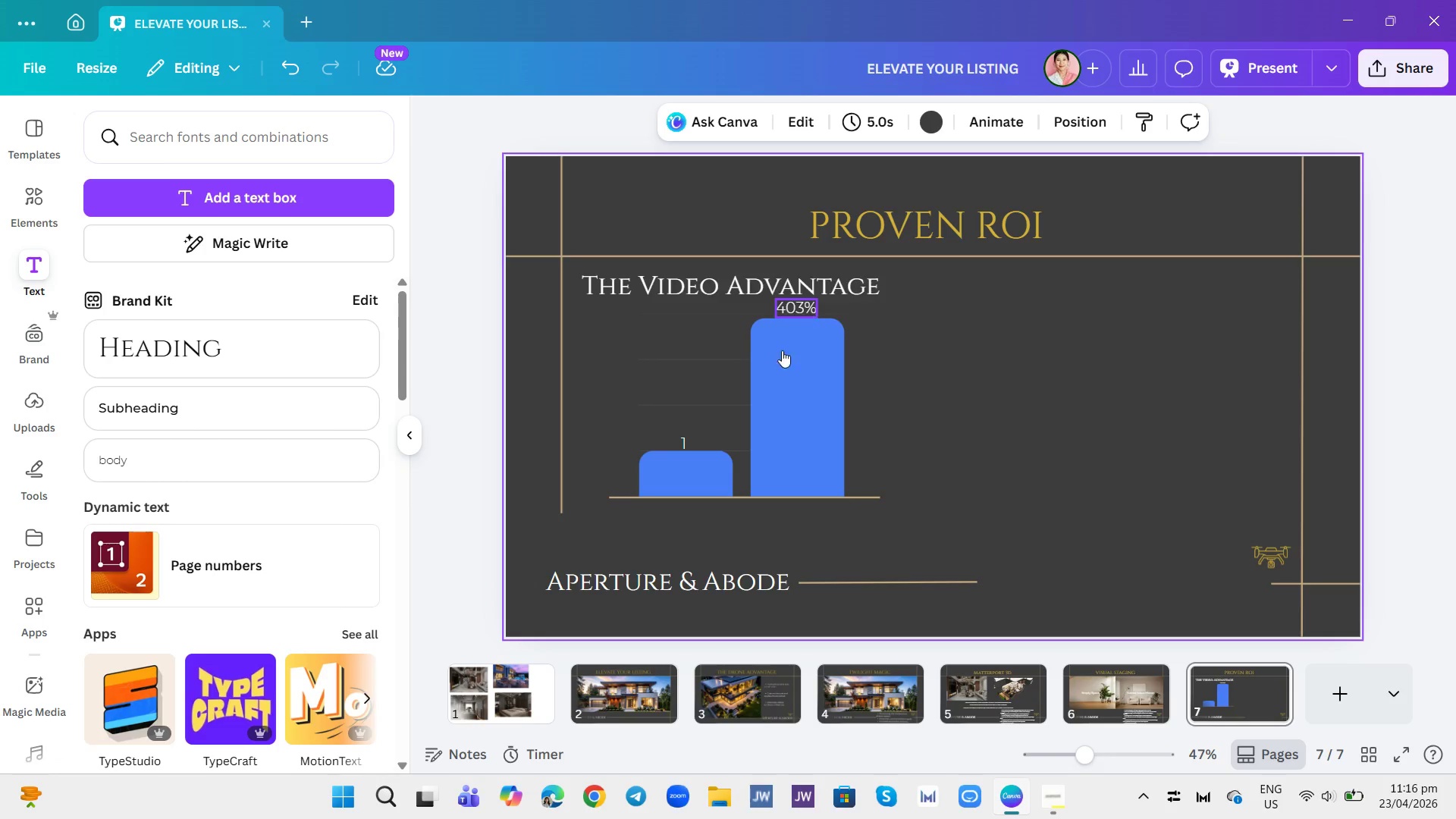 
left_click([686, 439])
 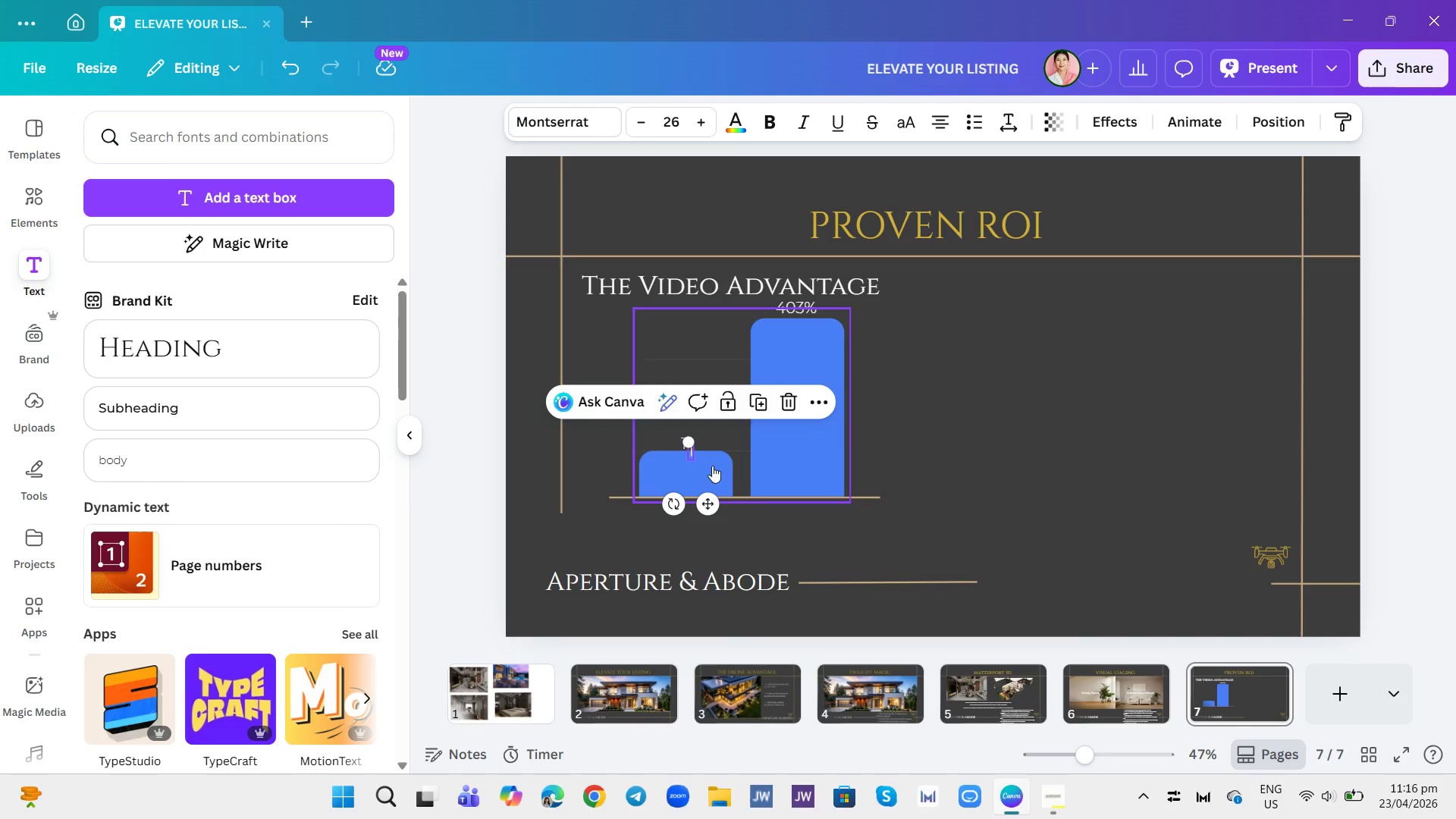 
left_click_drag(start_coordinate=[711, 505], to_coordinate=[710, 554])
 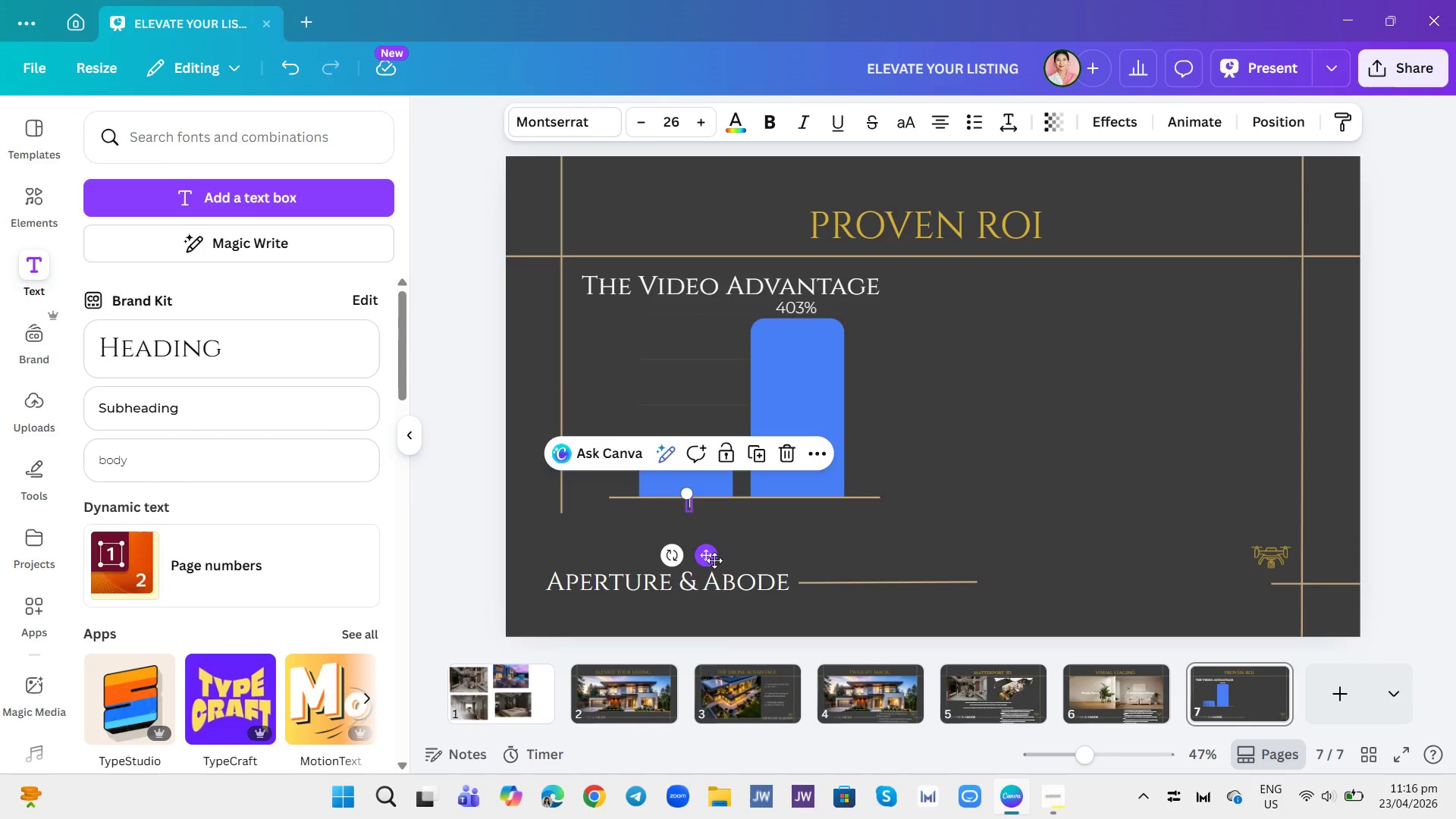 
left_click_drag(start_coordinate=[714, 560], to_coordinate=[713, 565])
 